 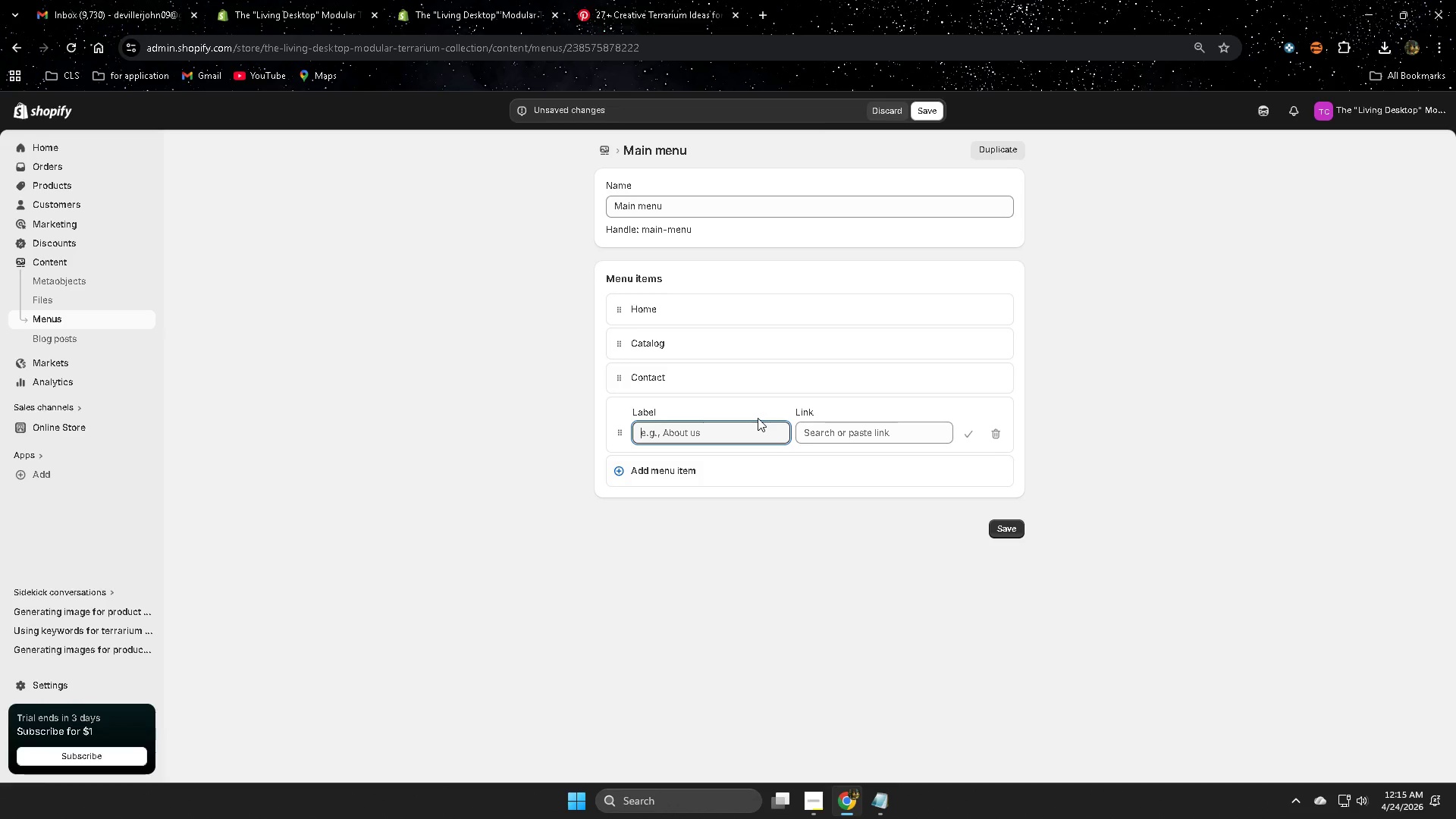 
left_click([740, 432])
 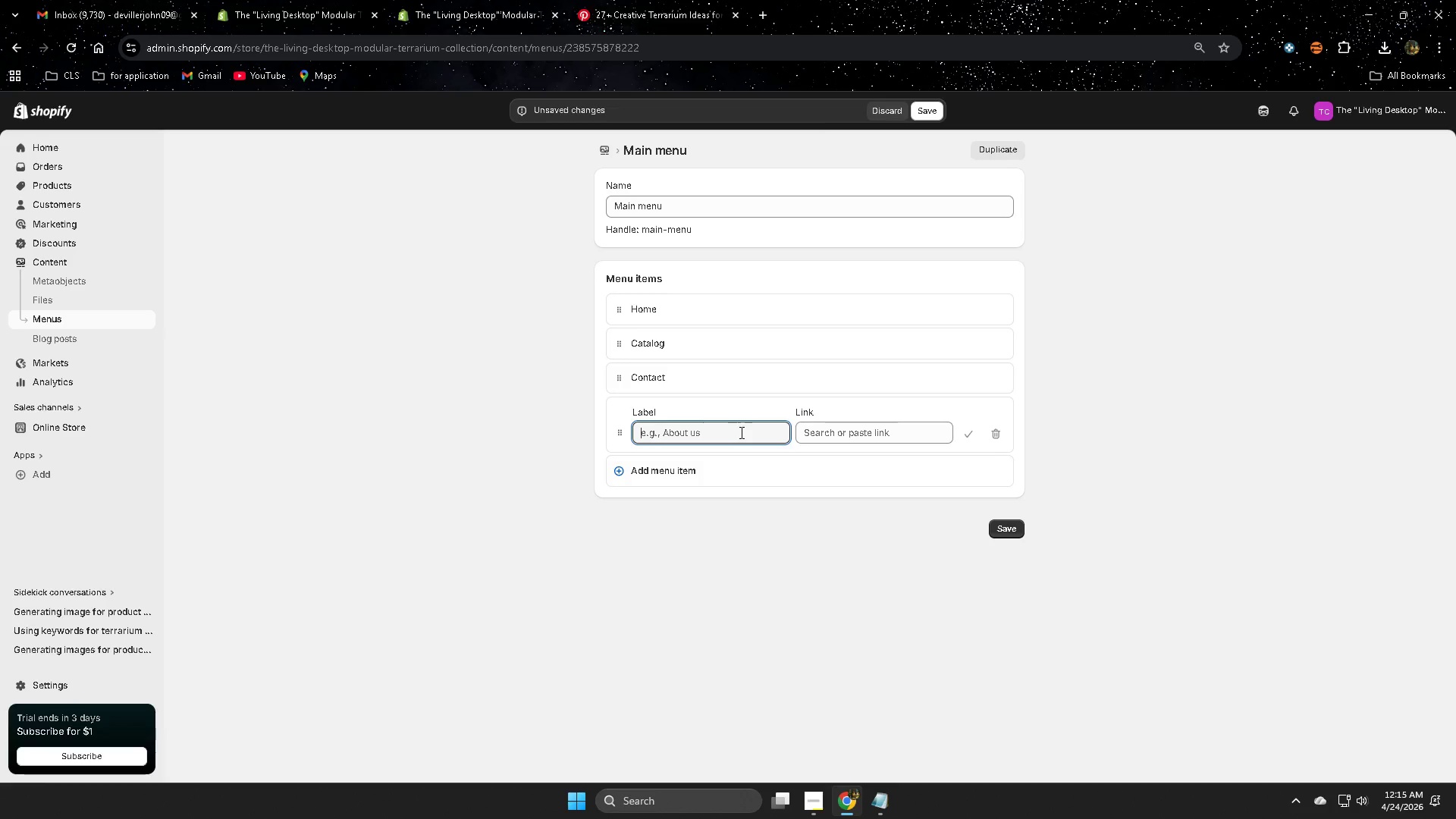 
key(Control+V)
 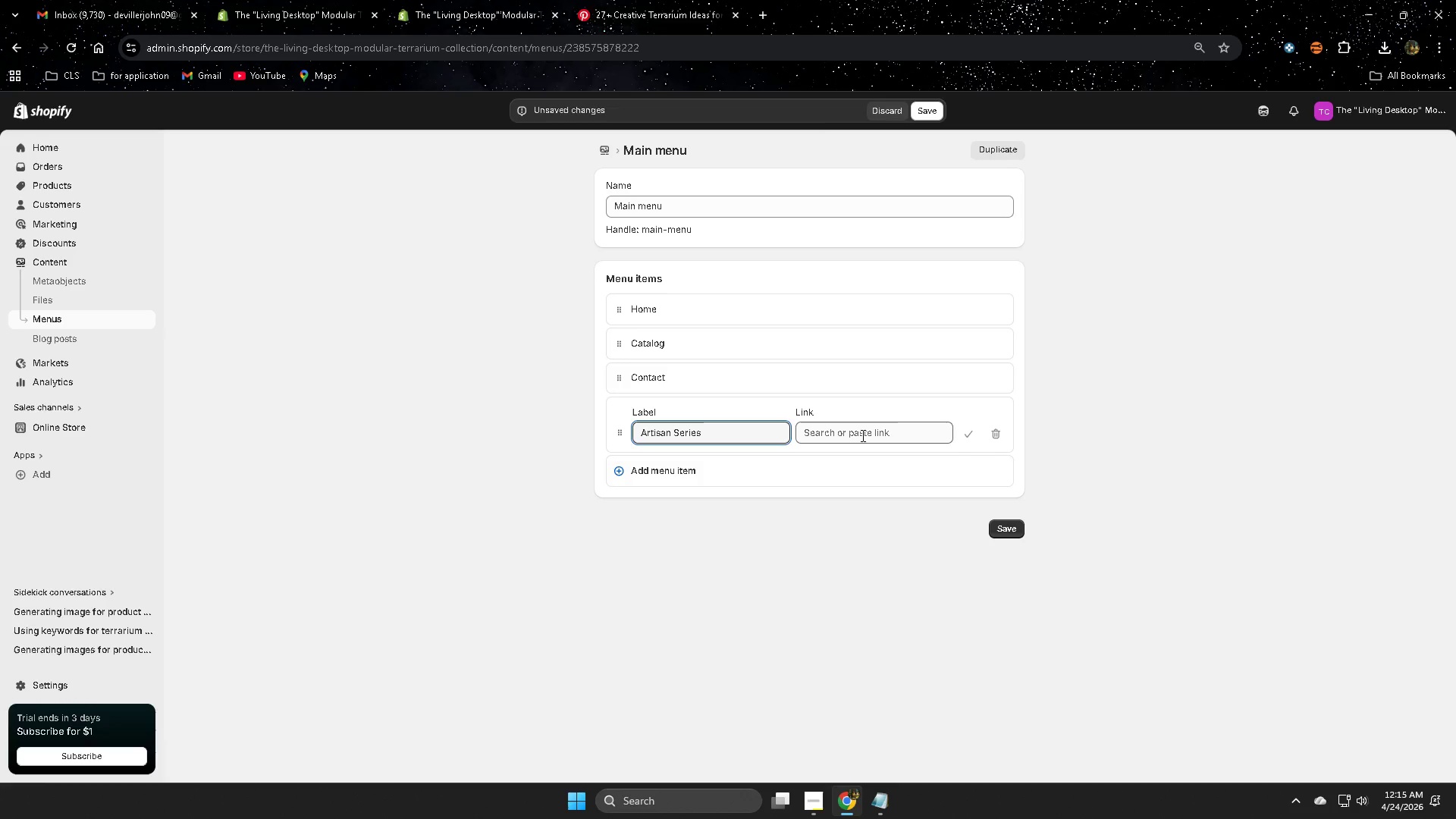 
left_click([861, 435])
 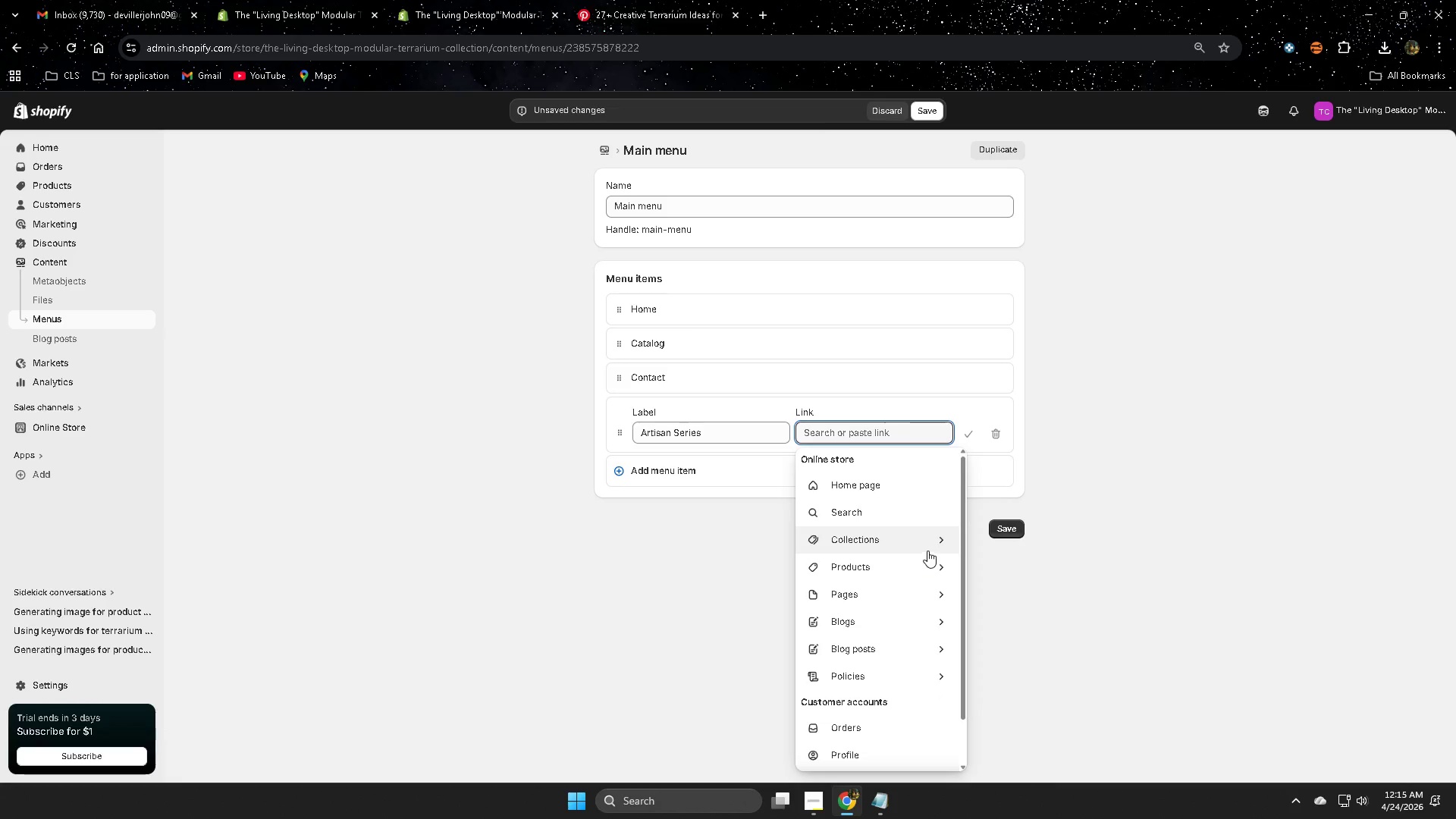 
left_click([940, 541])
 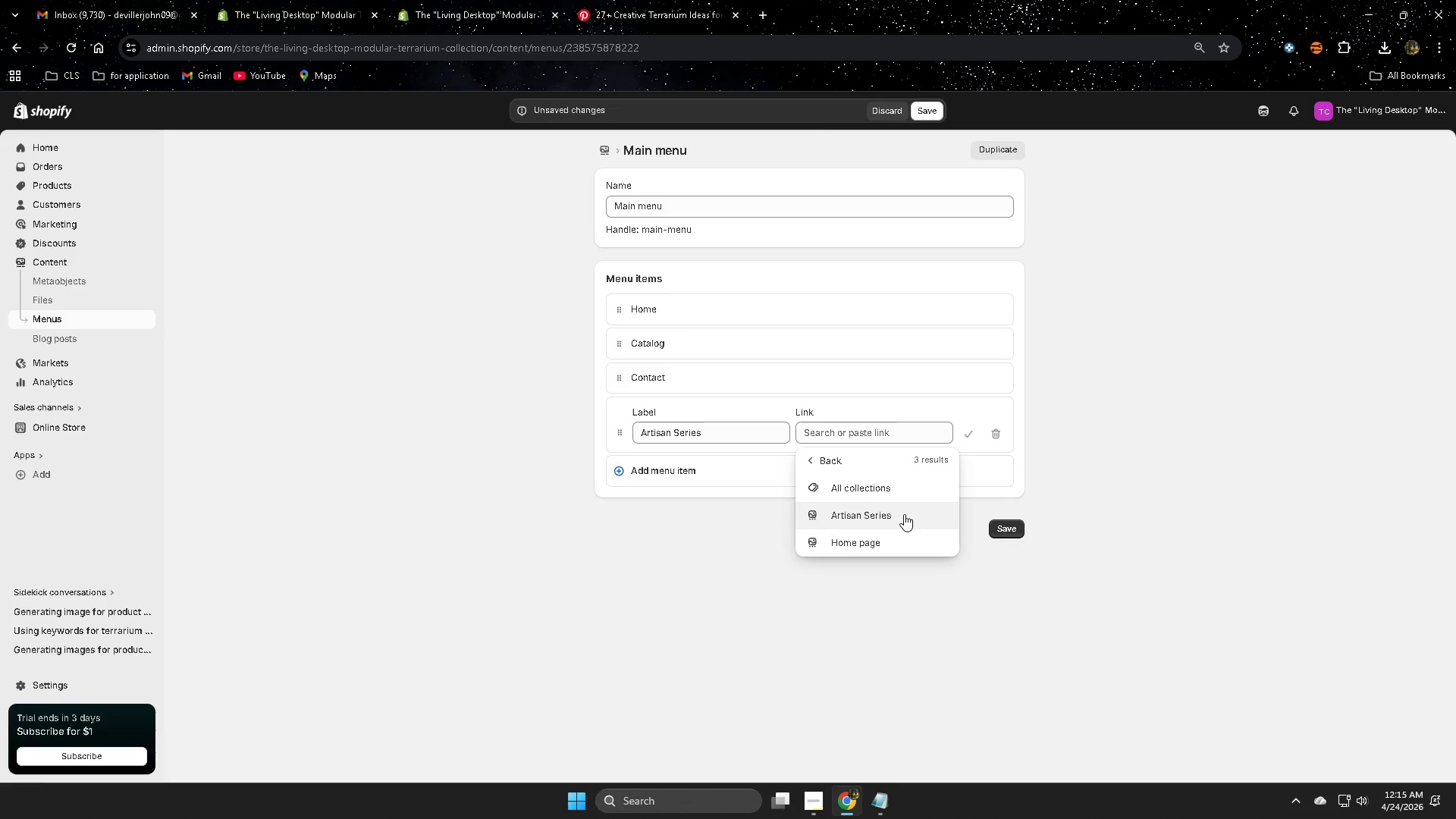 
left_click([902, 514])
 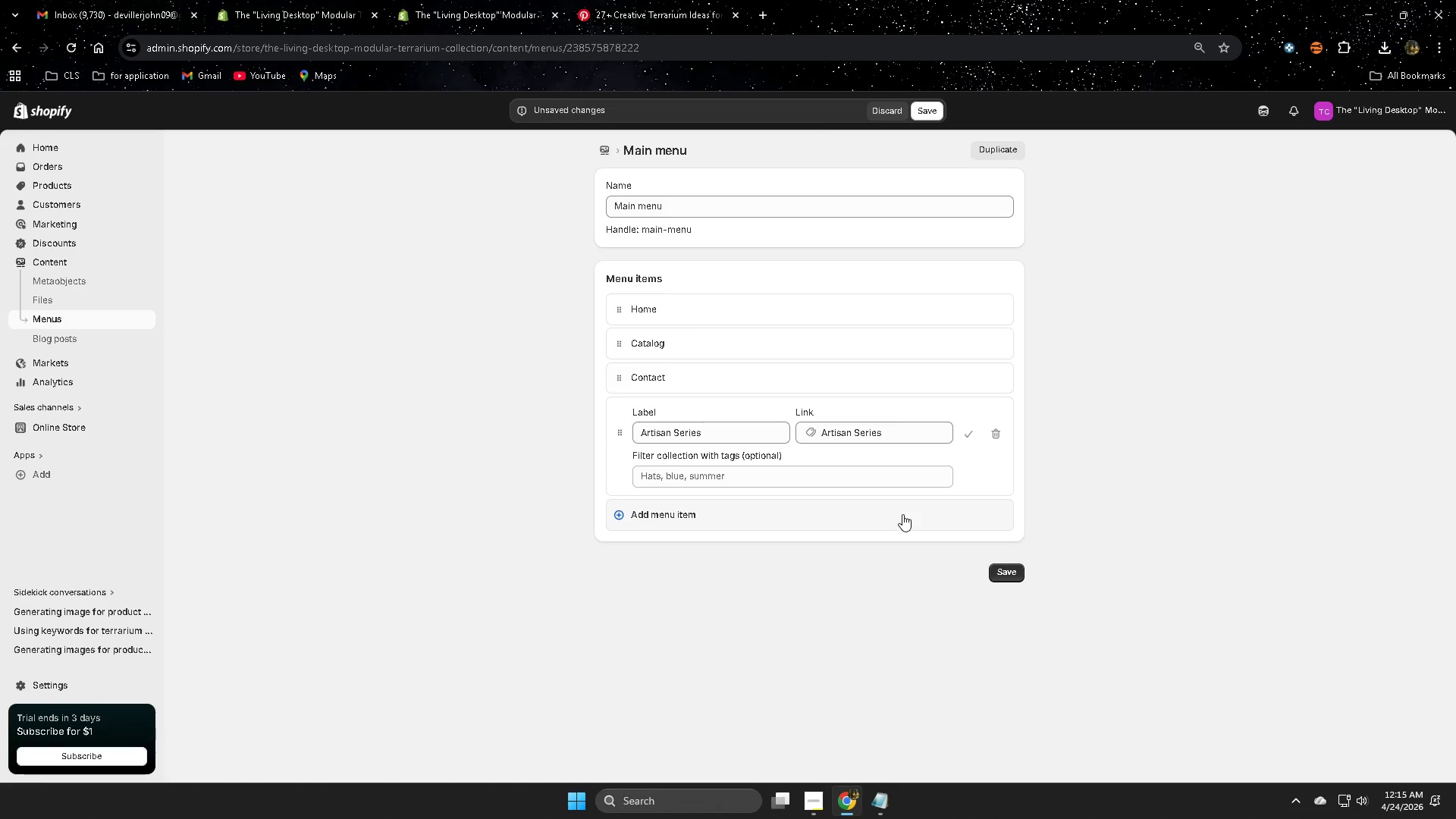 
left_click([965, 437])
 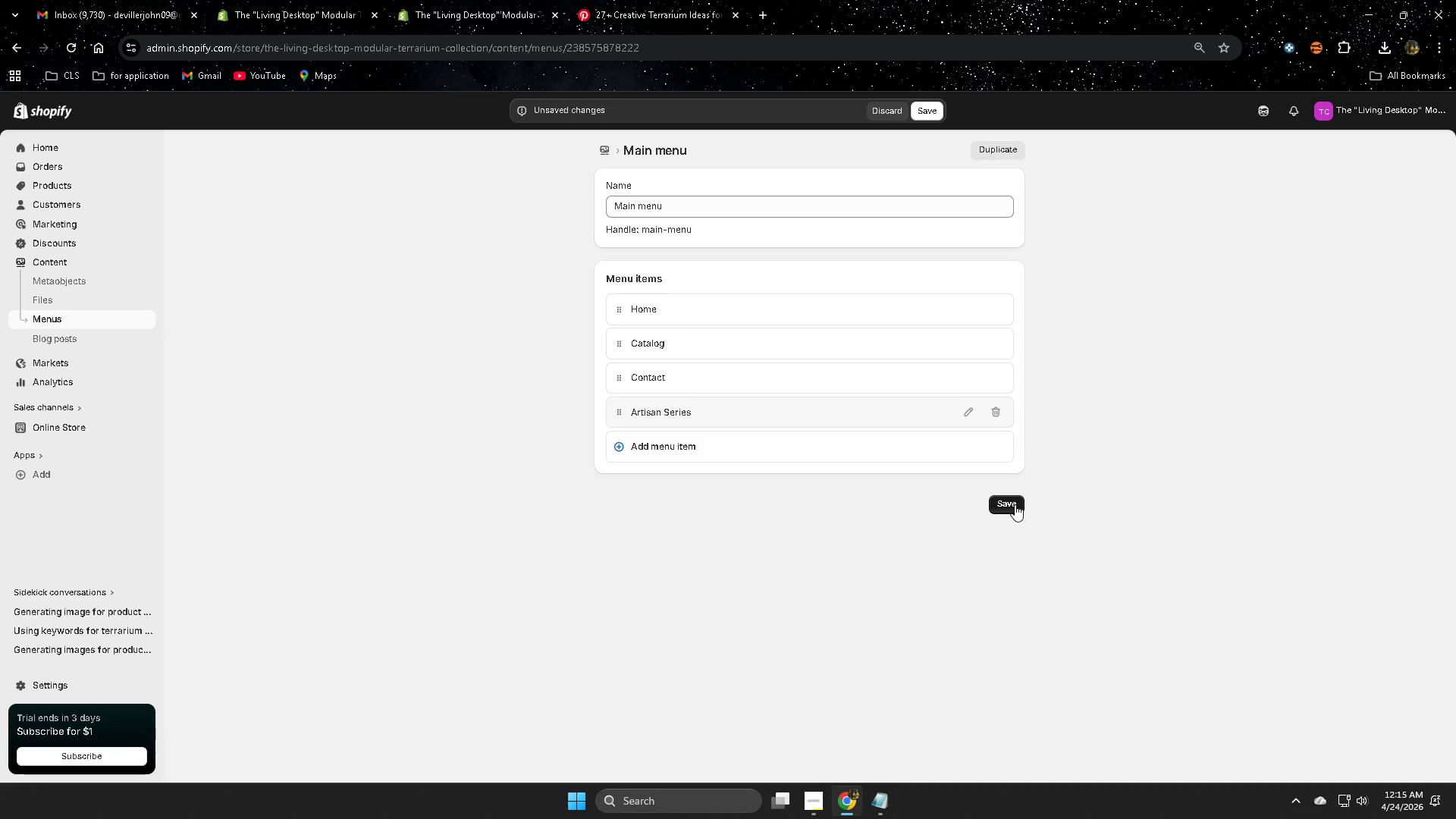 
left_click([1015, 504])
 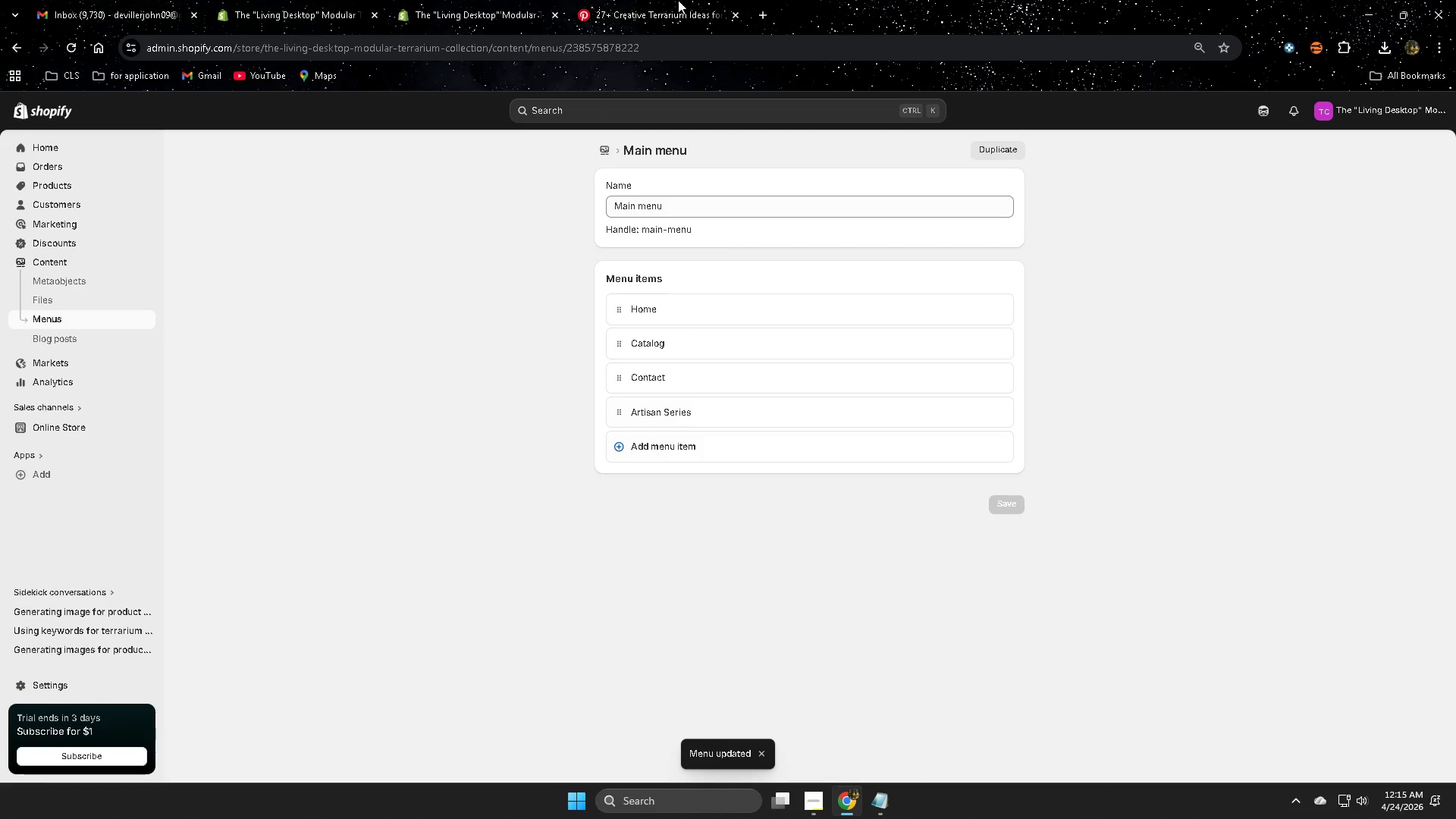 
left_click([471, 0])
 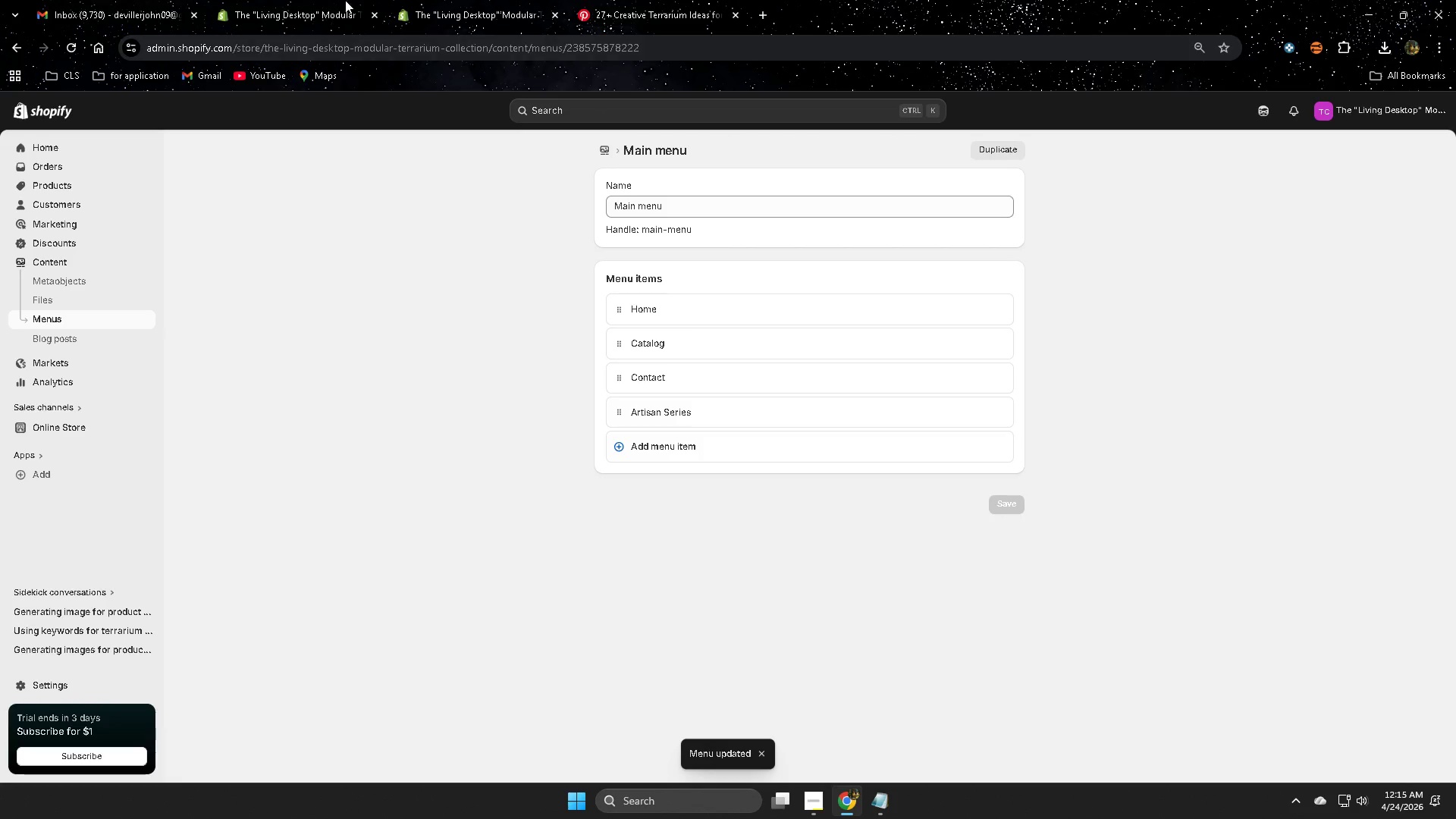 
left_click([301, 0])
 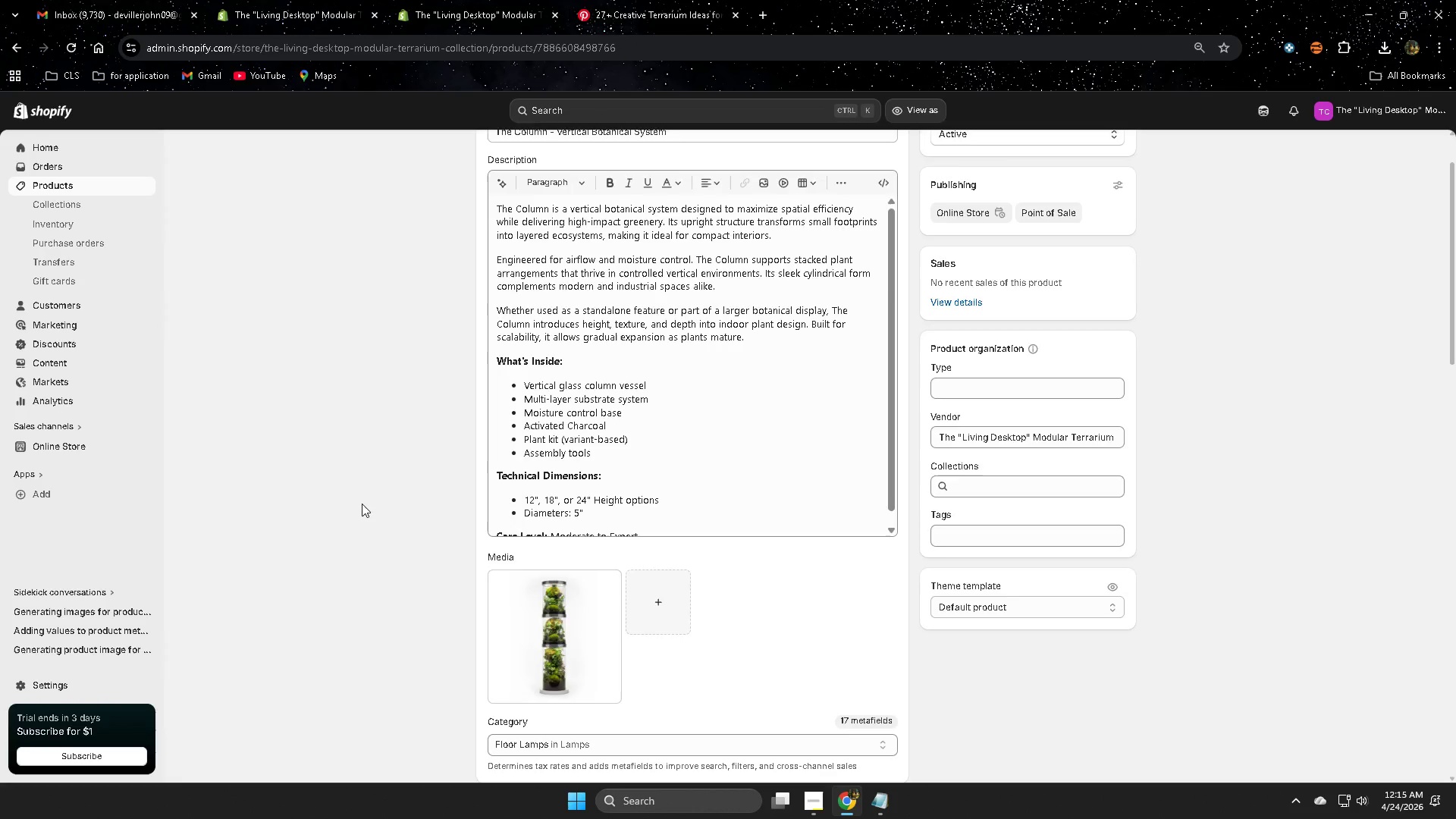 
scroll: coordinate [367, 500], scroll_direction: up, amount: 7.0
 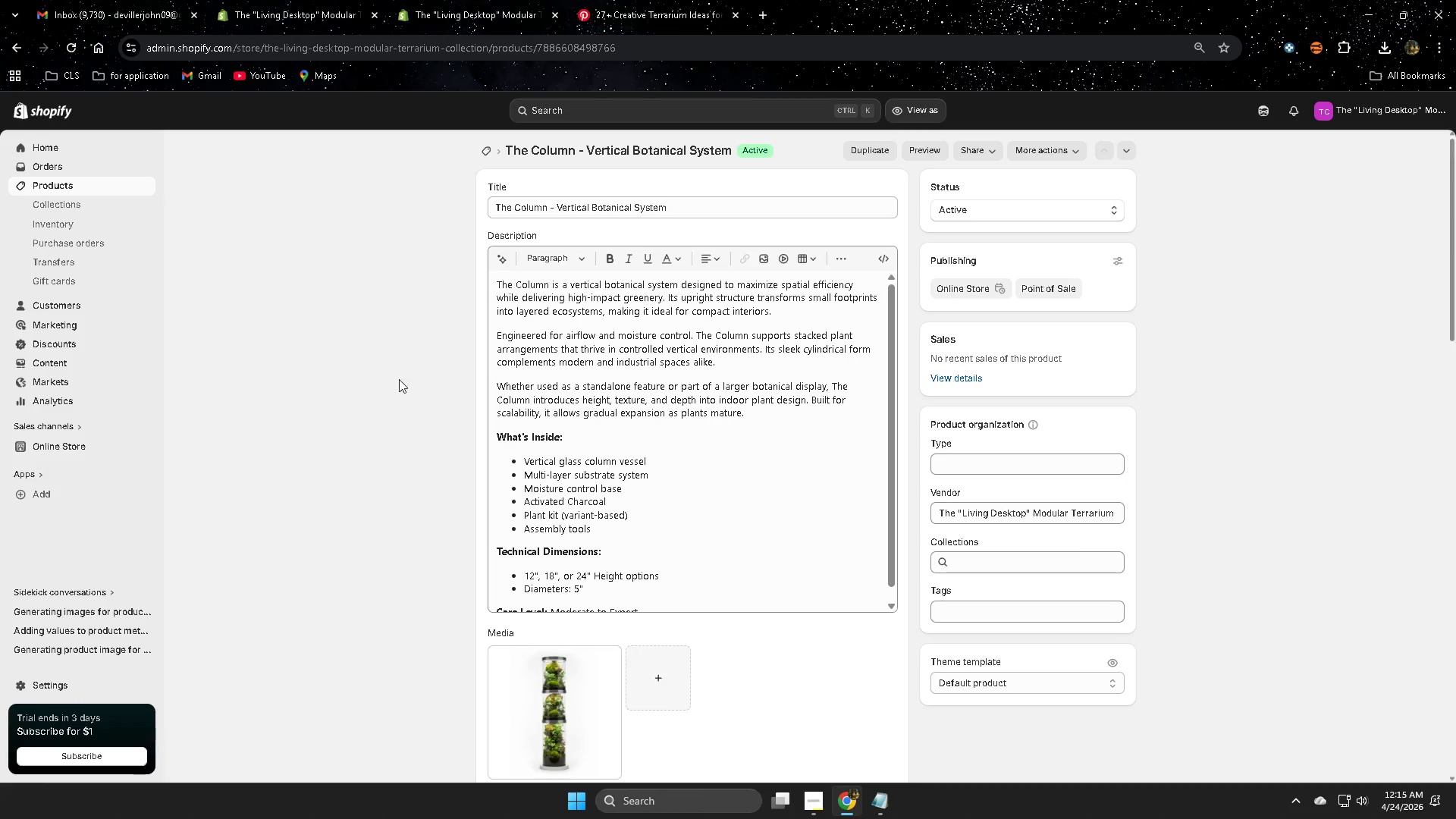 
left_click([463, 10])
 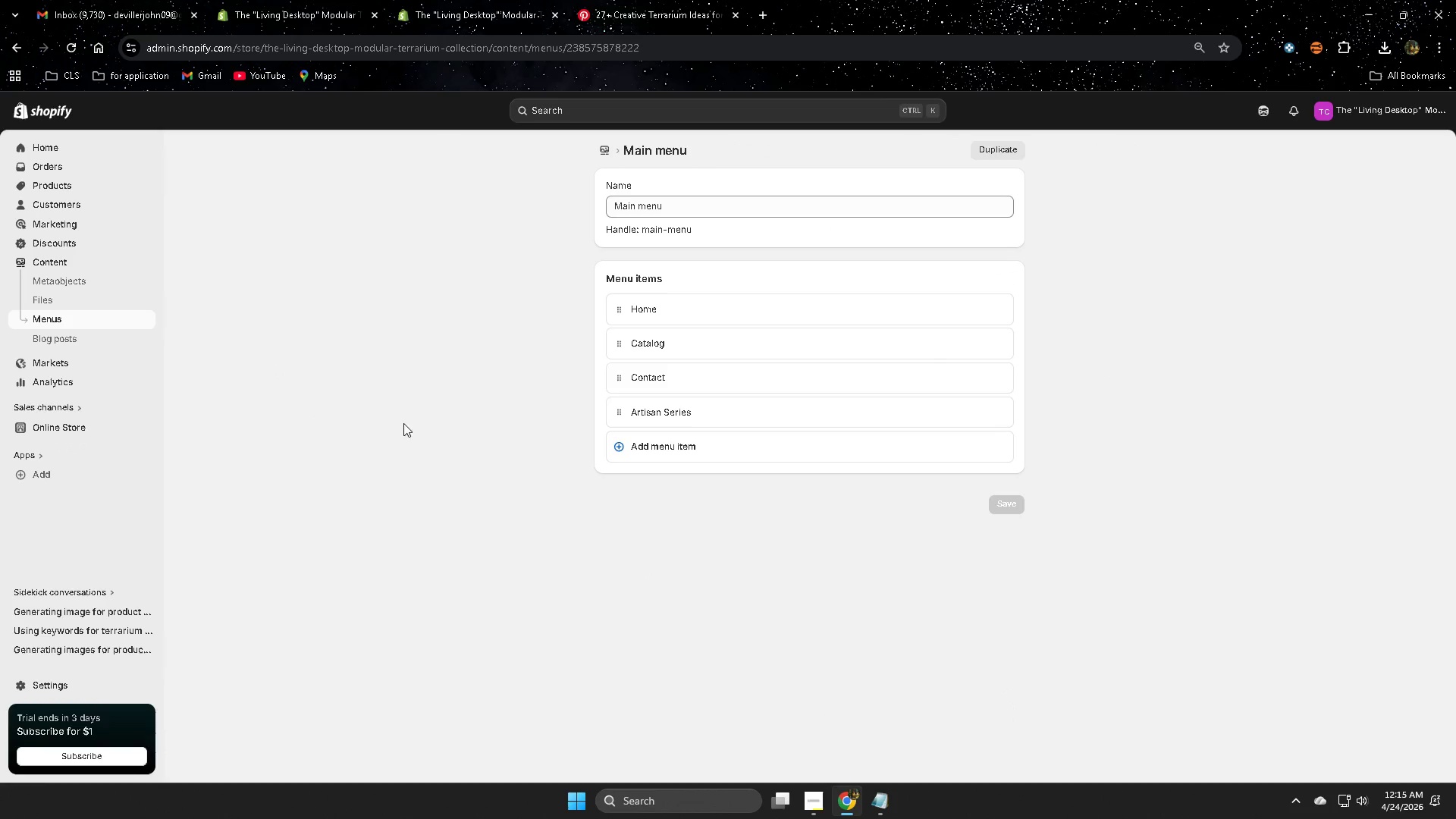 
scroll: coordinate [357, 401], scroll_direction: down, amount: 2.0
 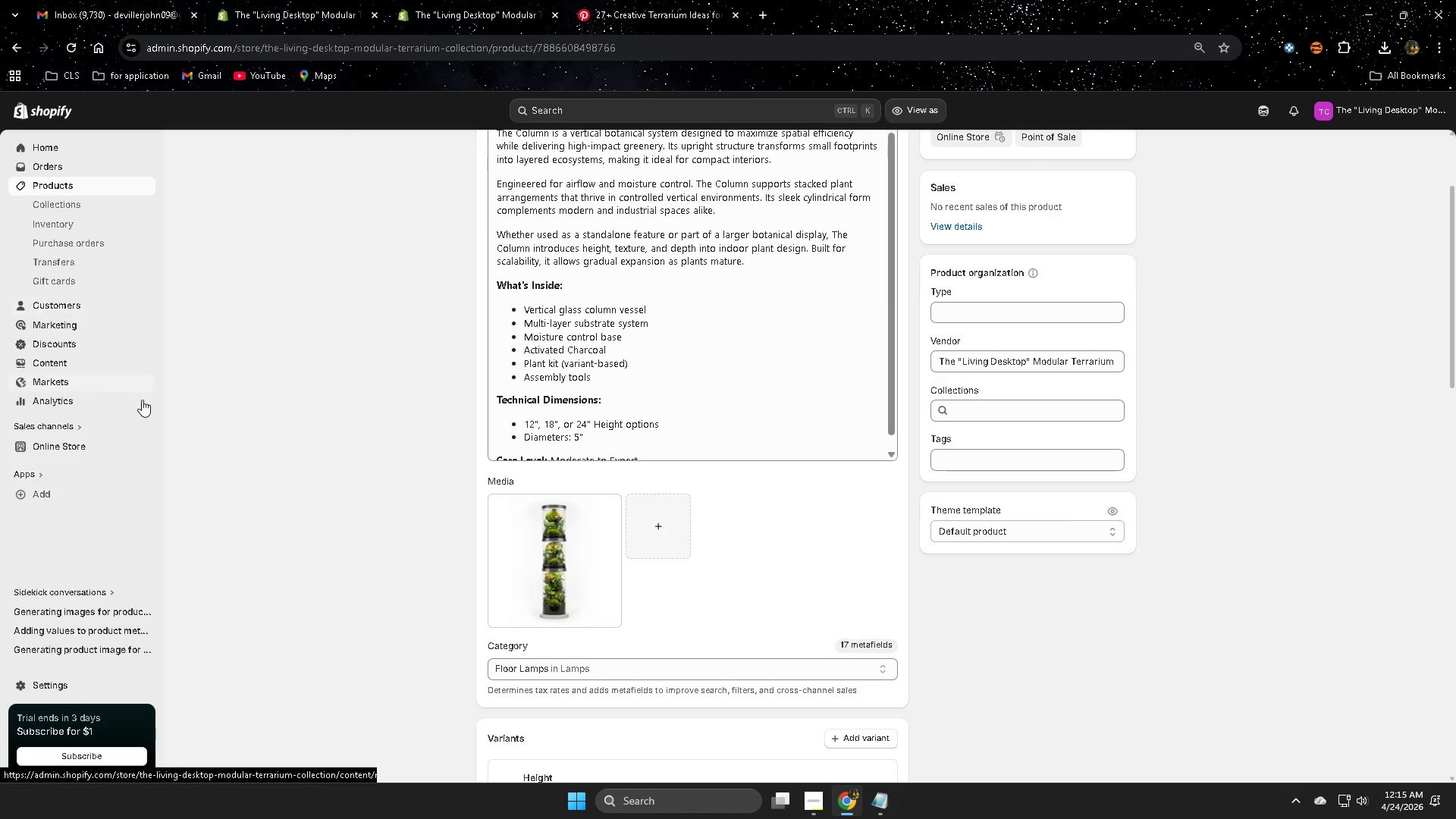 
scroll: coordinate [371, 516], scroll_direction: up, amount: 3.0
 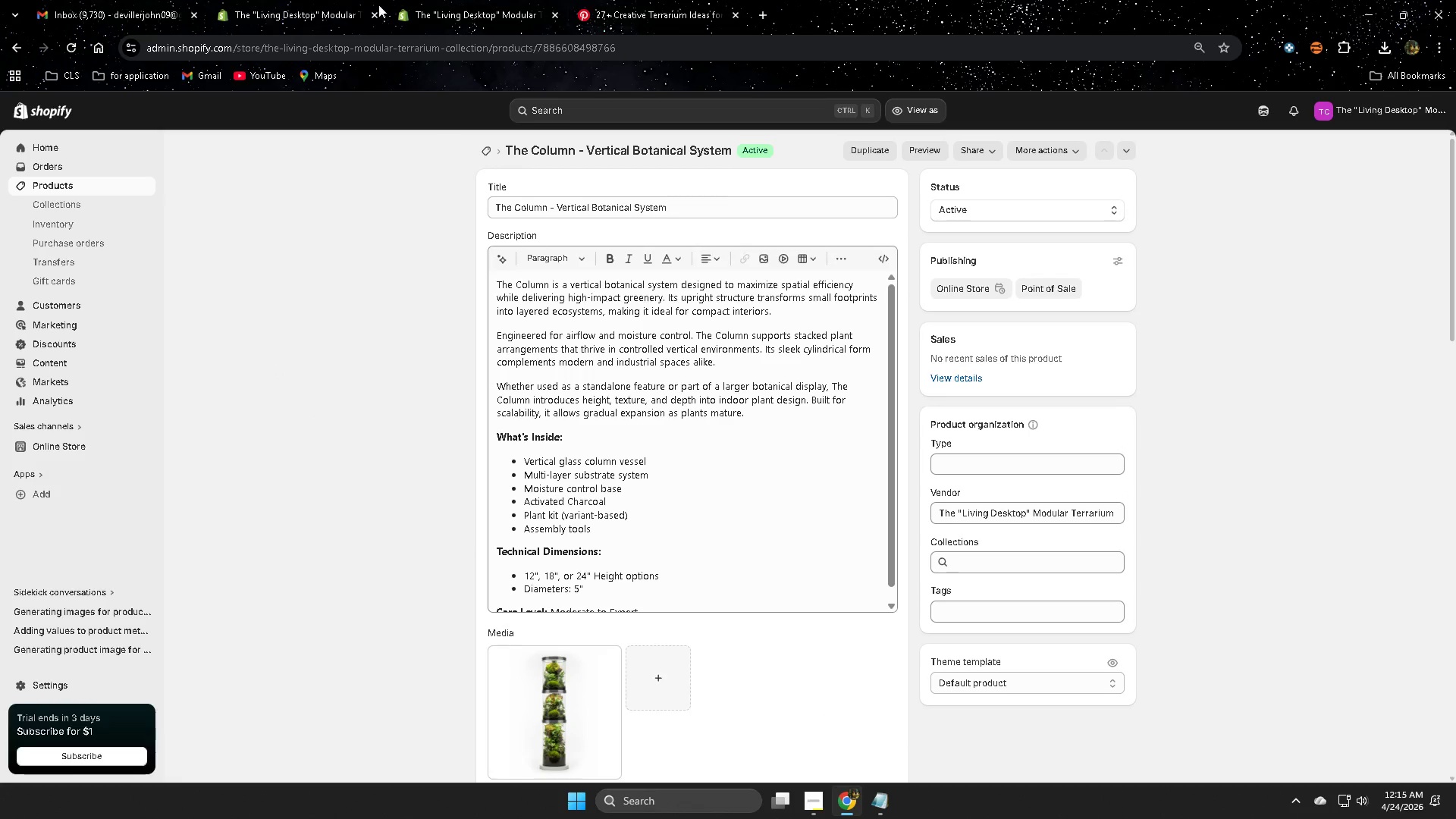 
left_click([85, 424])
 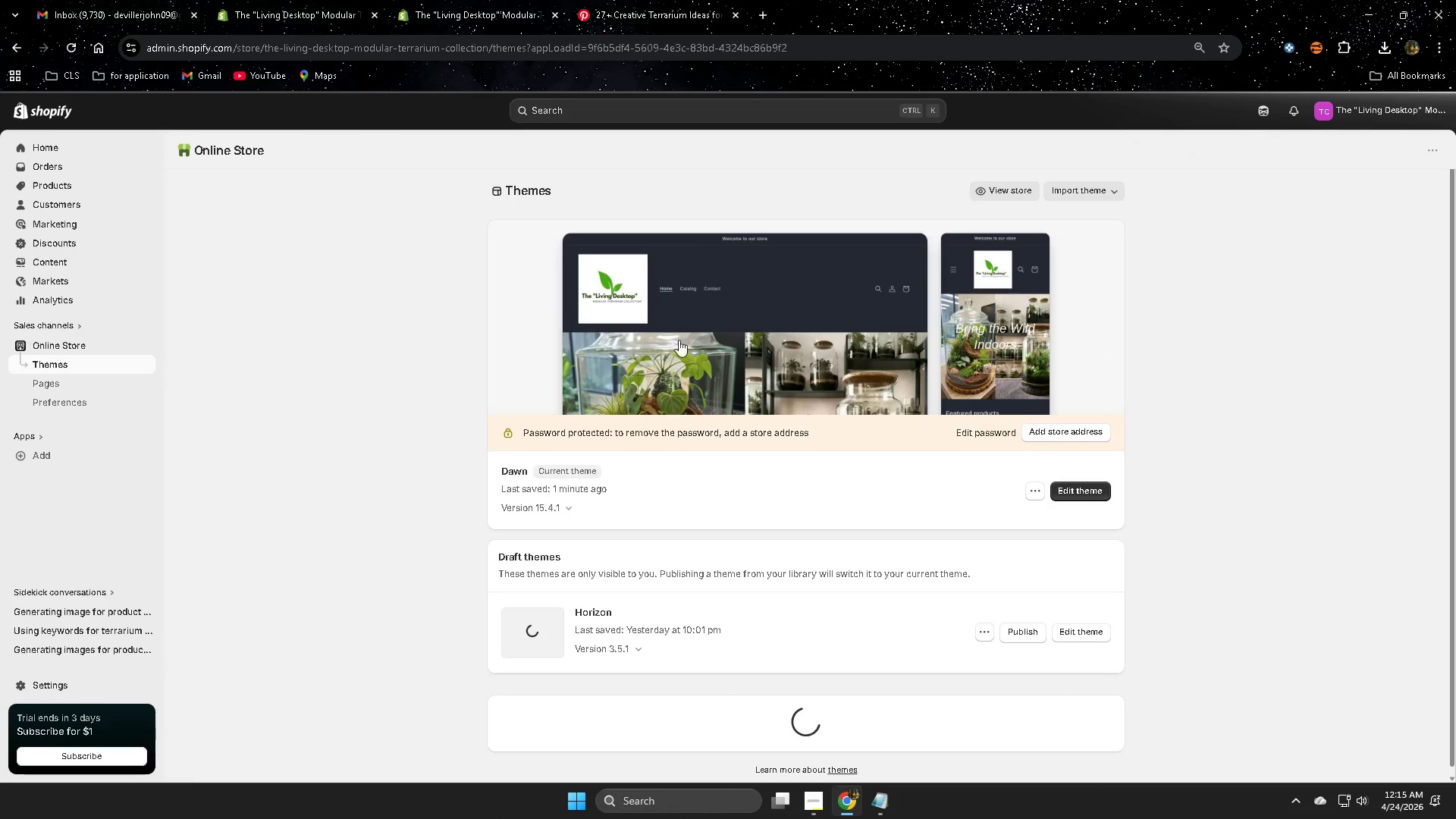 
scroll: coordinate [395, 518], scroll_direction: up, amount: 3.0
 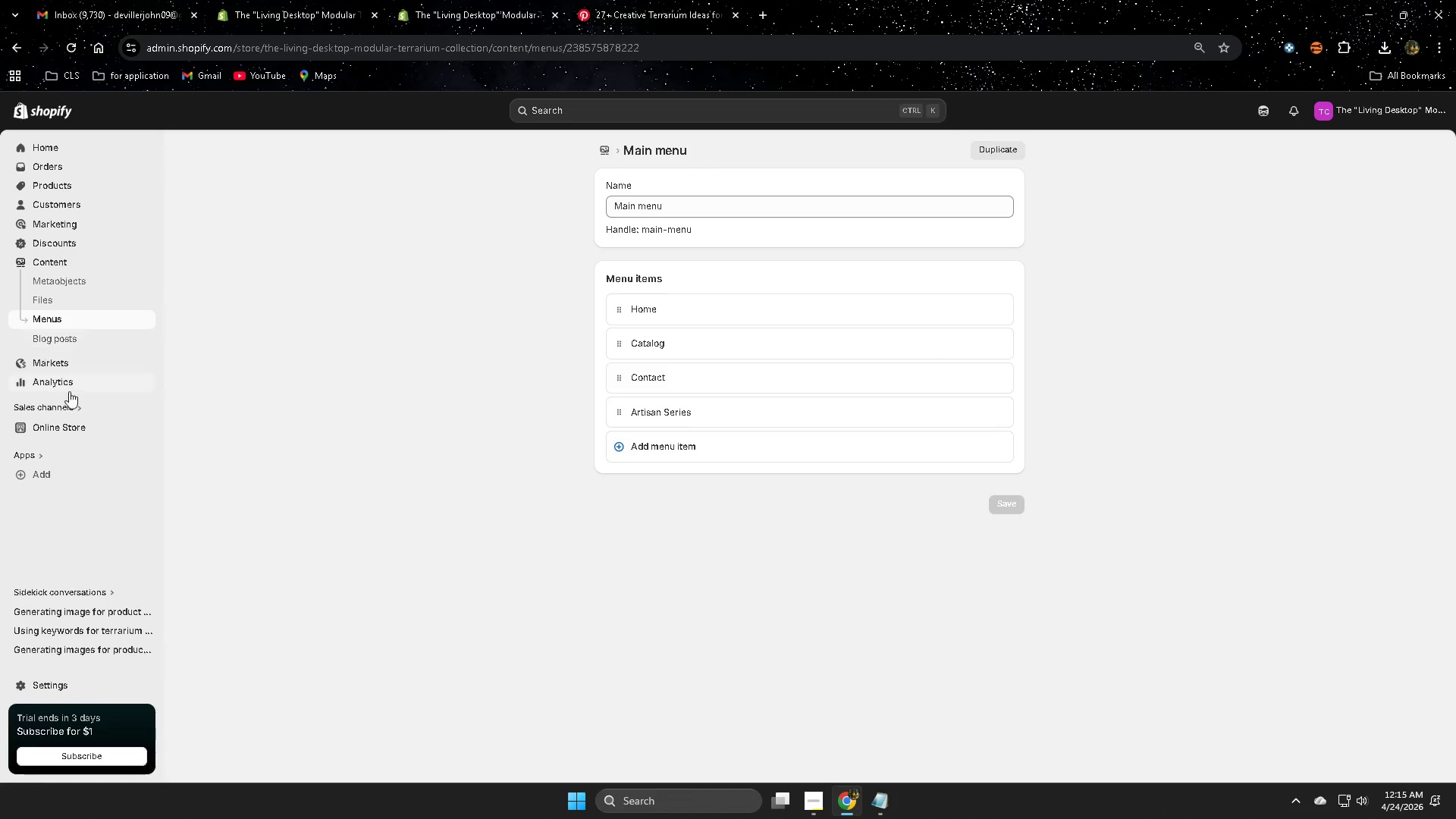 
wait(7.73)
 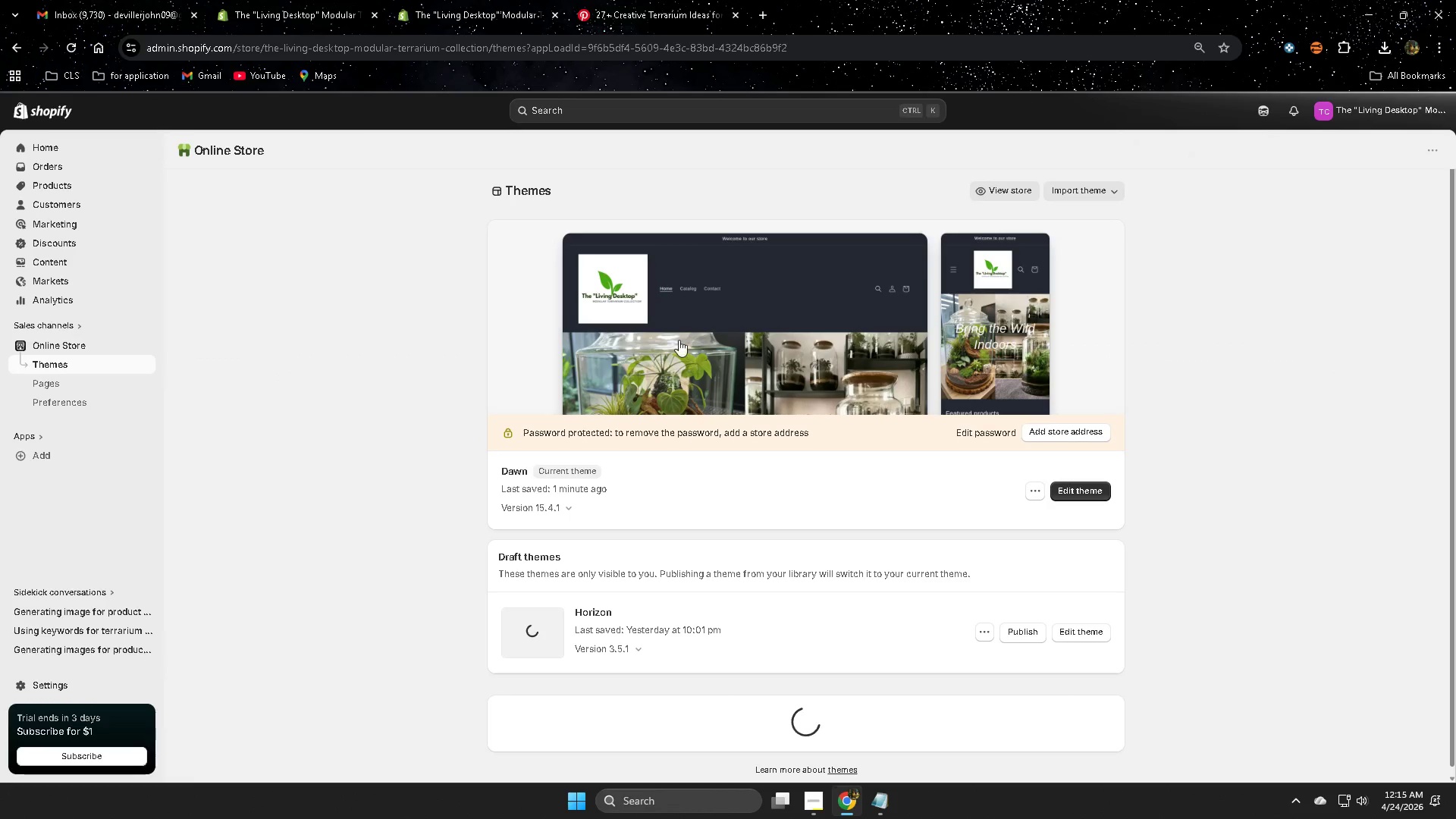 
left_click([447, 15])
 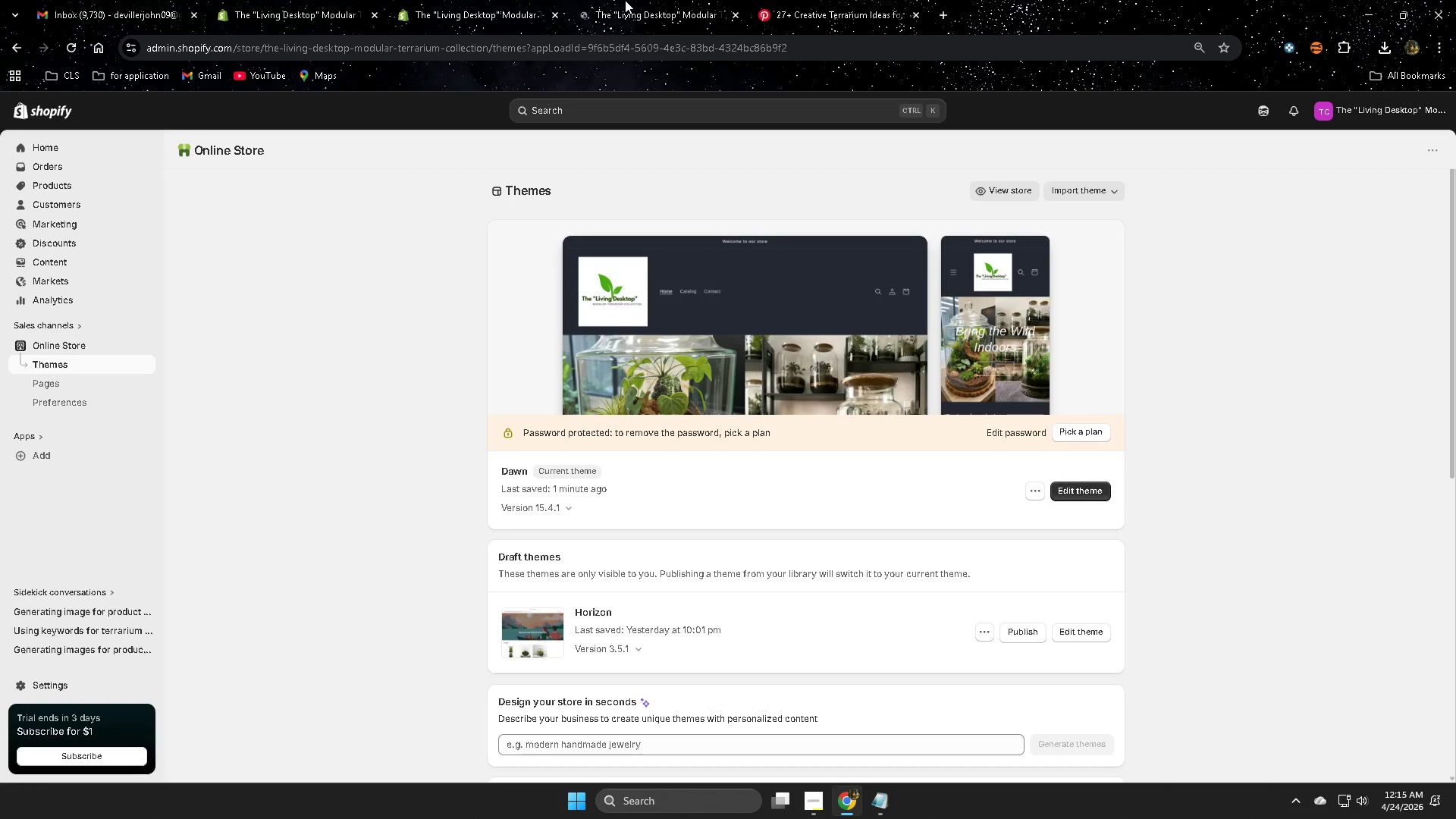 
left_click([305, 0])
 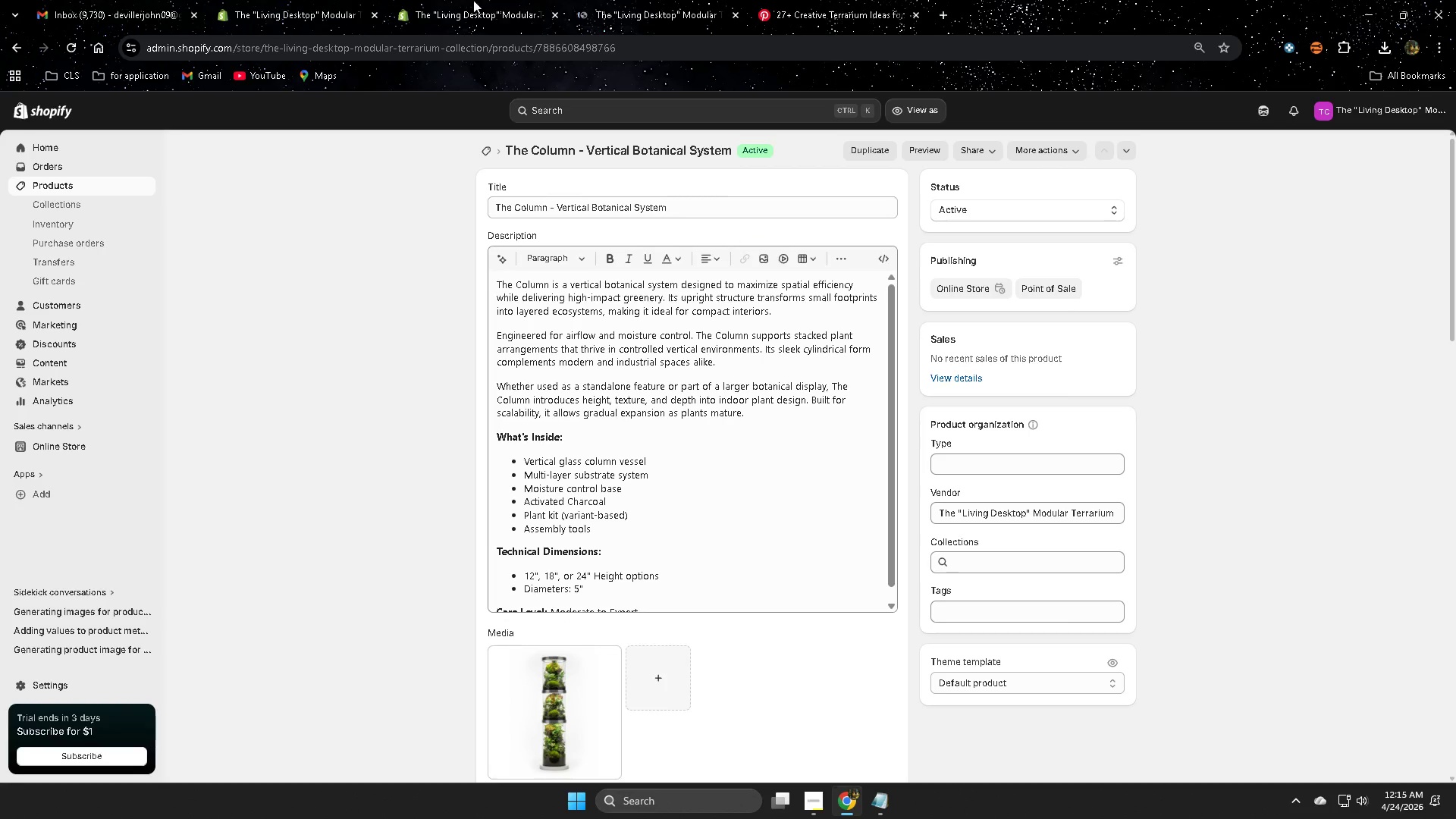 
left_click([476, 0])
 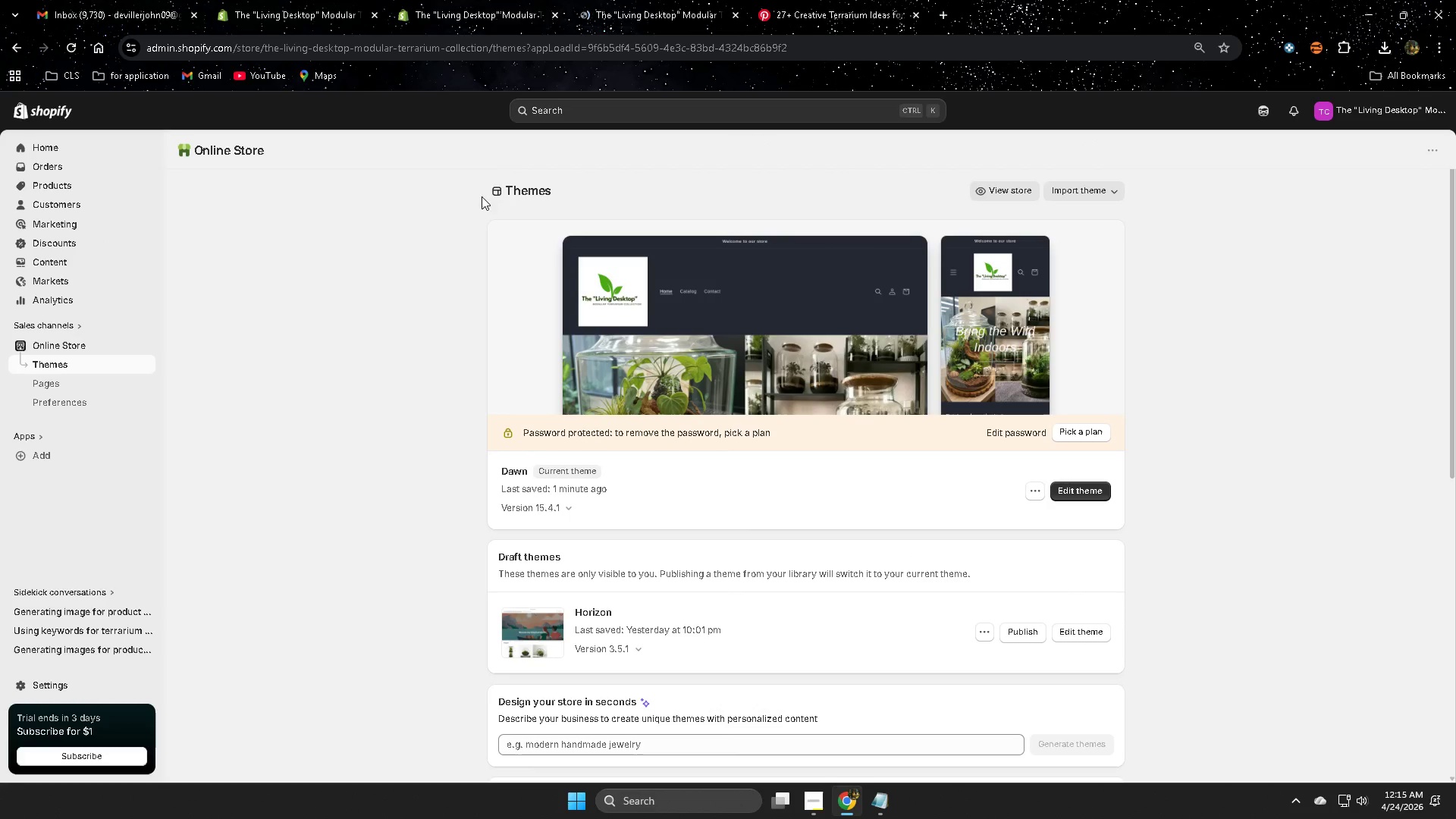 
left_click([1084, 490])
 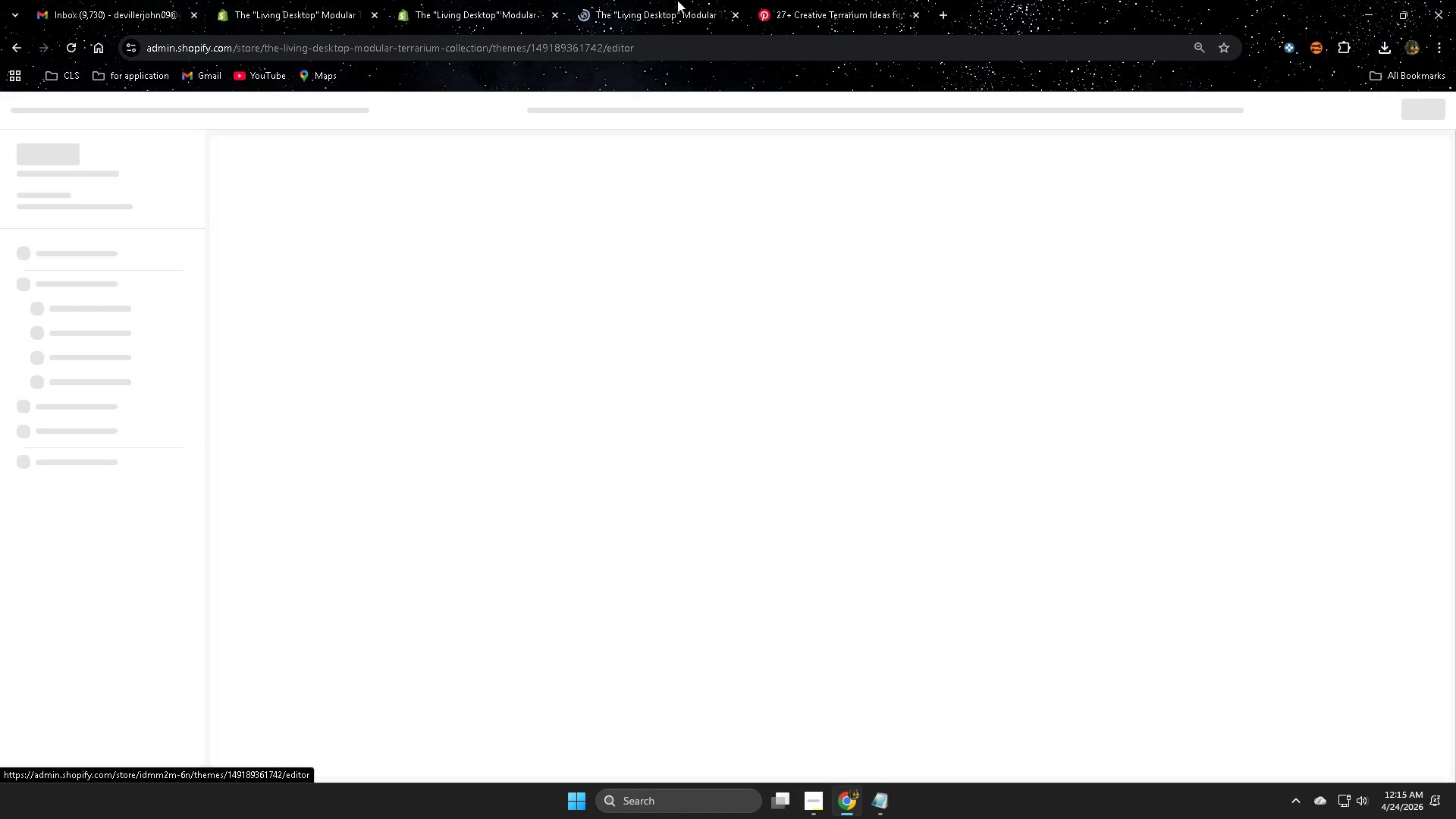 
left_click([644, 0])
 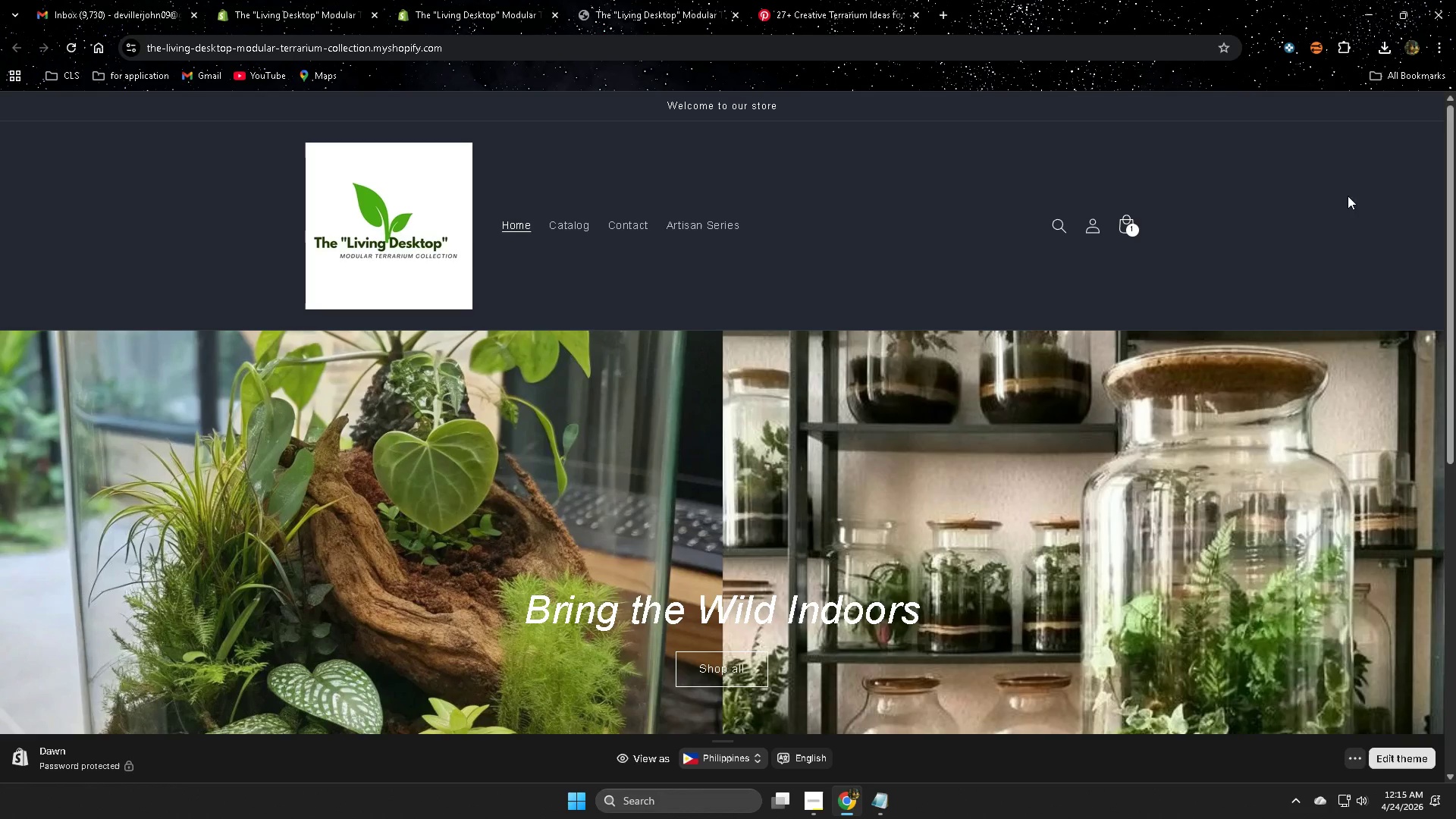 
scroll: coordinate [447, 254], scroll_direction: up, amount: 3.0
 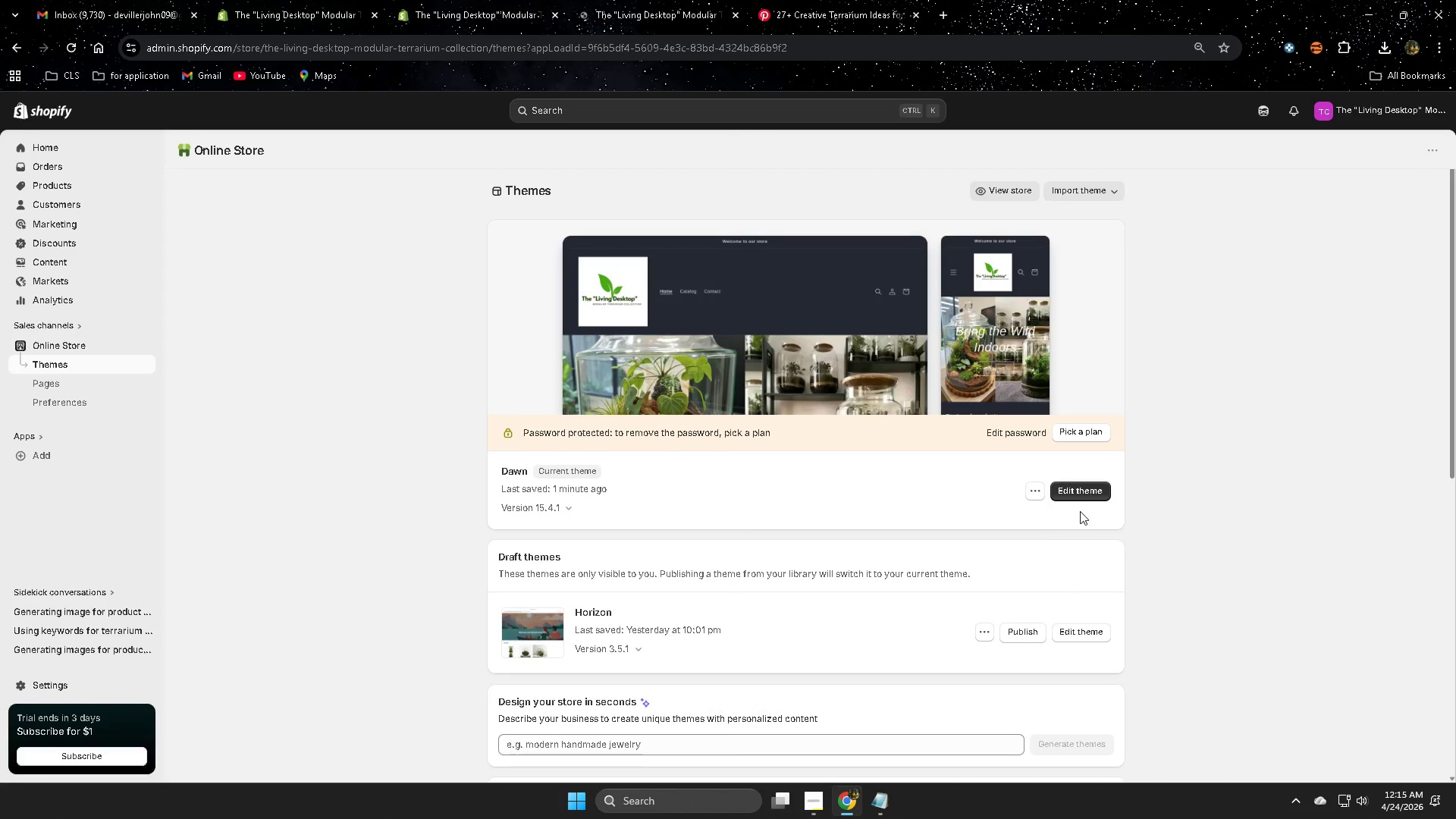 
scroll: coordinate [1276, 396], scroll_direction: down, amount: 3.0
 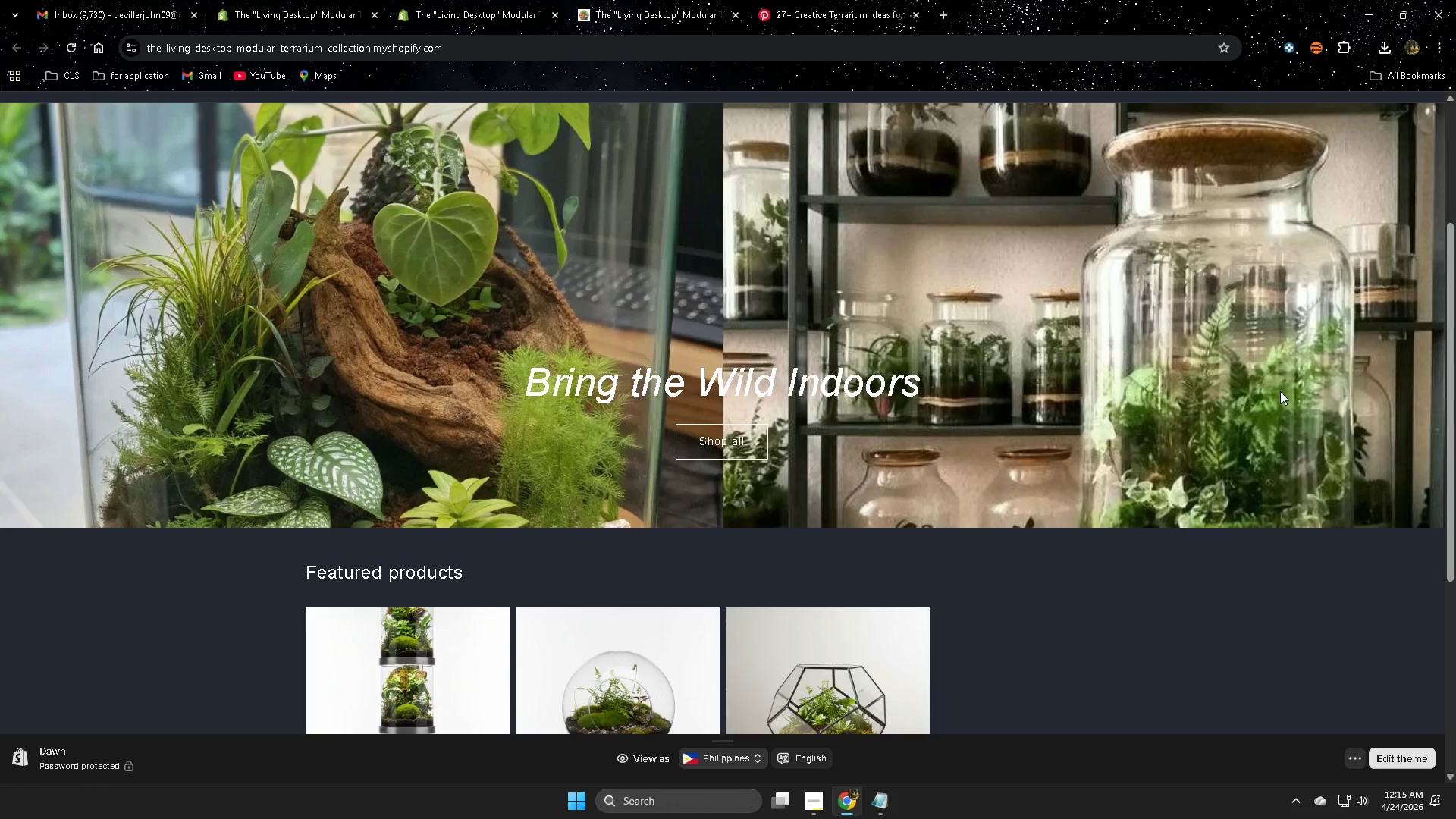 
scroll: coordinate [1280, 391], scroll_direction: up, amount: 2.0
 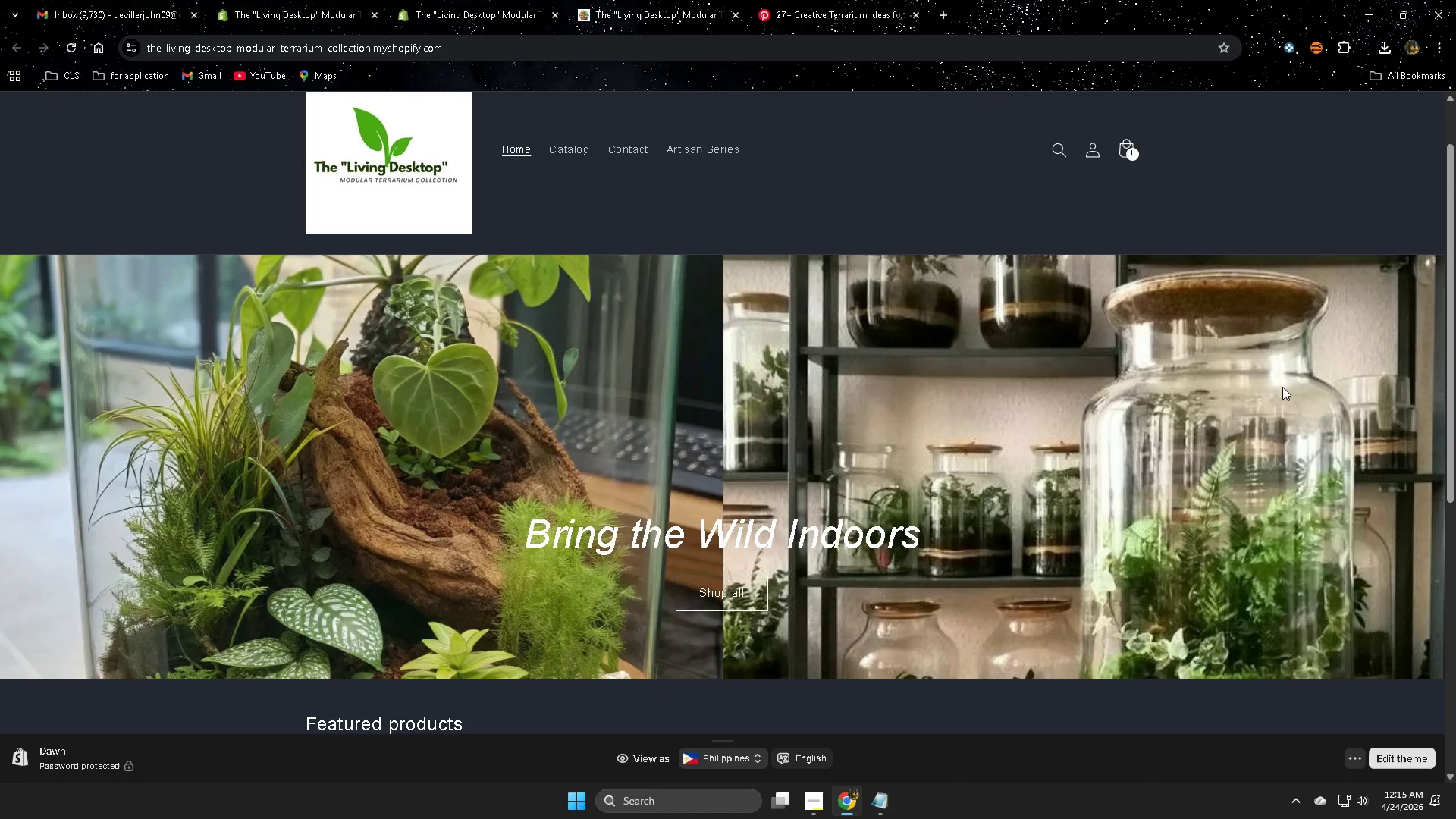 
scroll: coordinate [1282, 387], scroll_direction: down, amount: 2.0
 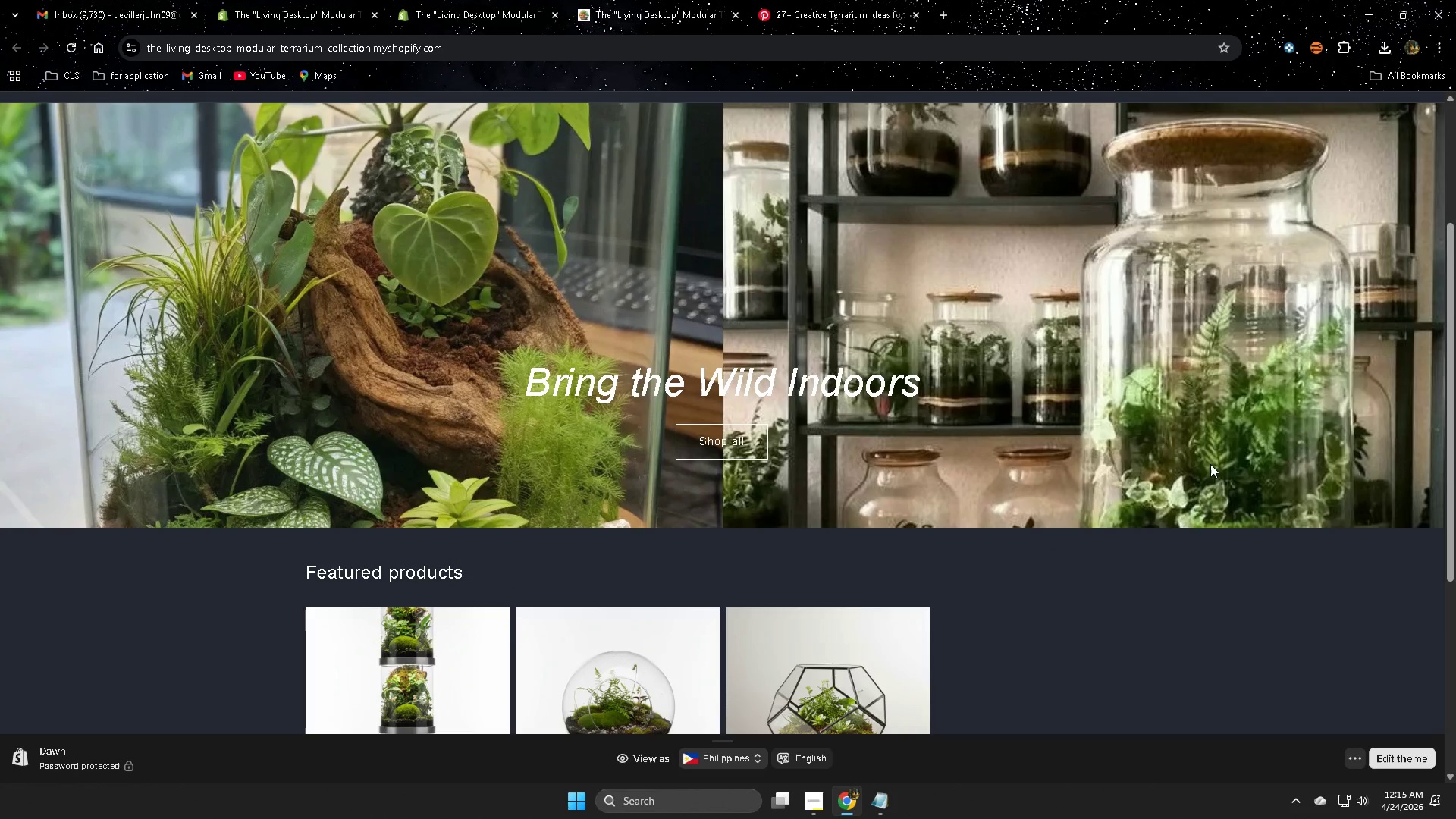 
left_click([463, 5])
 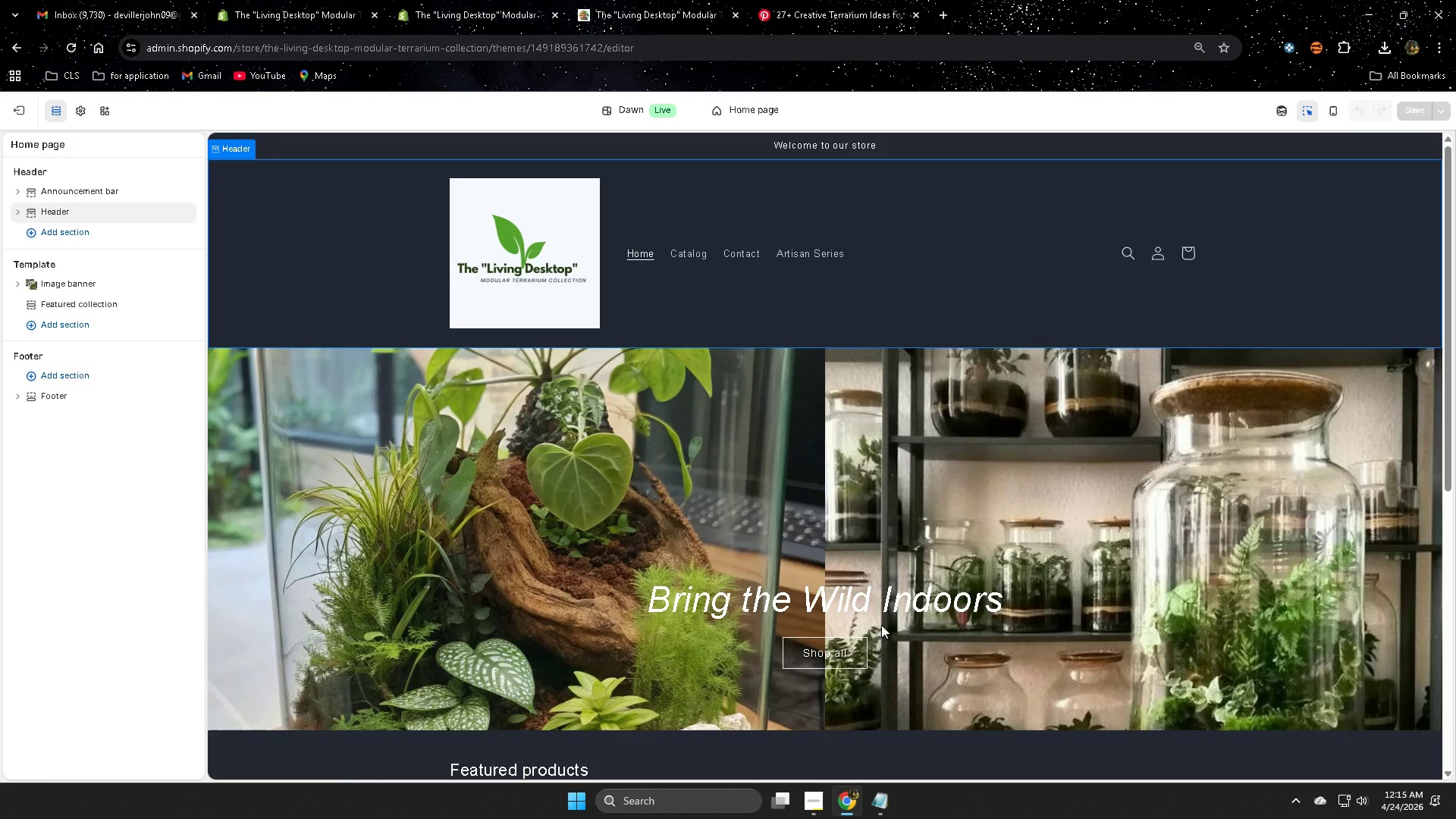 
scroll: coordinate [1247, 465], scroll_direction: down, amount: 1.0
 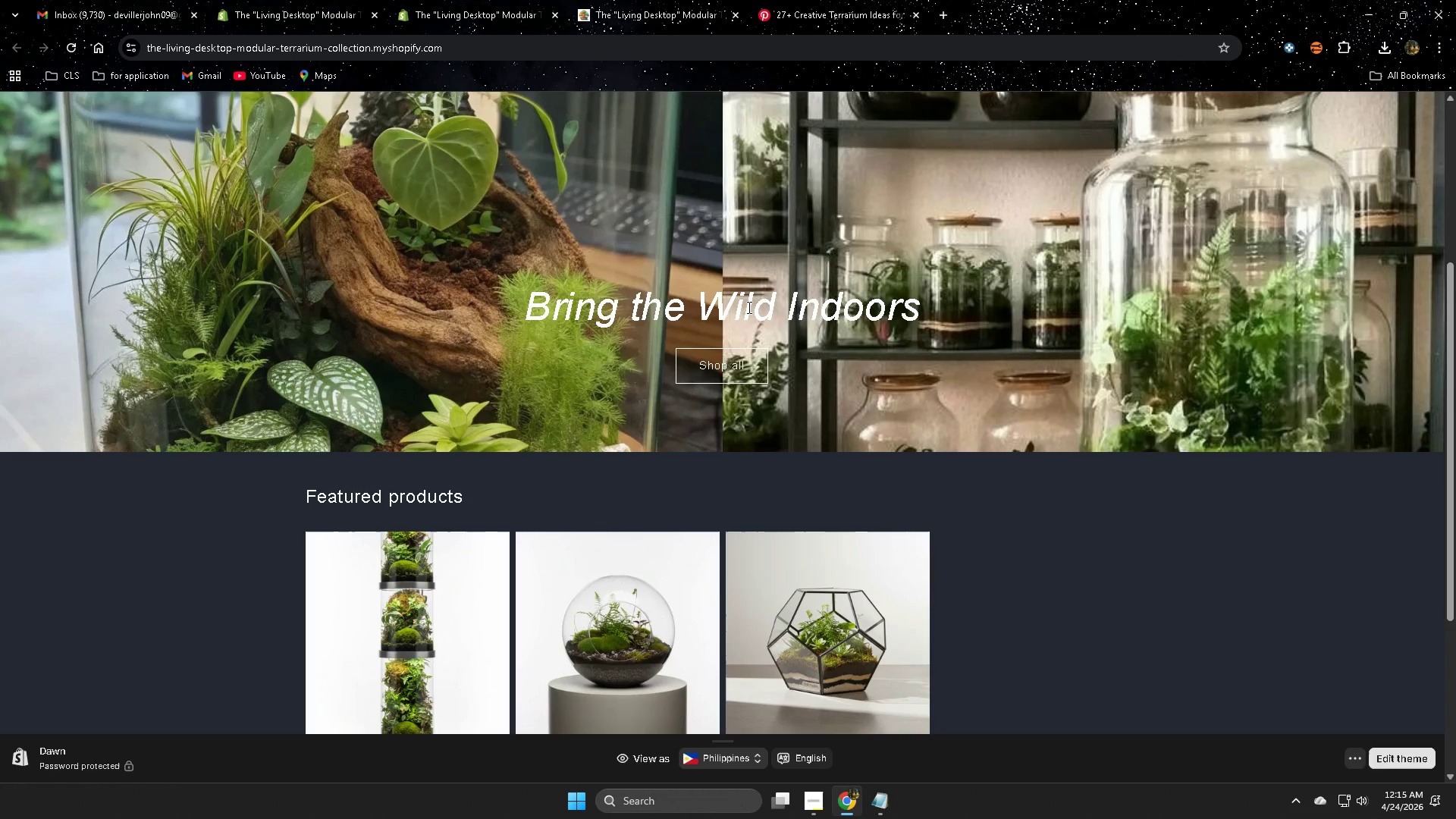 
left_click([869, 608])
 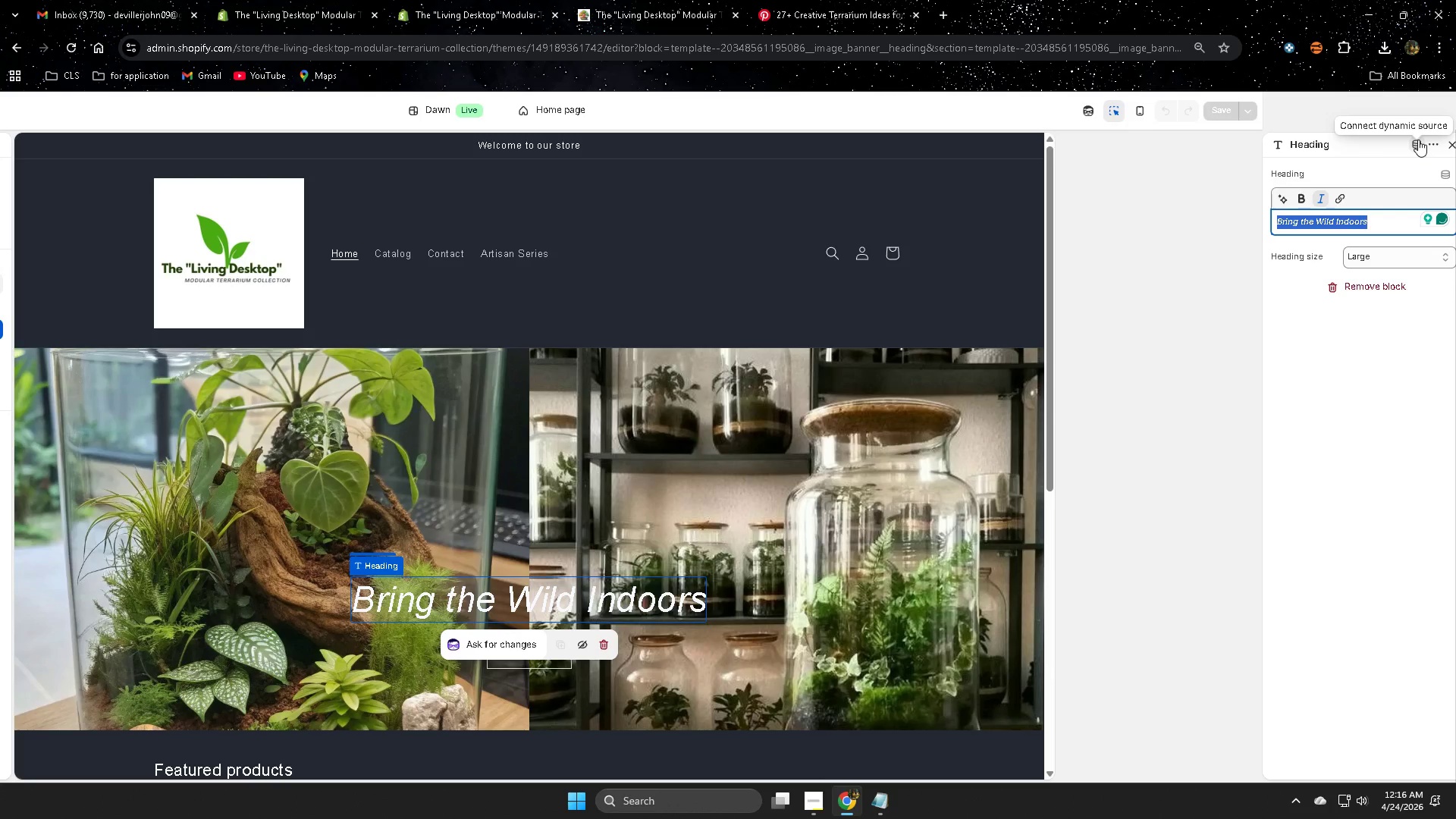 
wait(7.58)
 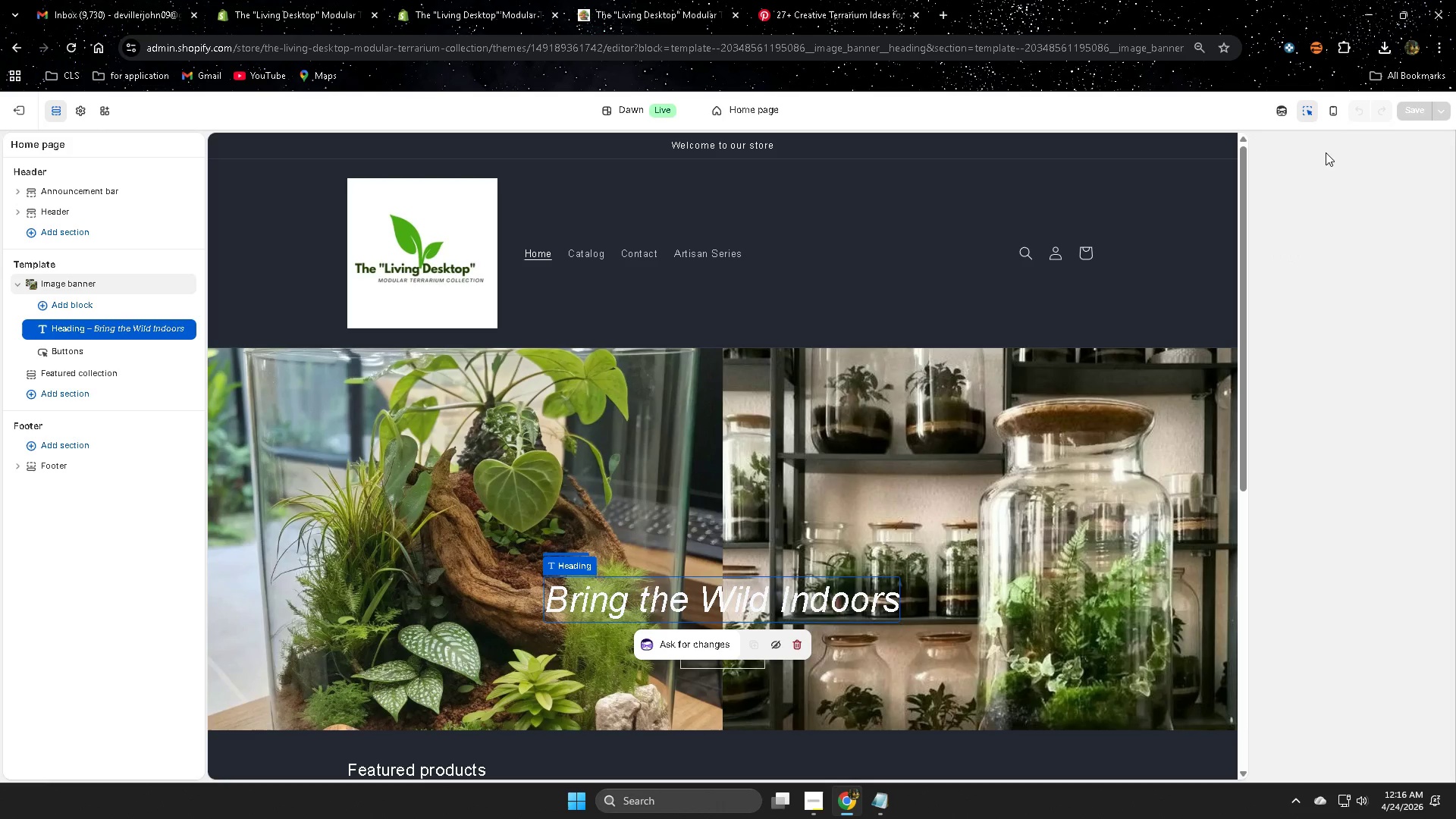 
left_click([1325, 145])
 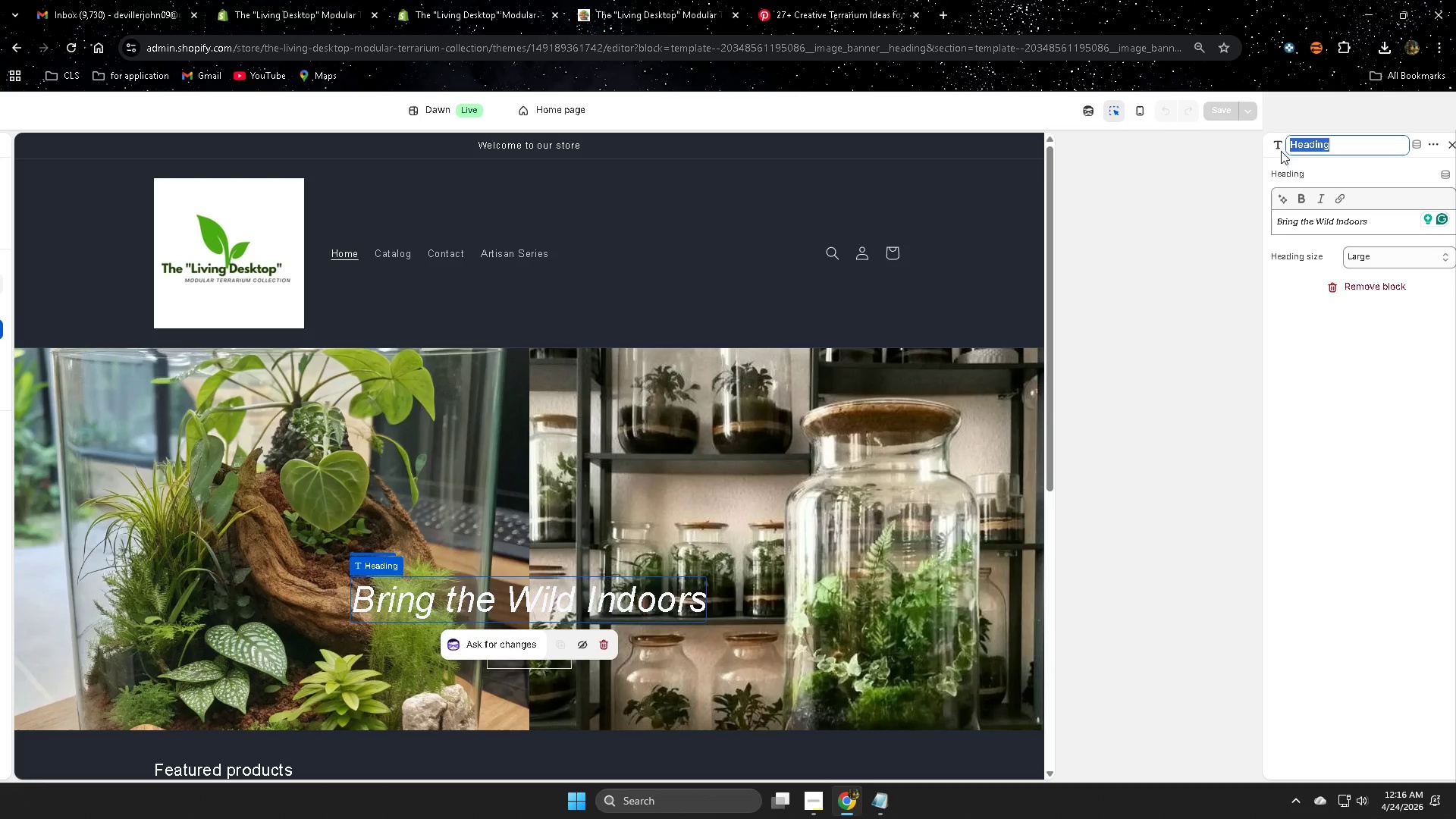 
left_click([1280, 148])
 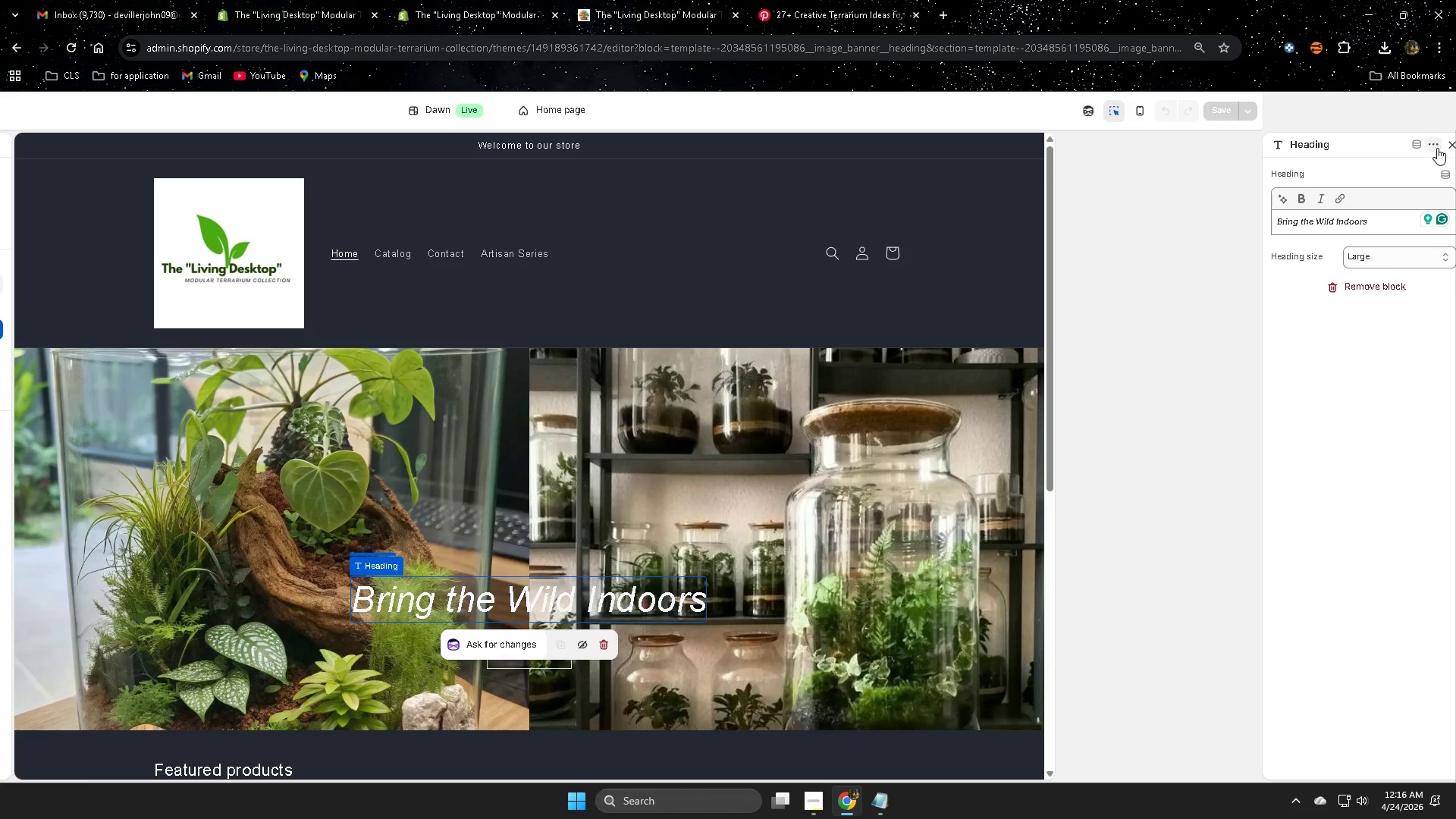 
left_click([1436, 147])
 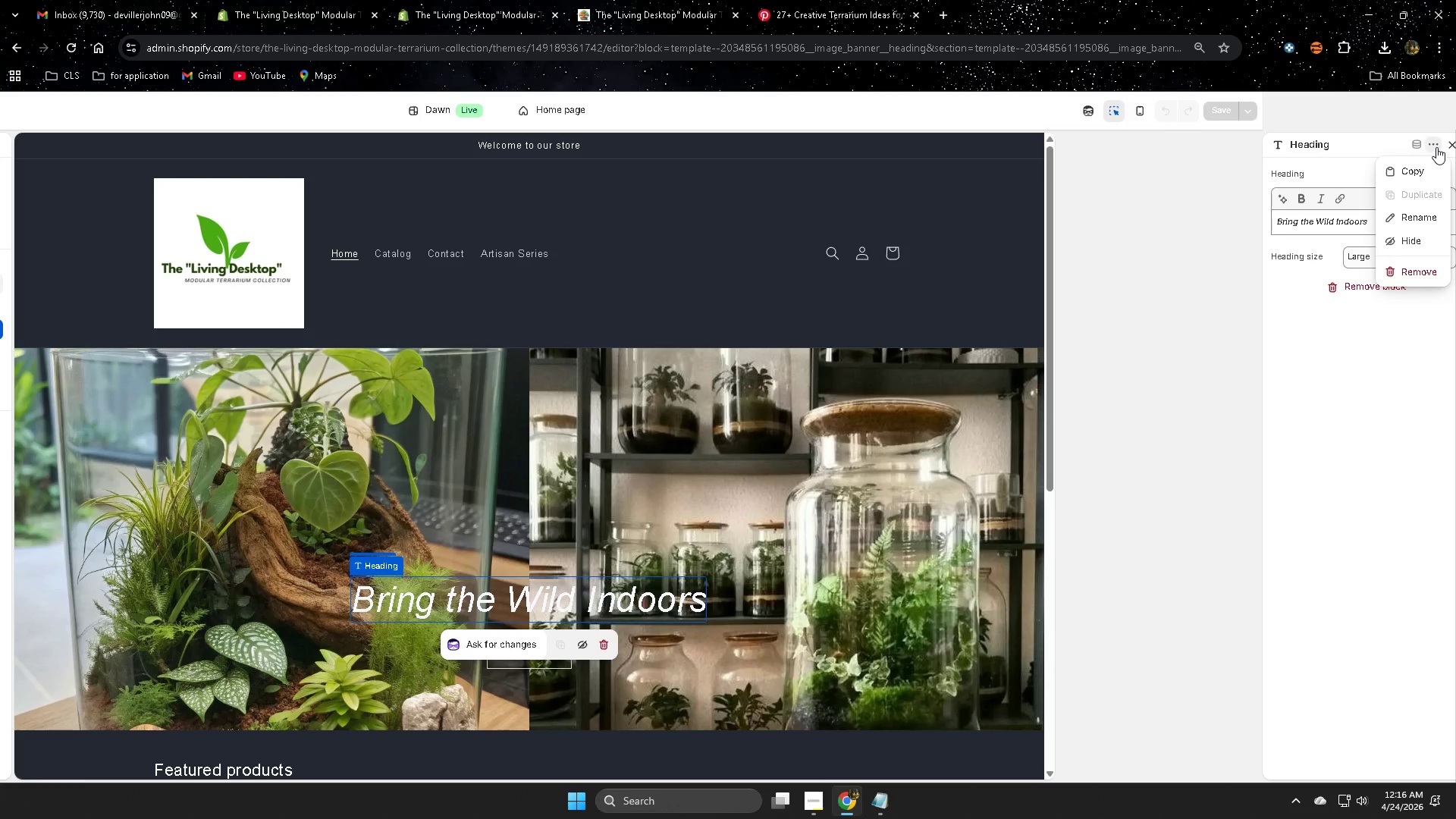 
left_click([1436, 147])
 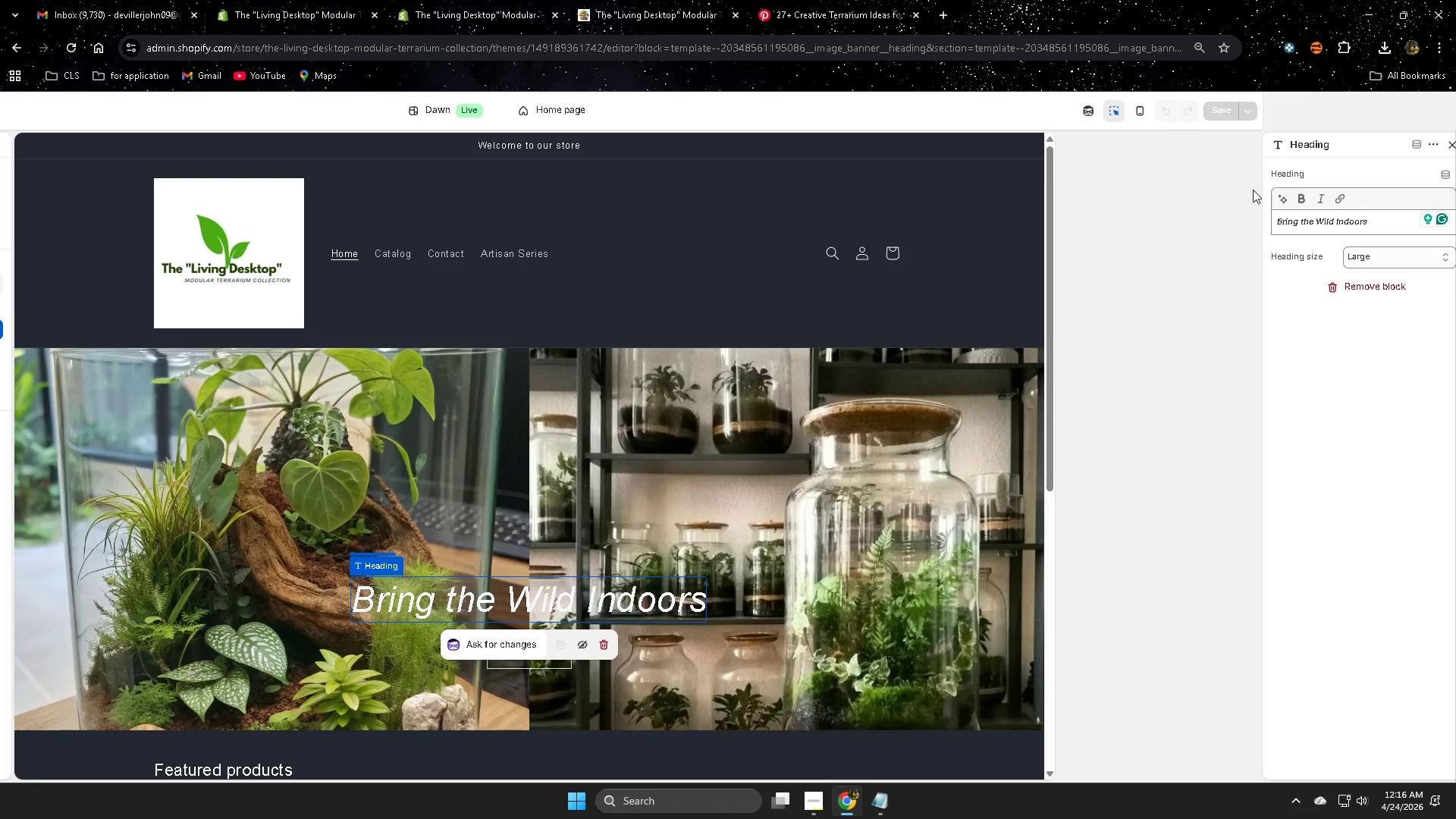 
left_click([664, 529])
 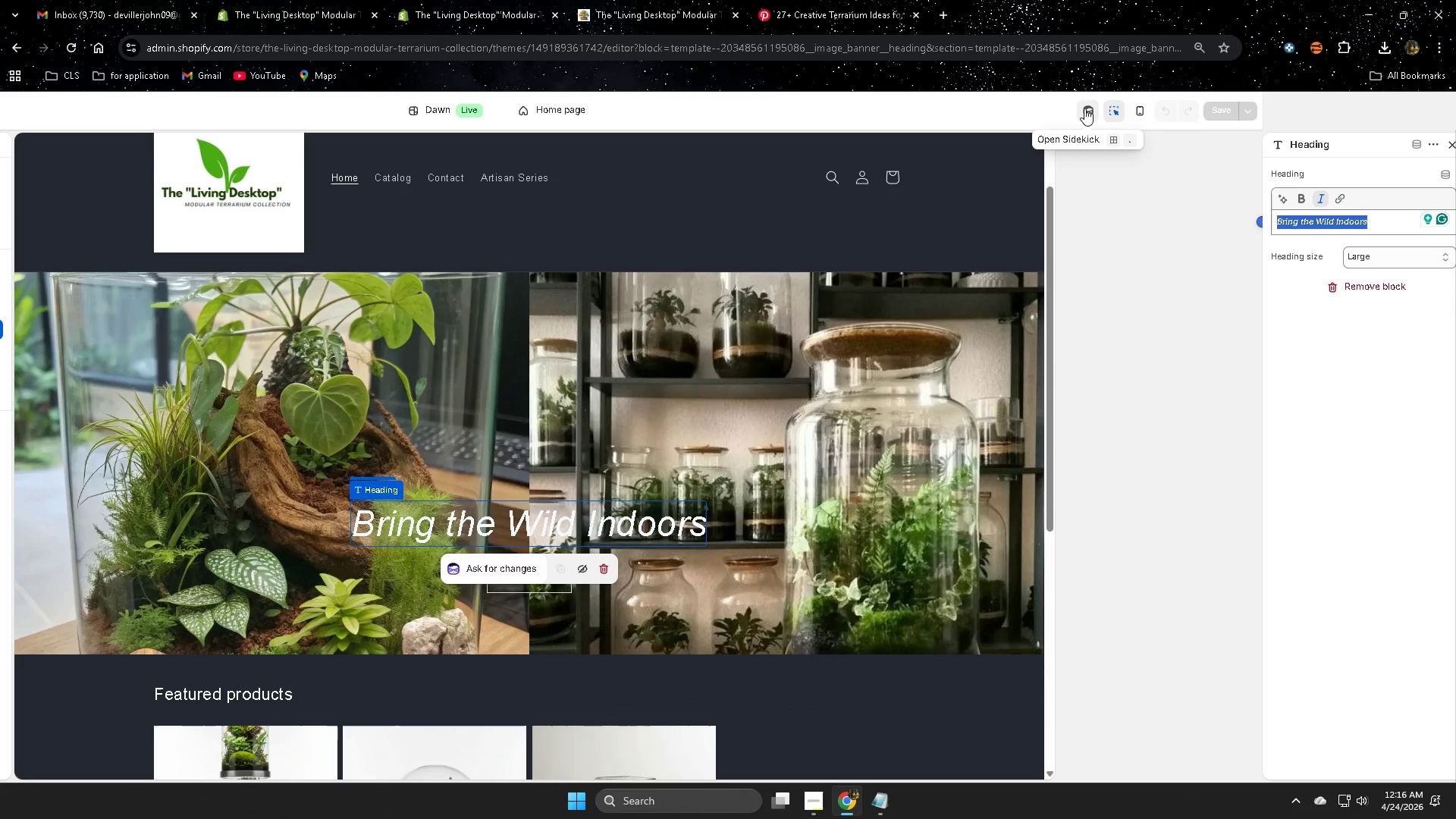 
scroll: coordinate [686, 570], scroll_direction: down, amount: 1.0
 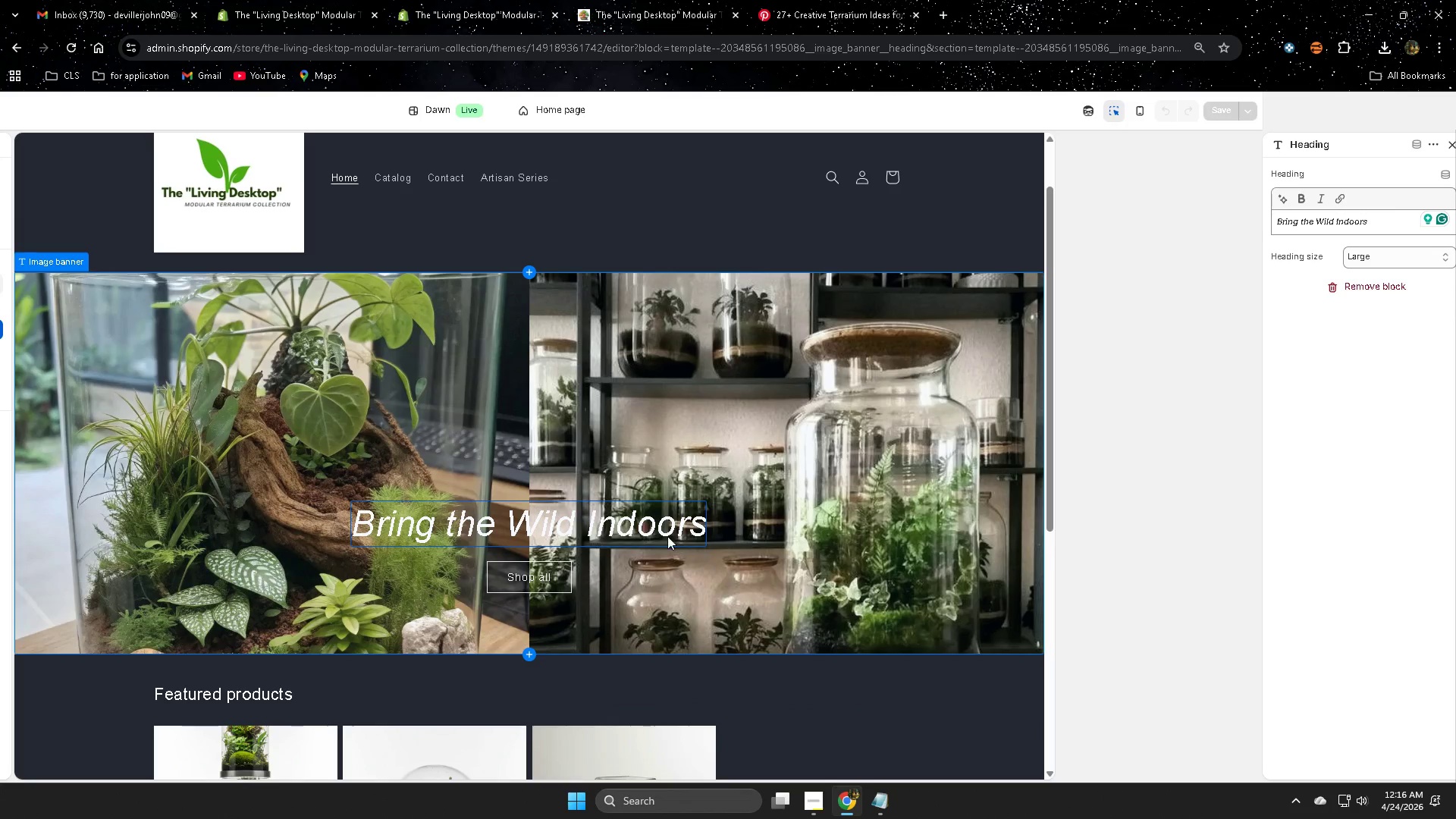 
wait(8.51)
 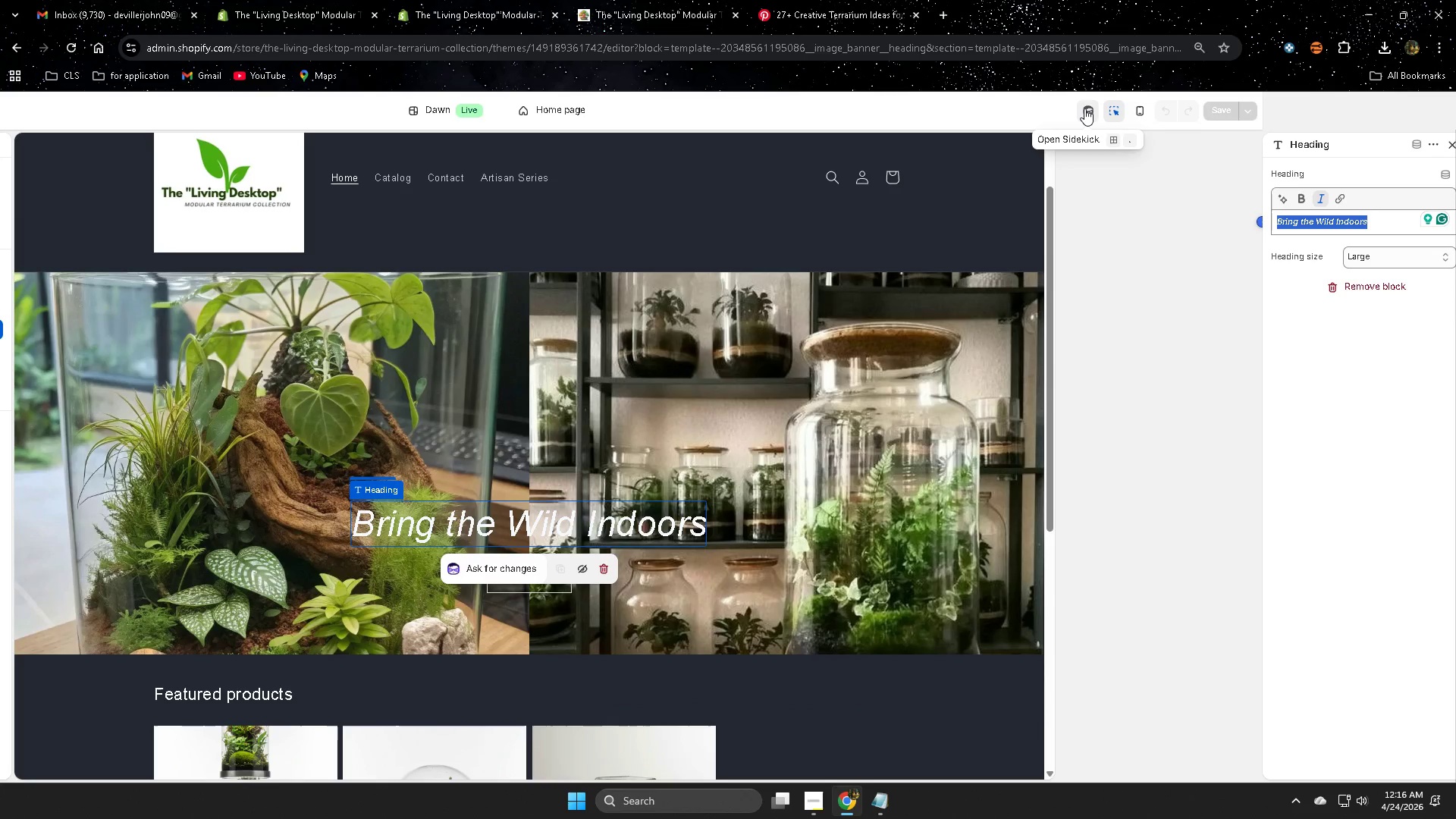 
left_click([877, 409])
 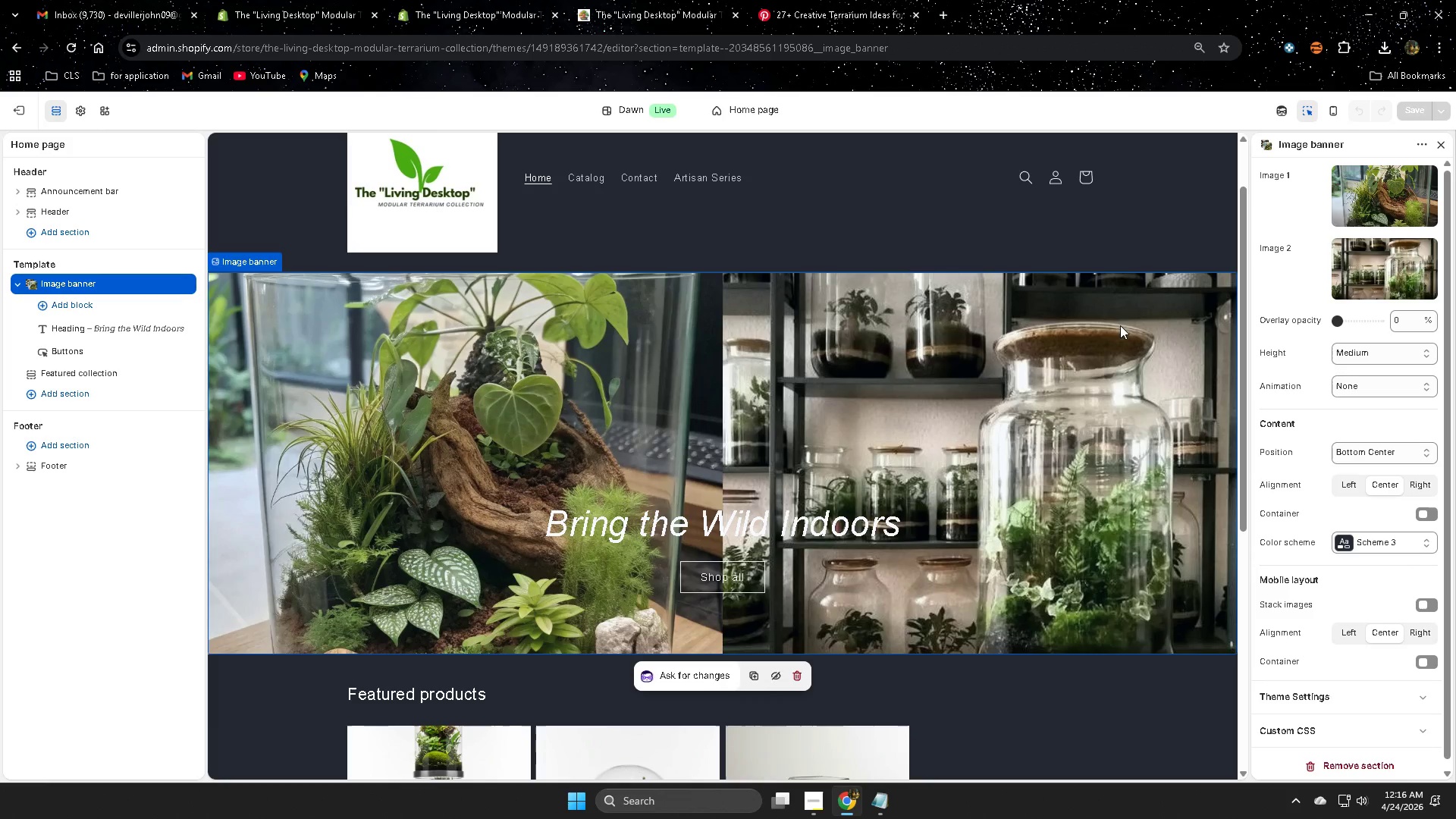 
scroll: coordinate [1115, 544], scroll_direction: down, amount: 3.0
 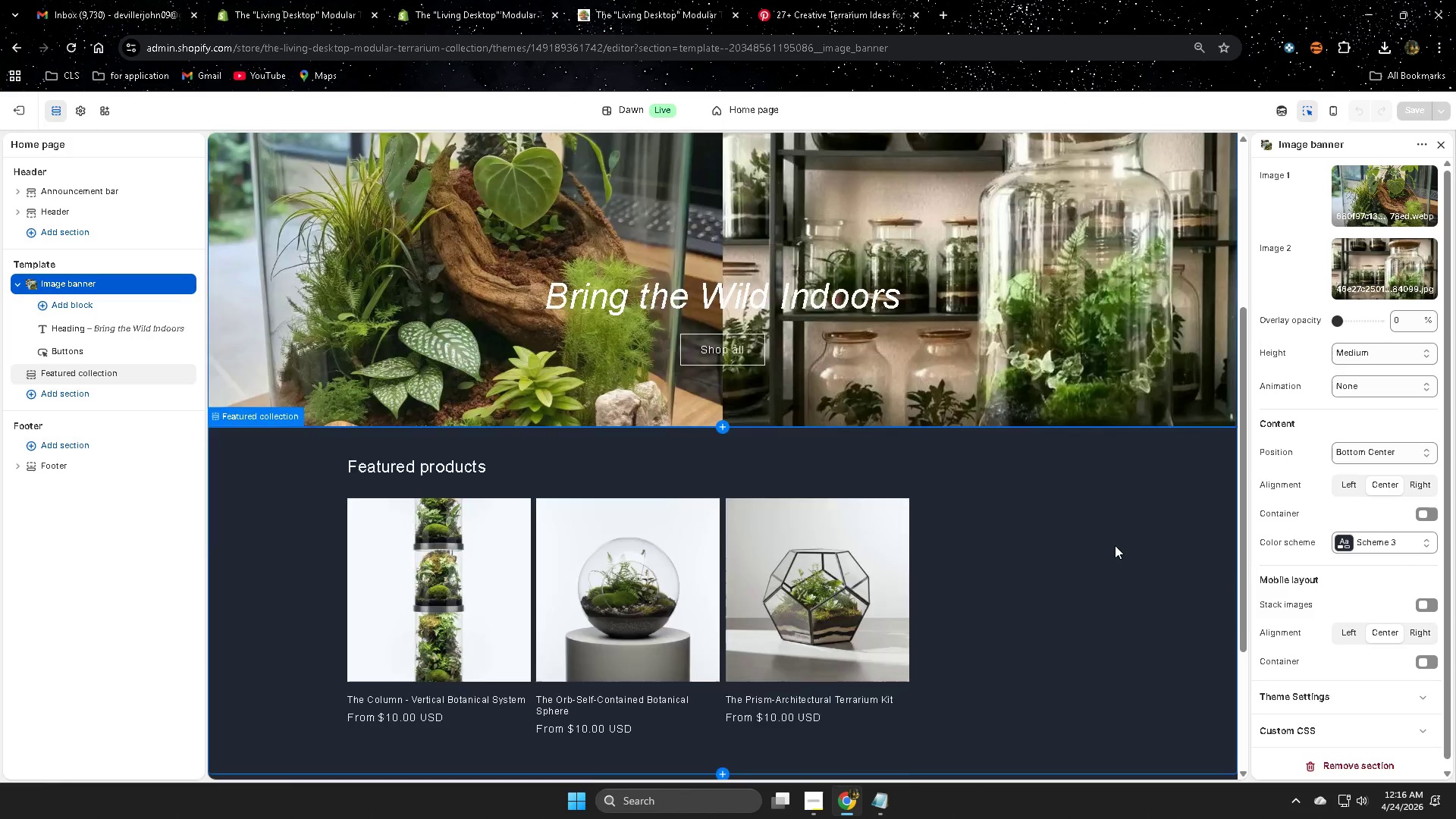 
scroll: coordinate [1115, 545], scroll_direction: up, amount: 3.0
 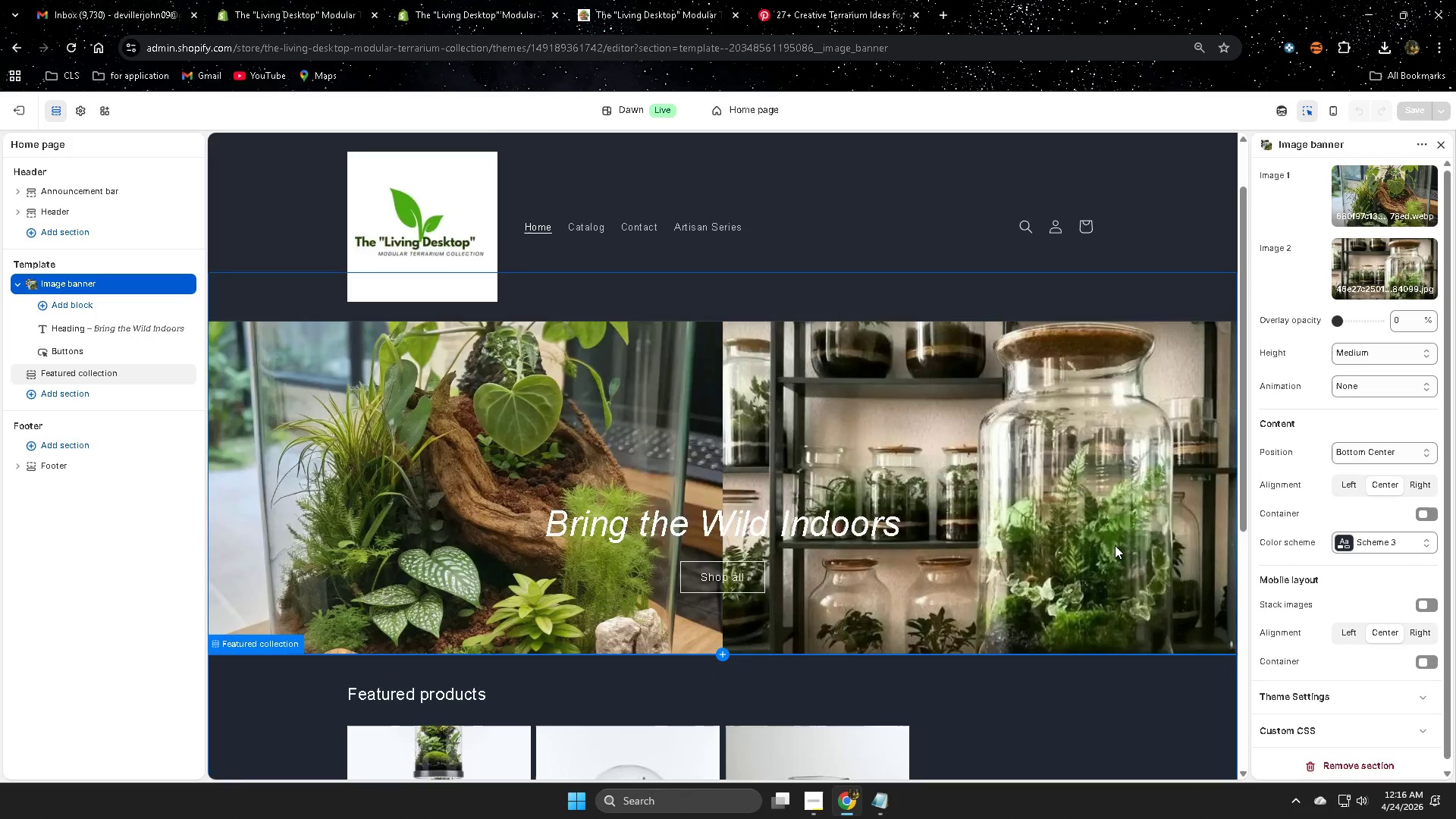 
scroll: coordinate [1383, 611], scroll_direction: down, amount: 11.0
 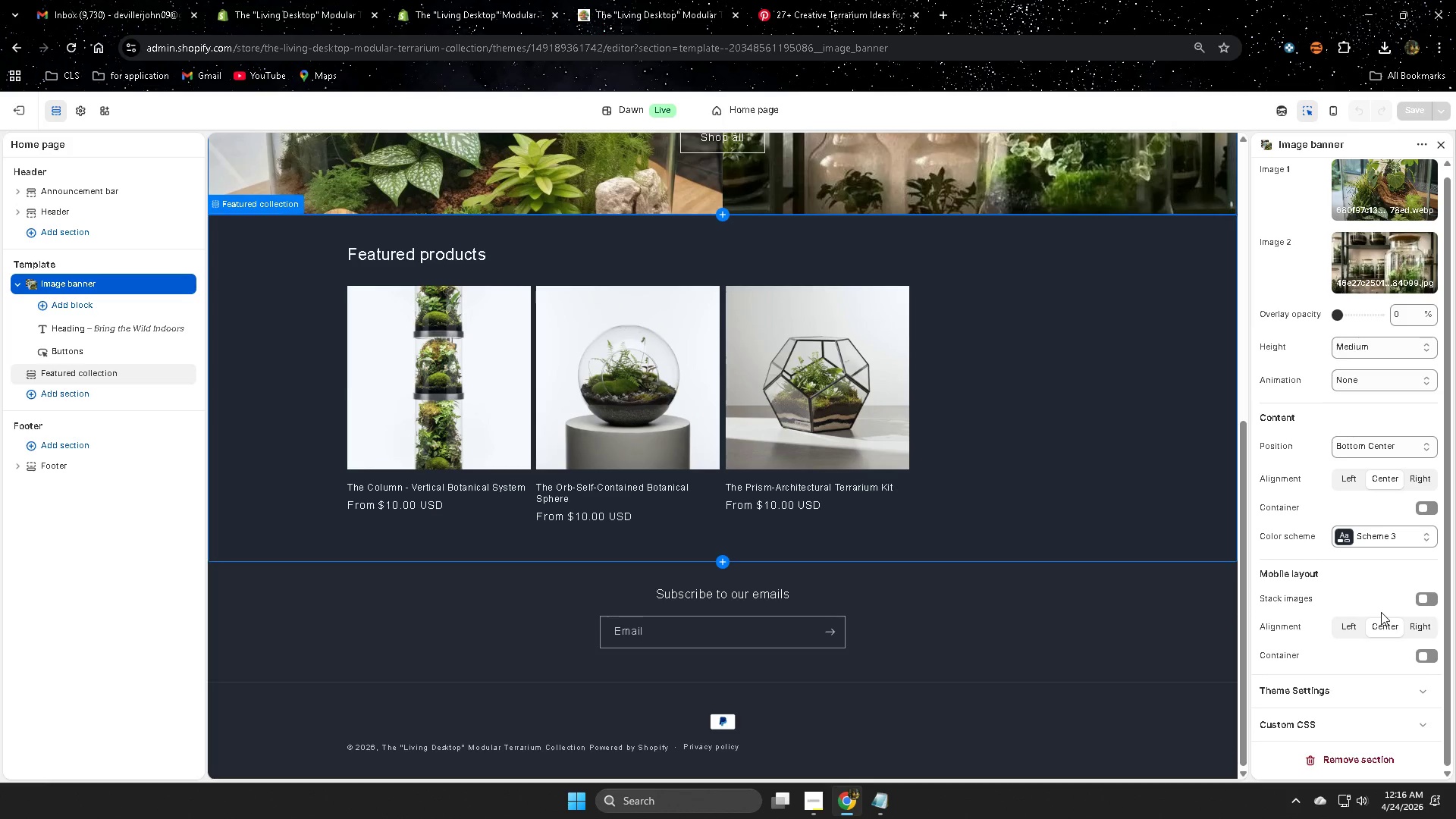 
scroll: coordinate [1299, 480], scroll_direction: up, amount: 3.0
 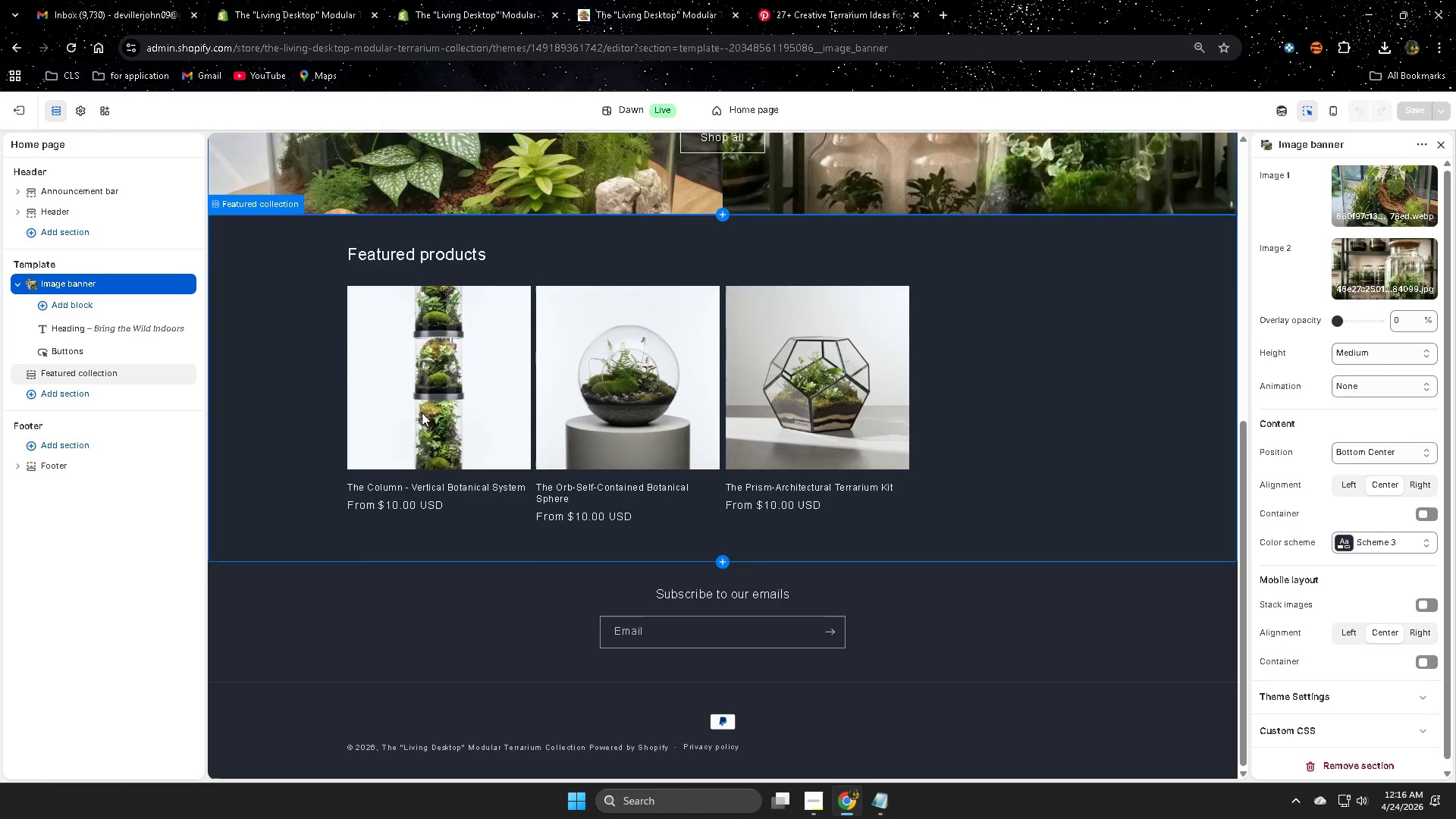 
left_click([77, 108])
 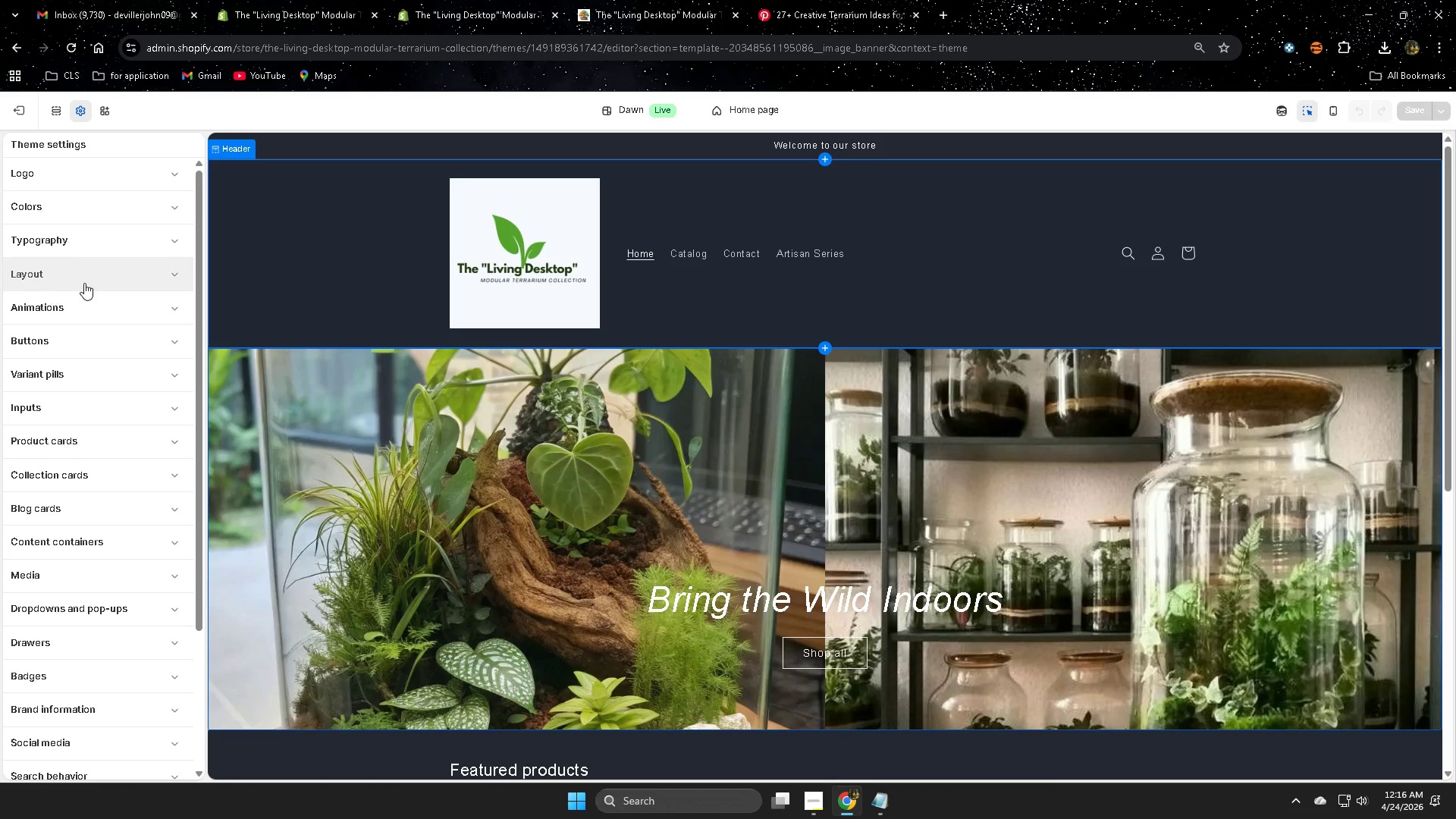 
scroll: coordinate [820, 347], scroll_direction: up, amount: 7.0
 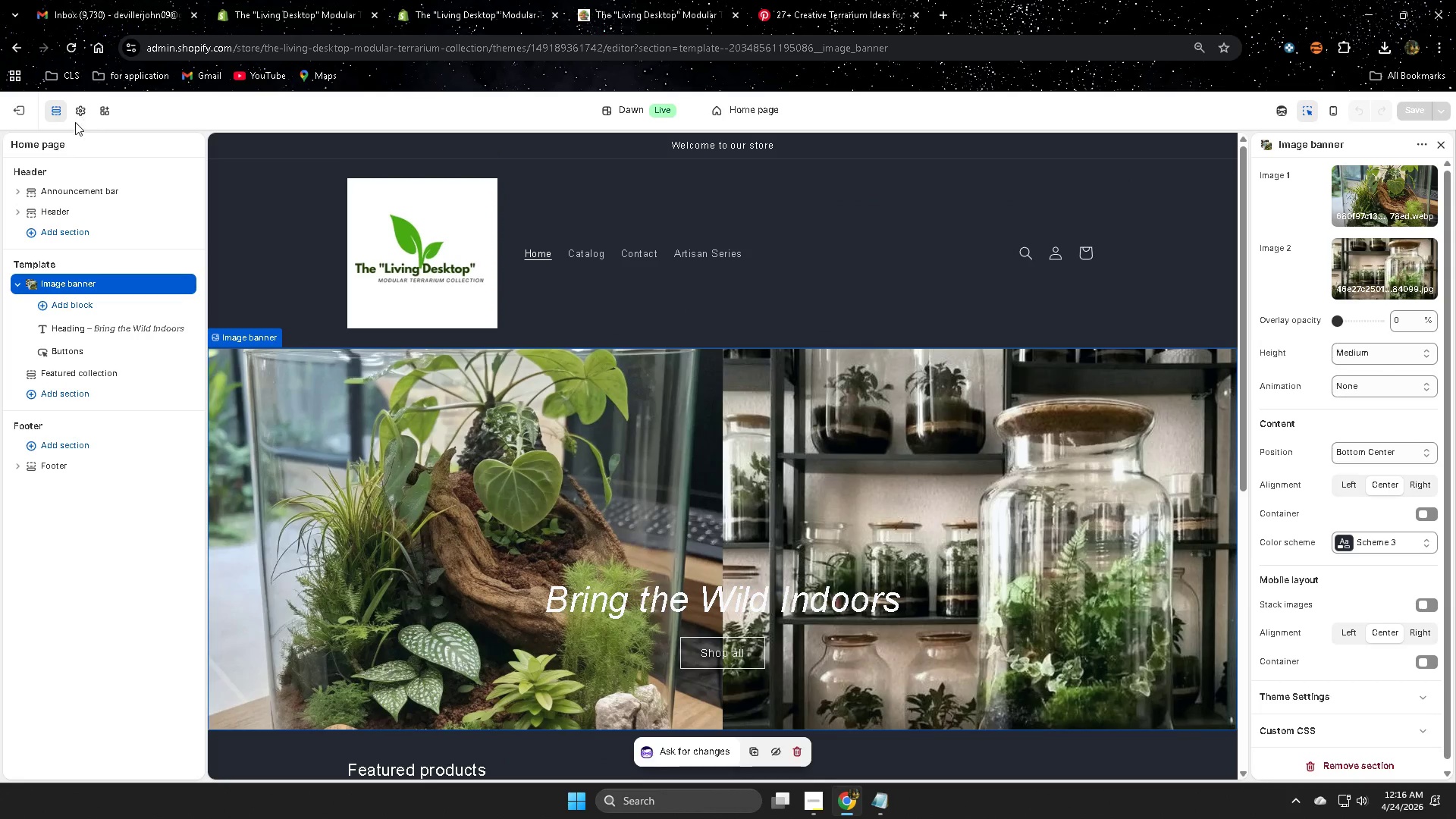 
left_click([121, 274])
 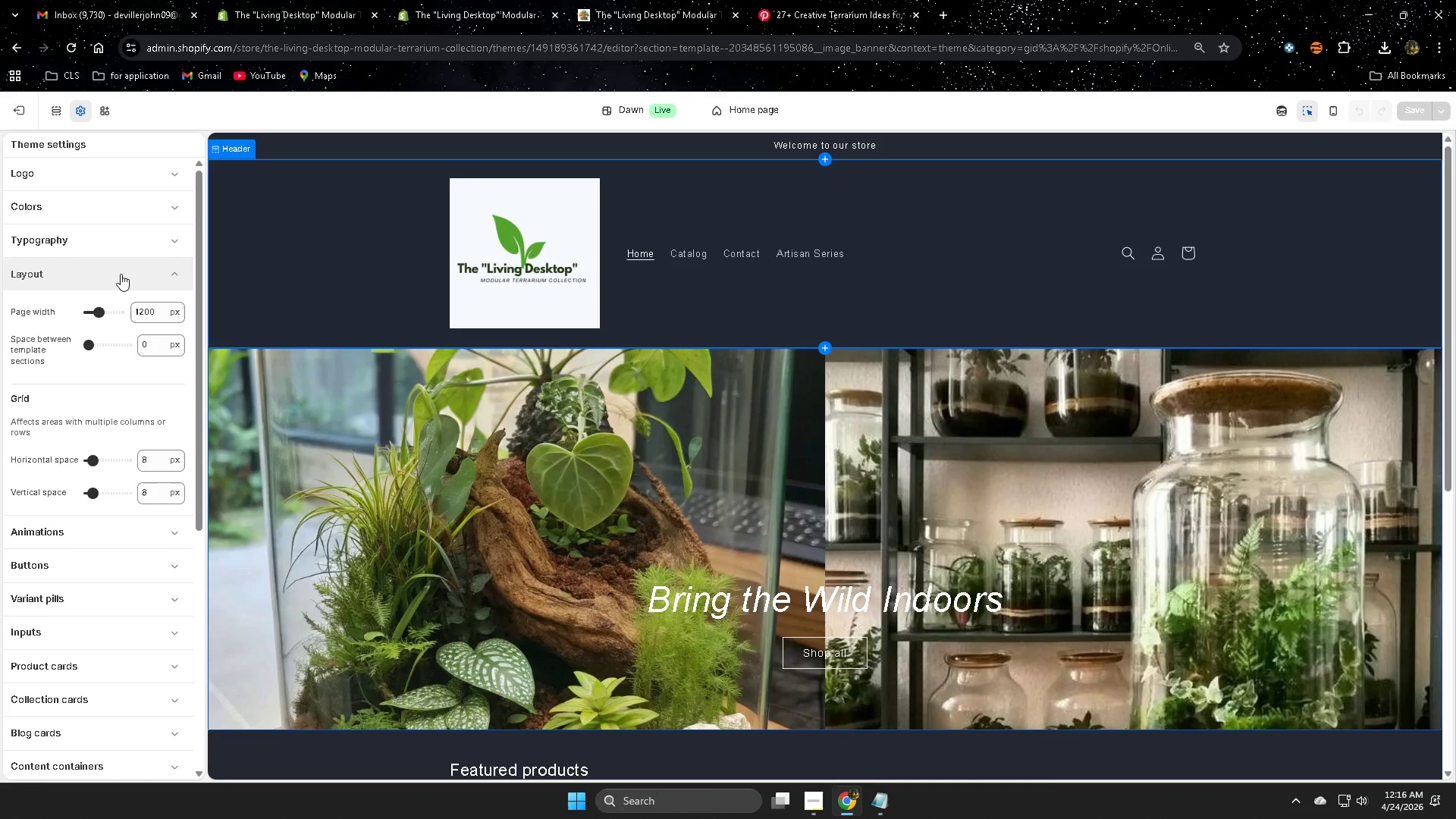 
left_click([121, 274])
 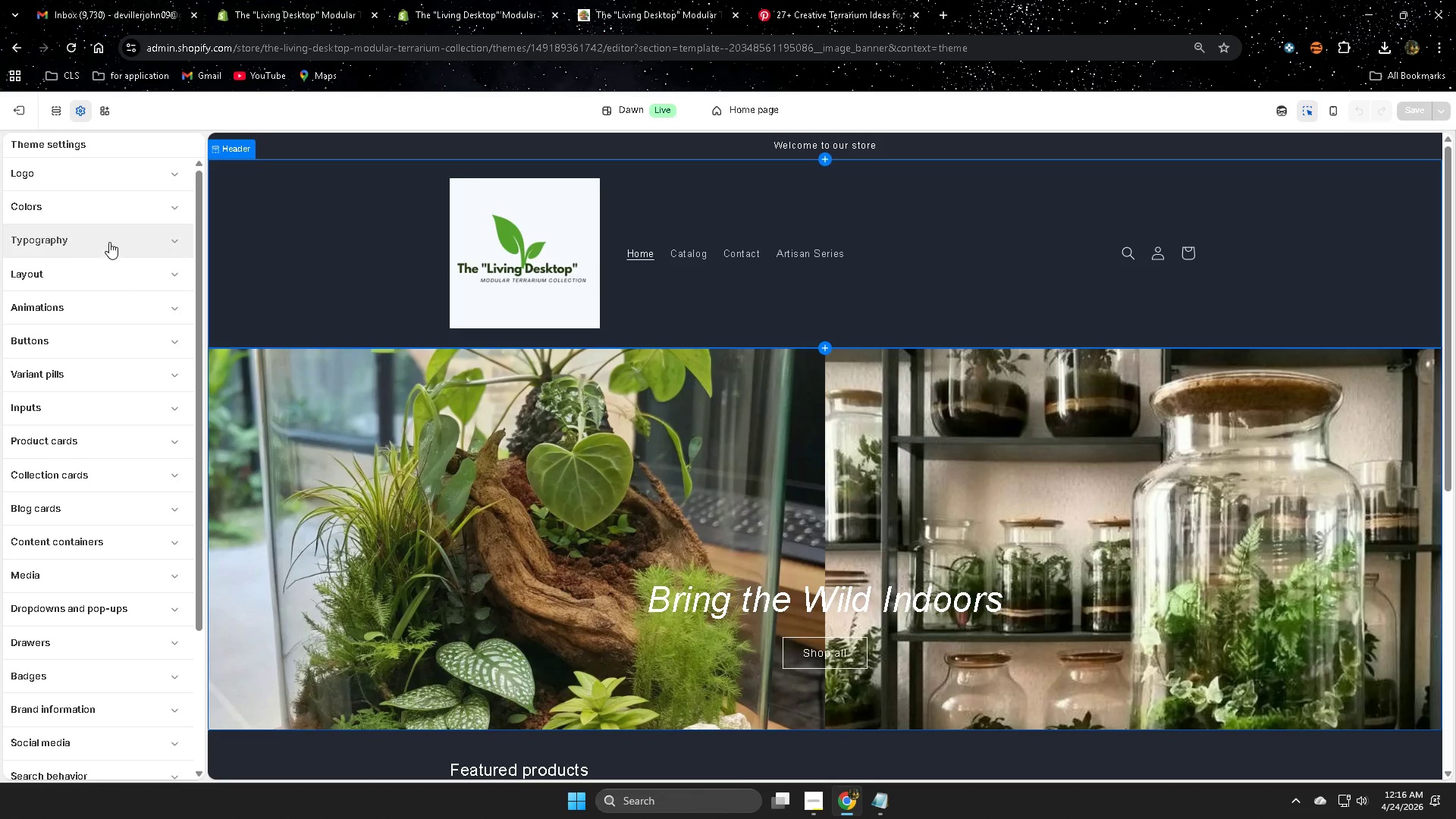 
left_click([109, 241])
 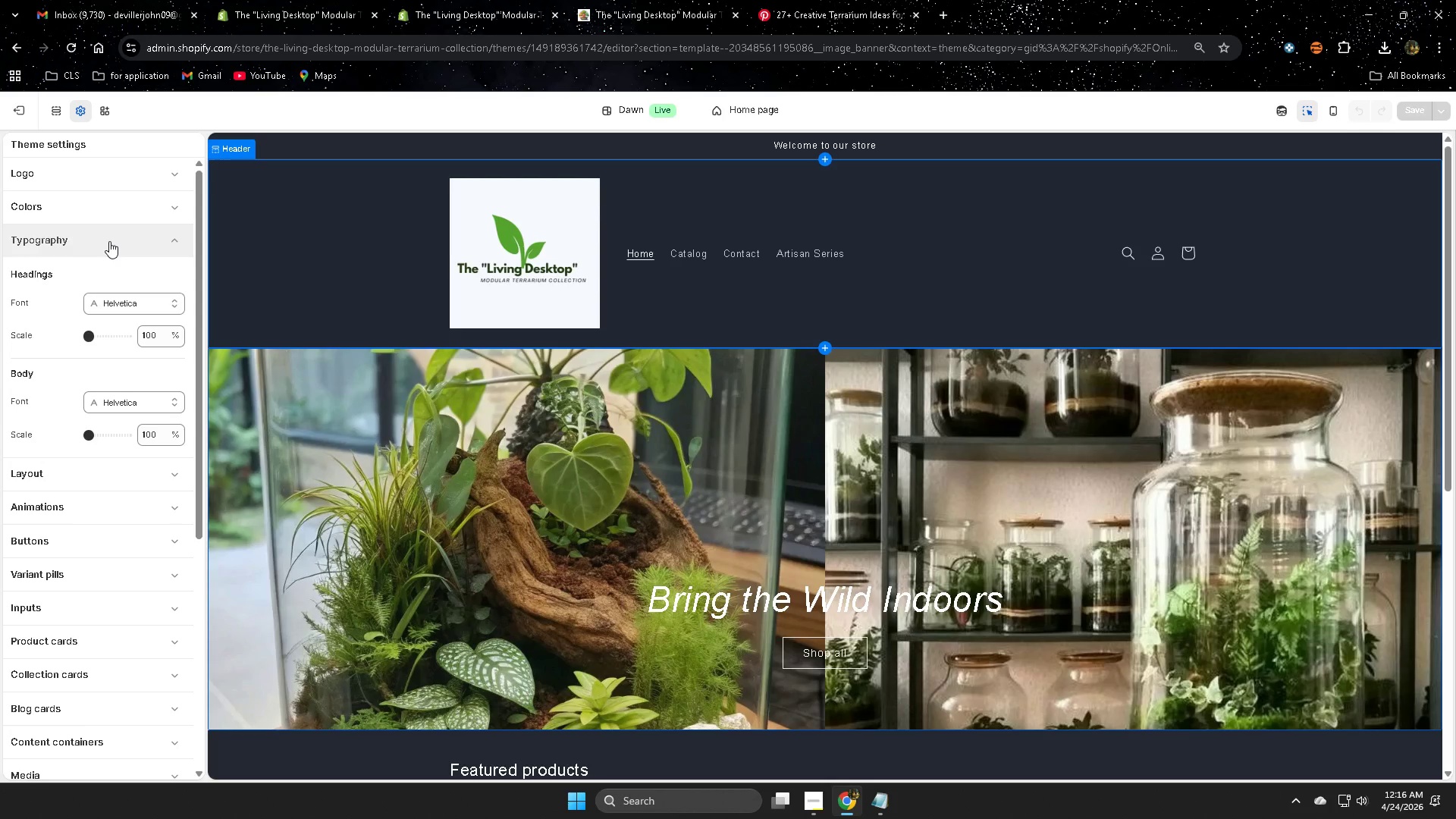 
left_click([109, 241])
 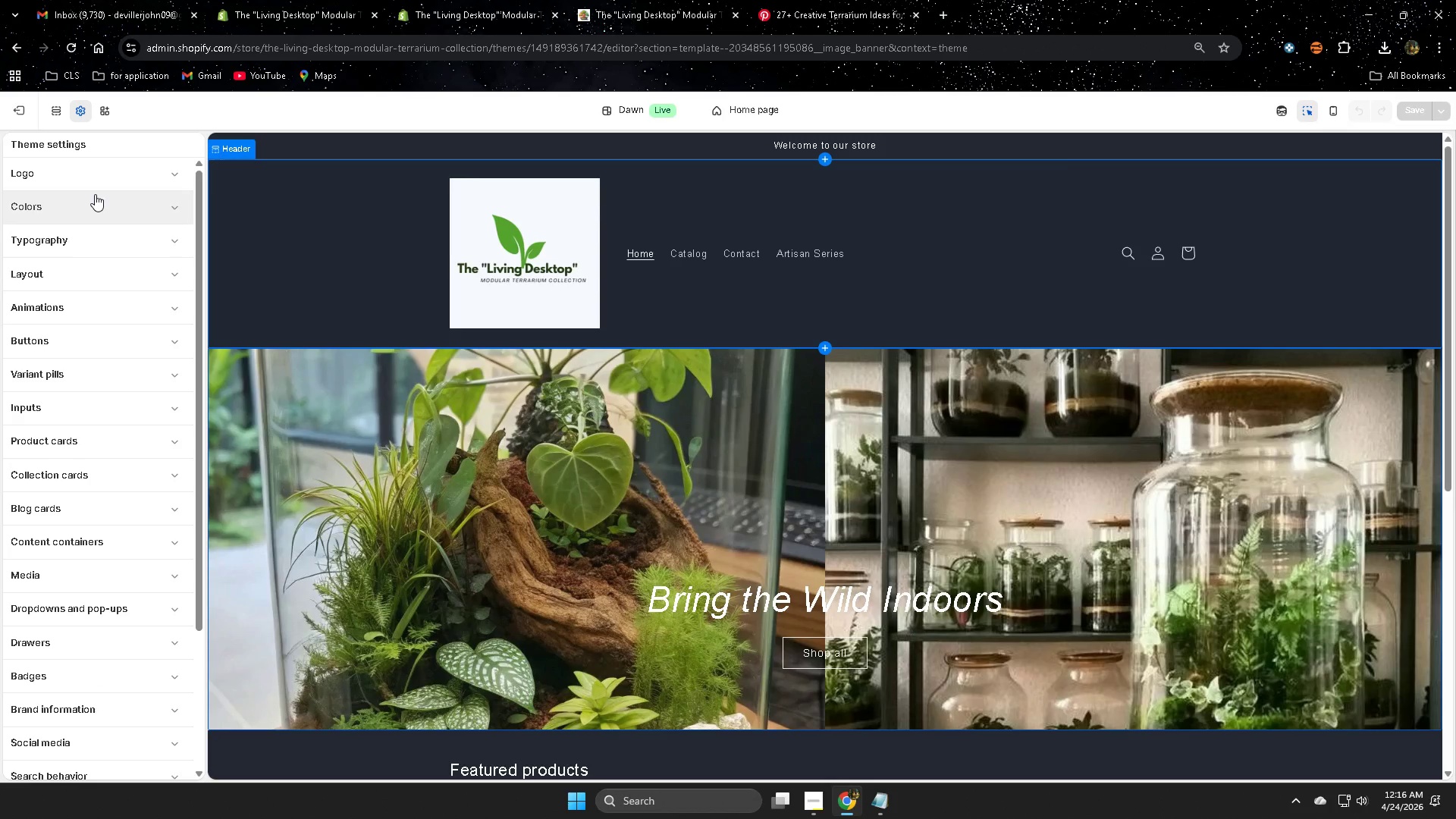 
left_click([95, 194])
 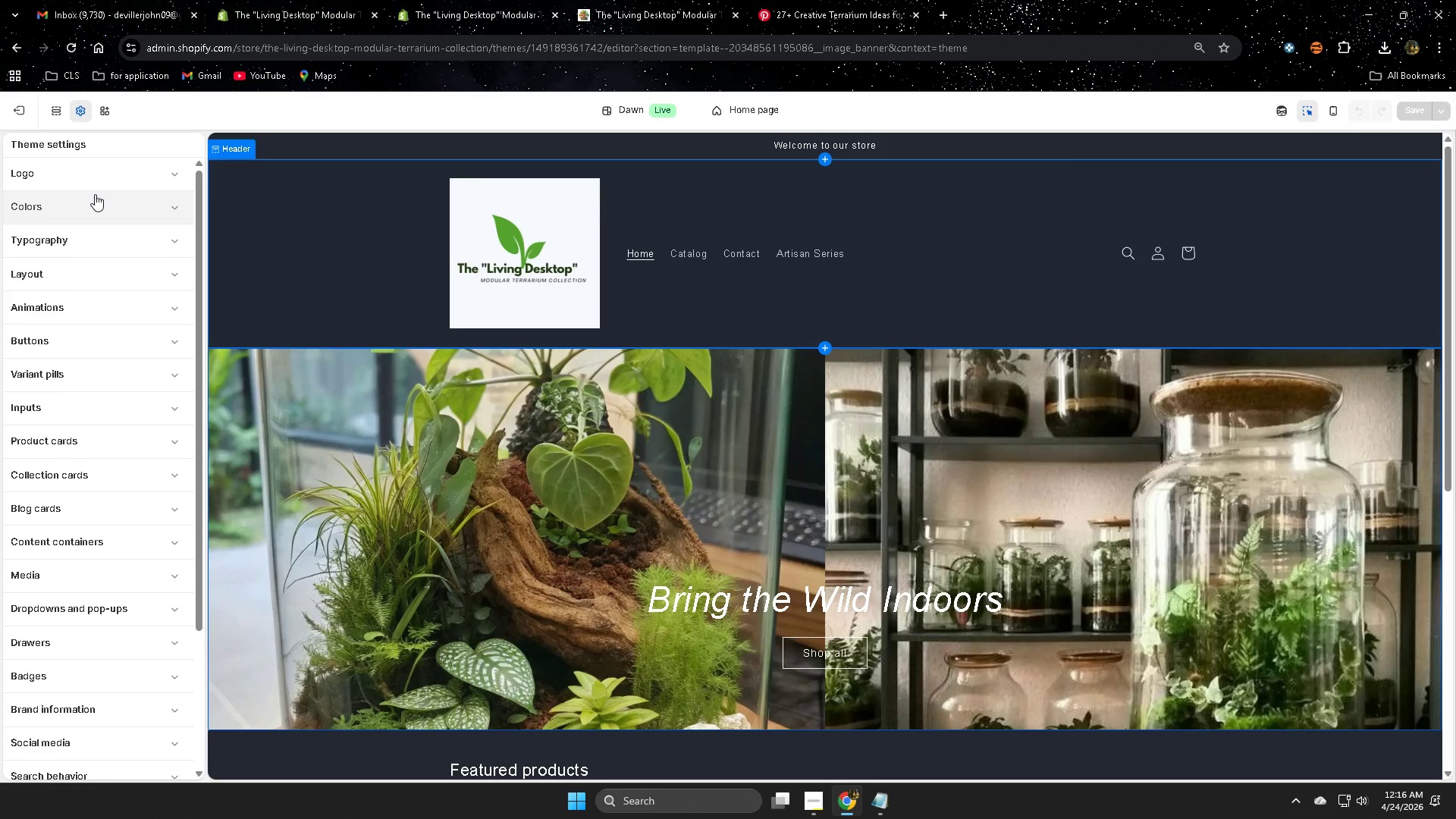 
mouse_move([101, 226])
 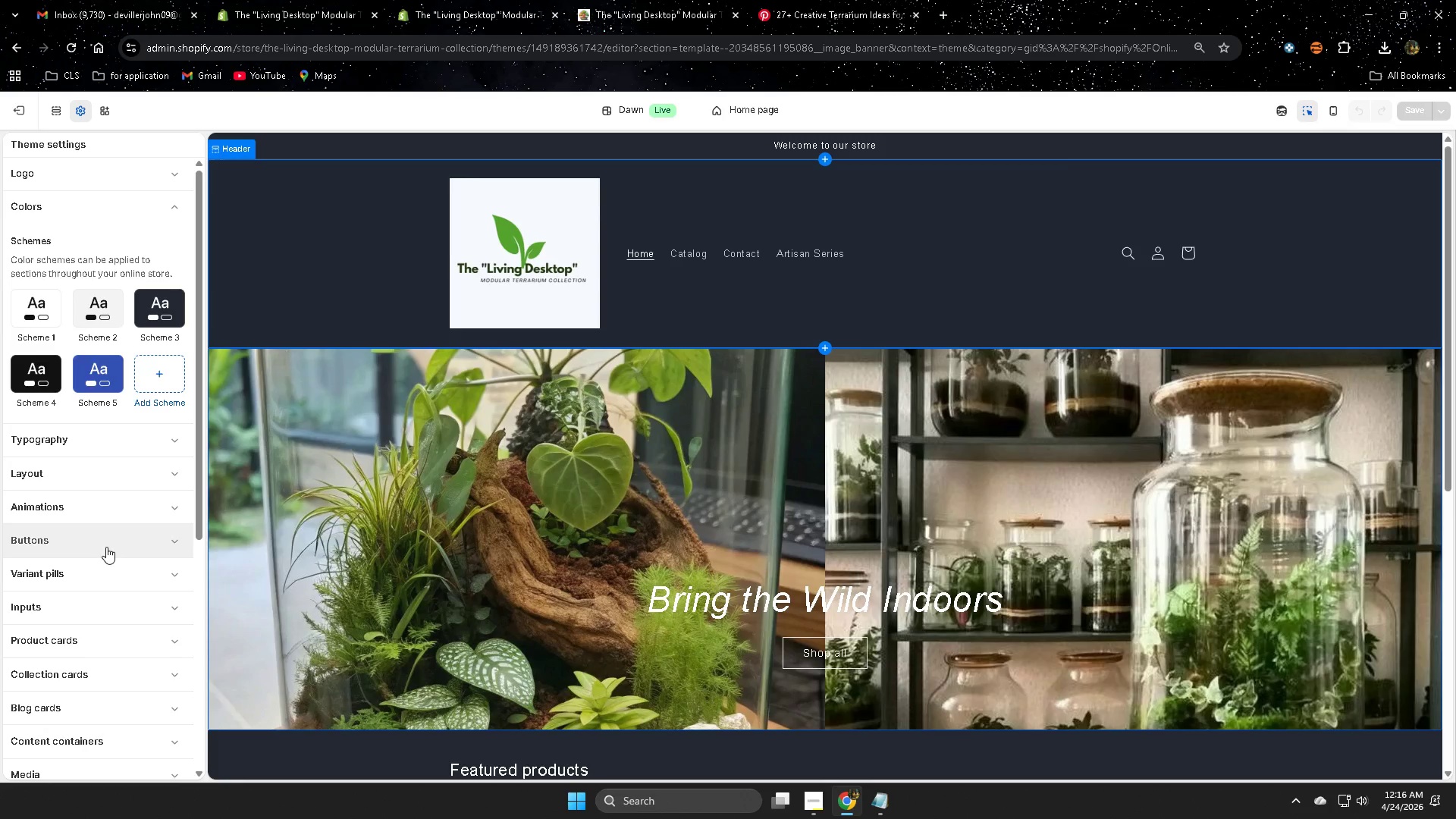 
left_click([105, 547])
 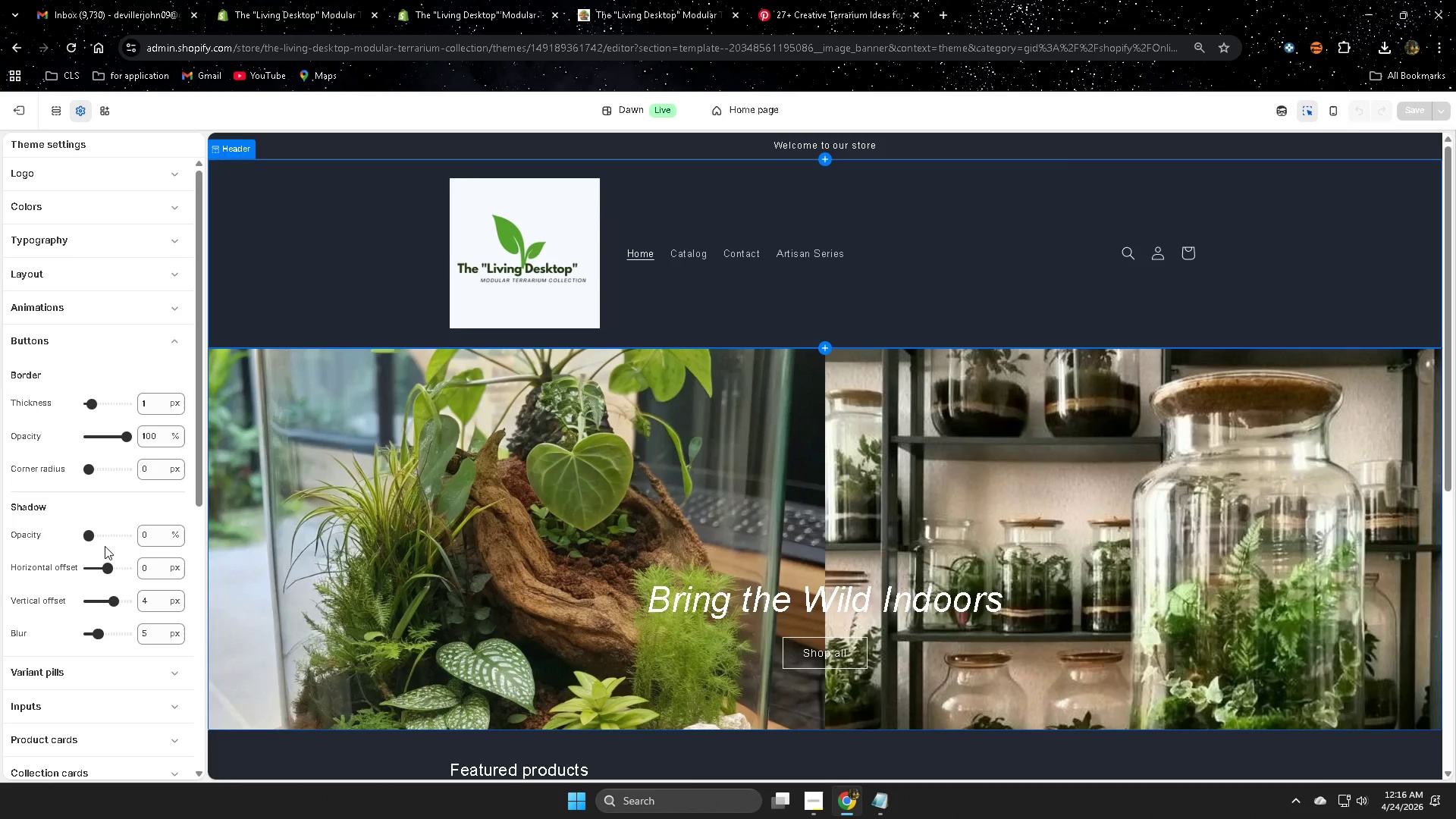 
scroll: coordinate [105, 536], scroll_direction: up, amount: 1.0
 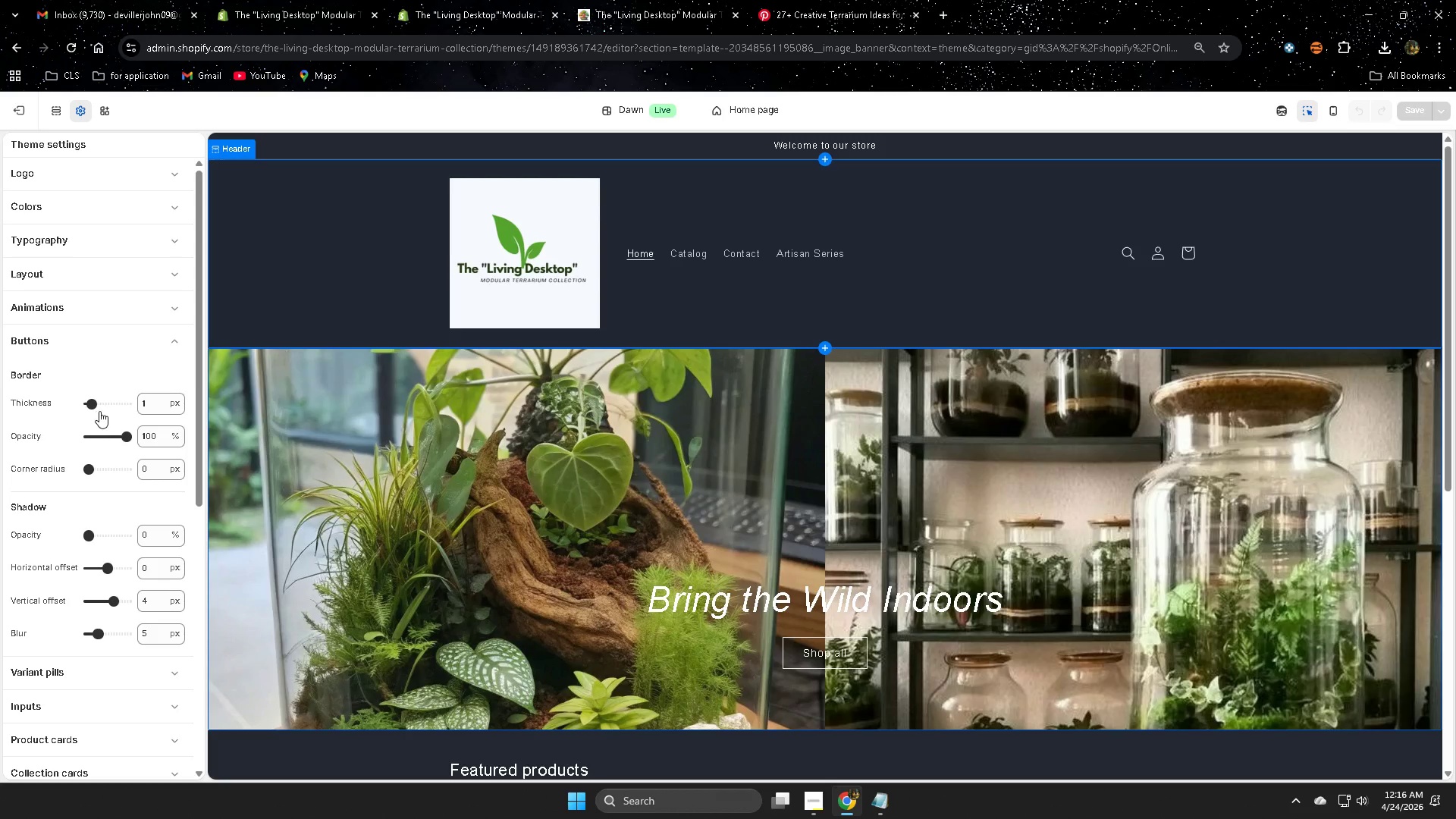 
scroll: coordinate [137, 384], scroll_direction: none, amount: 0.0
 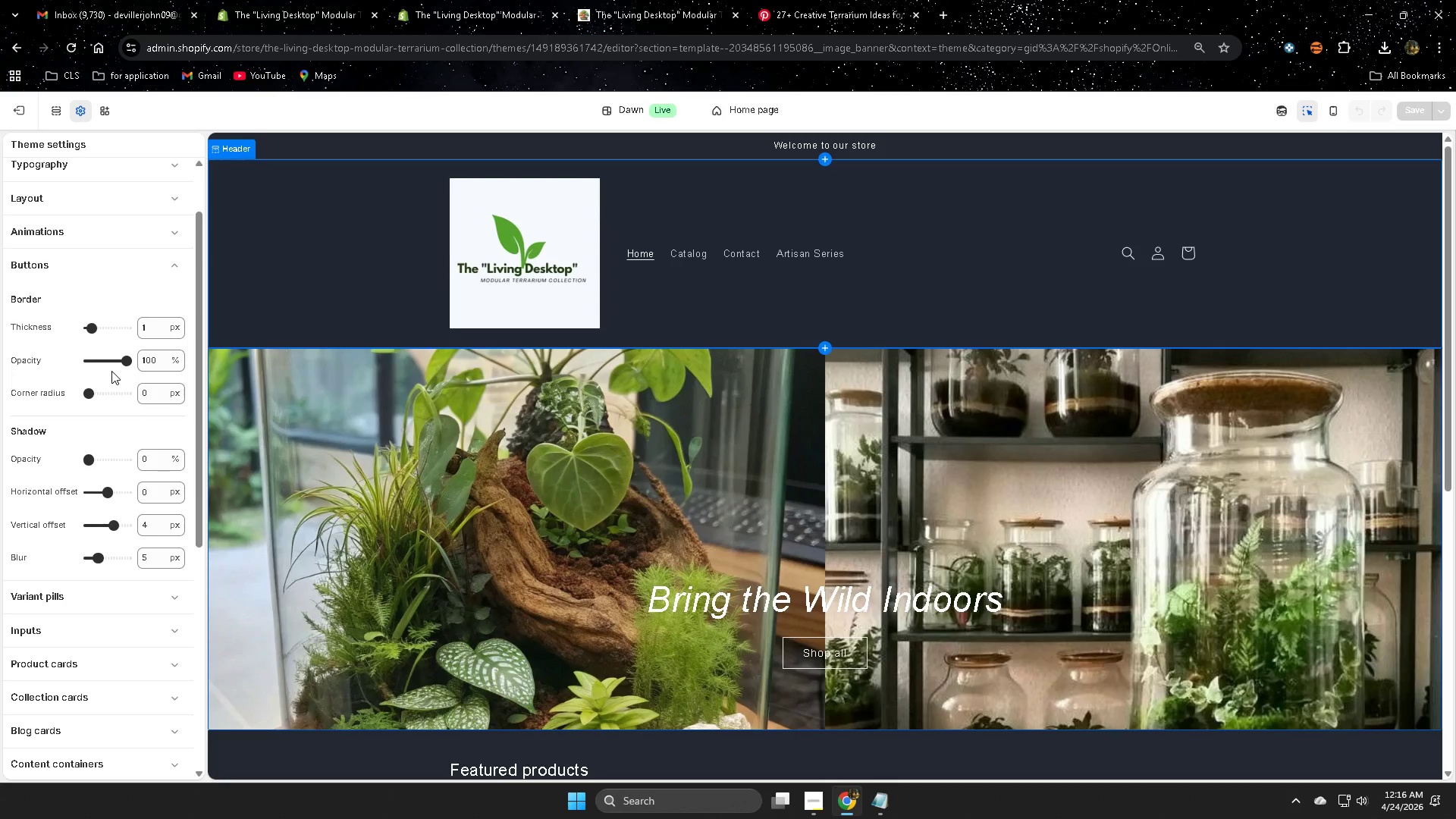 
scroll: coordinate [74, 373], scroll_direction: up, amount: 2.0
 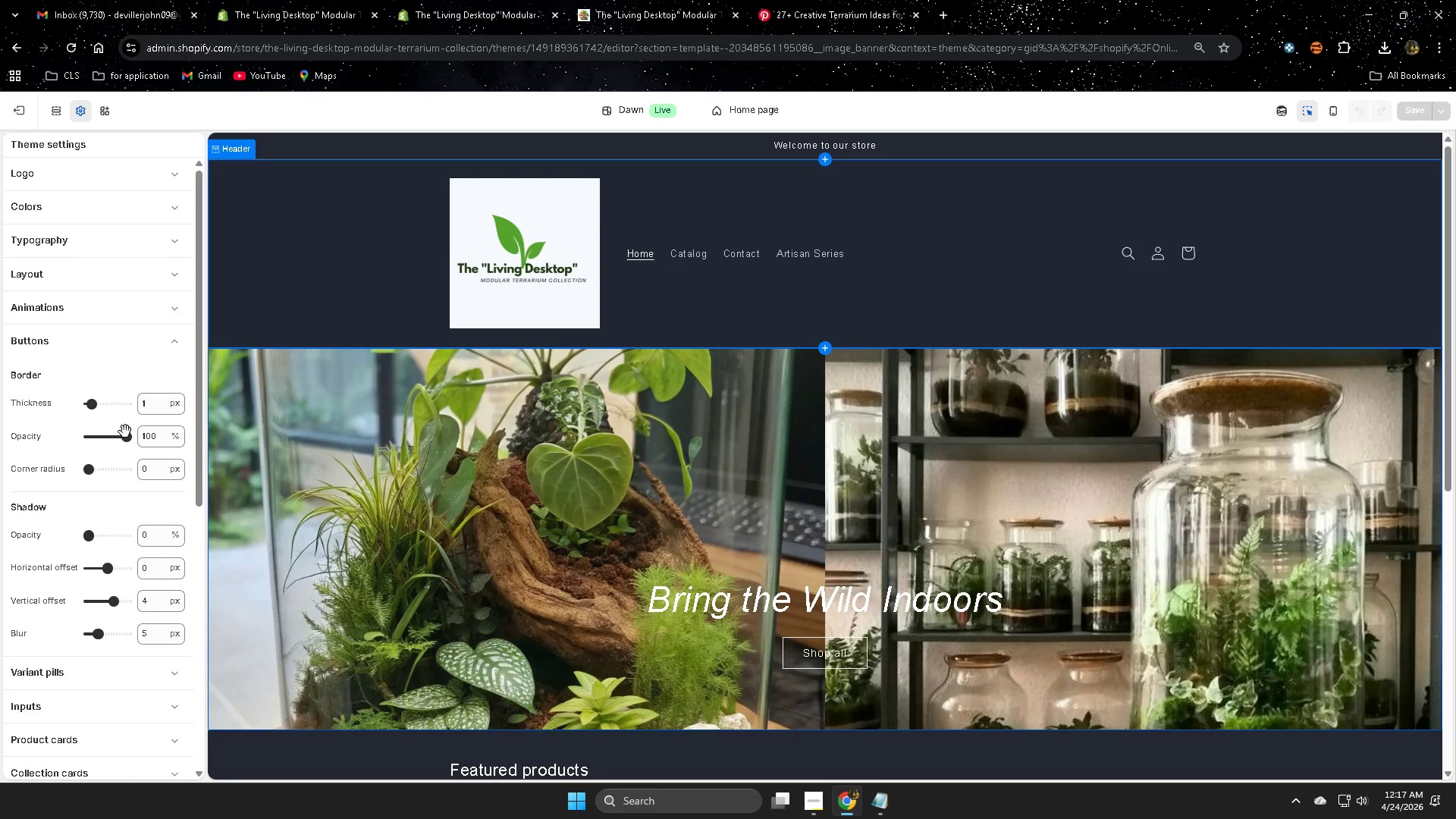 
left_click([173, 337])
 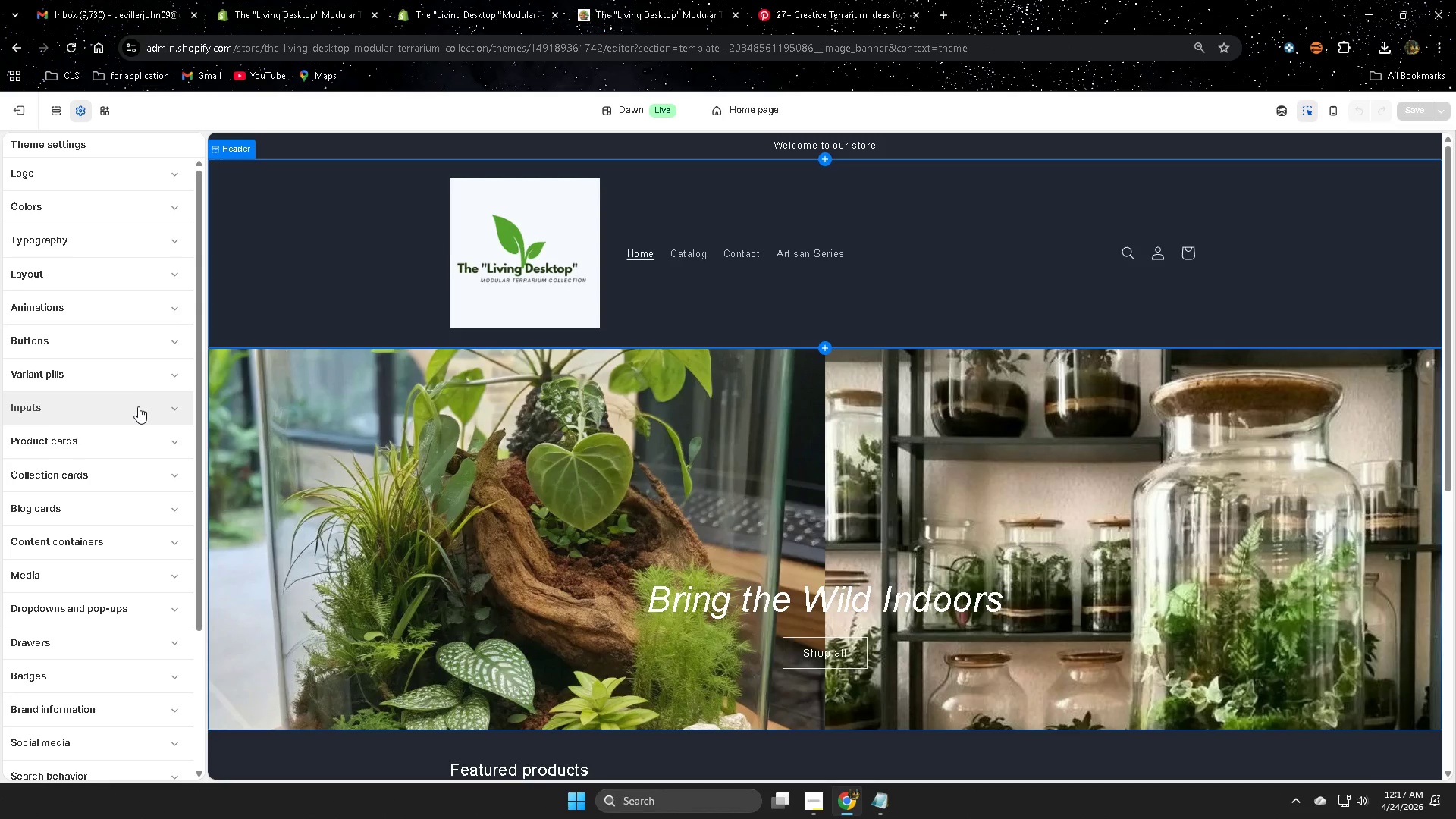 
scroll: coordinate [138, 403], scroll_direction: down, amount: 6.0
 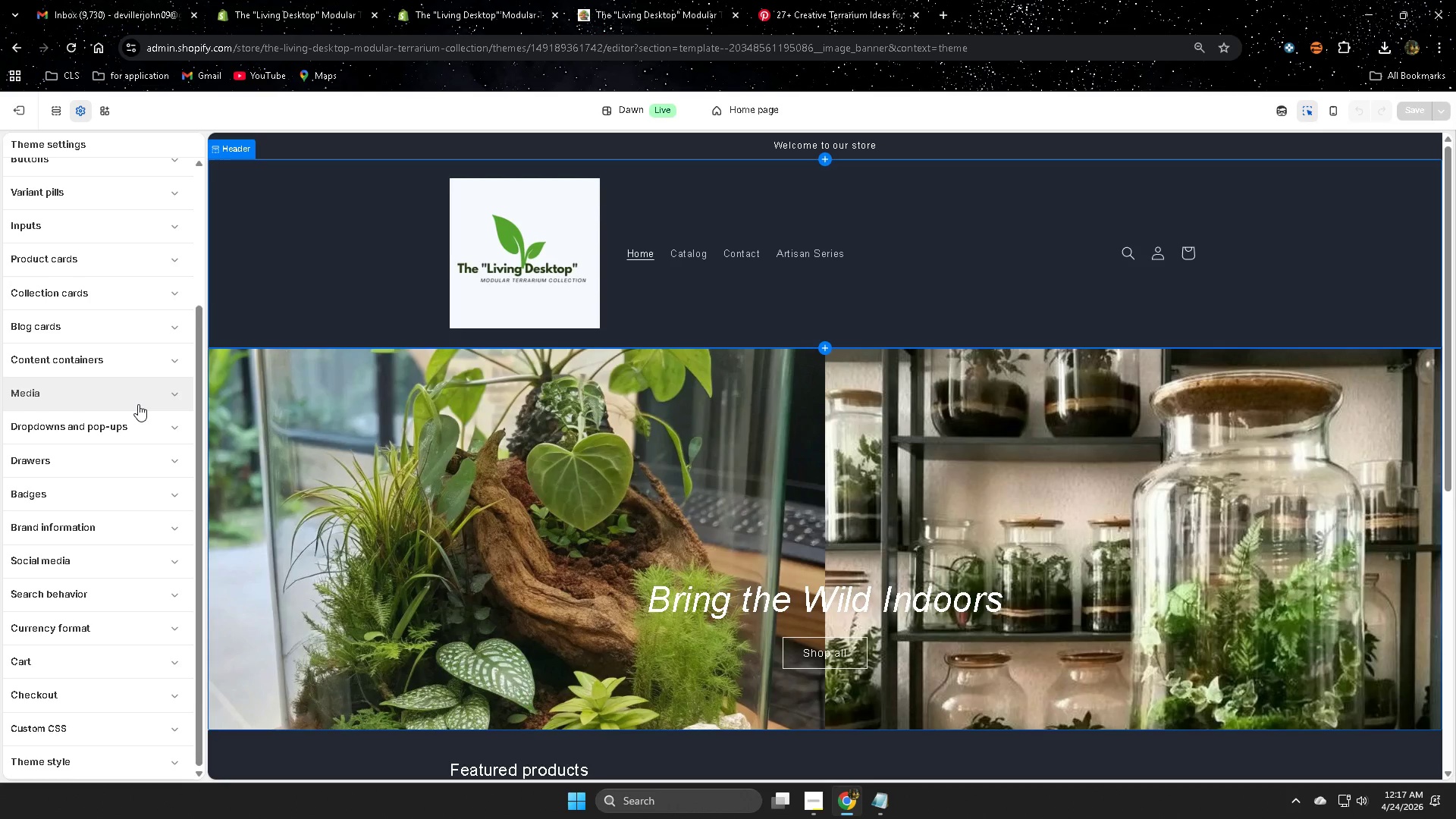 
scroll: coordinate [138, 404], scroll_direction: up, amount: 5.0
 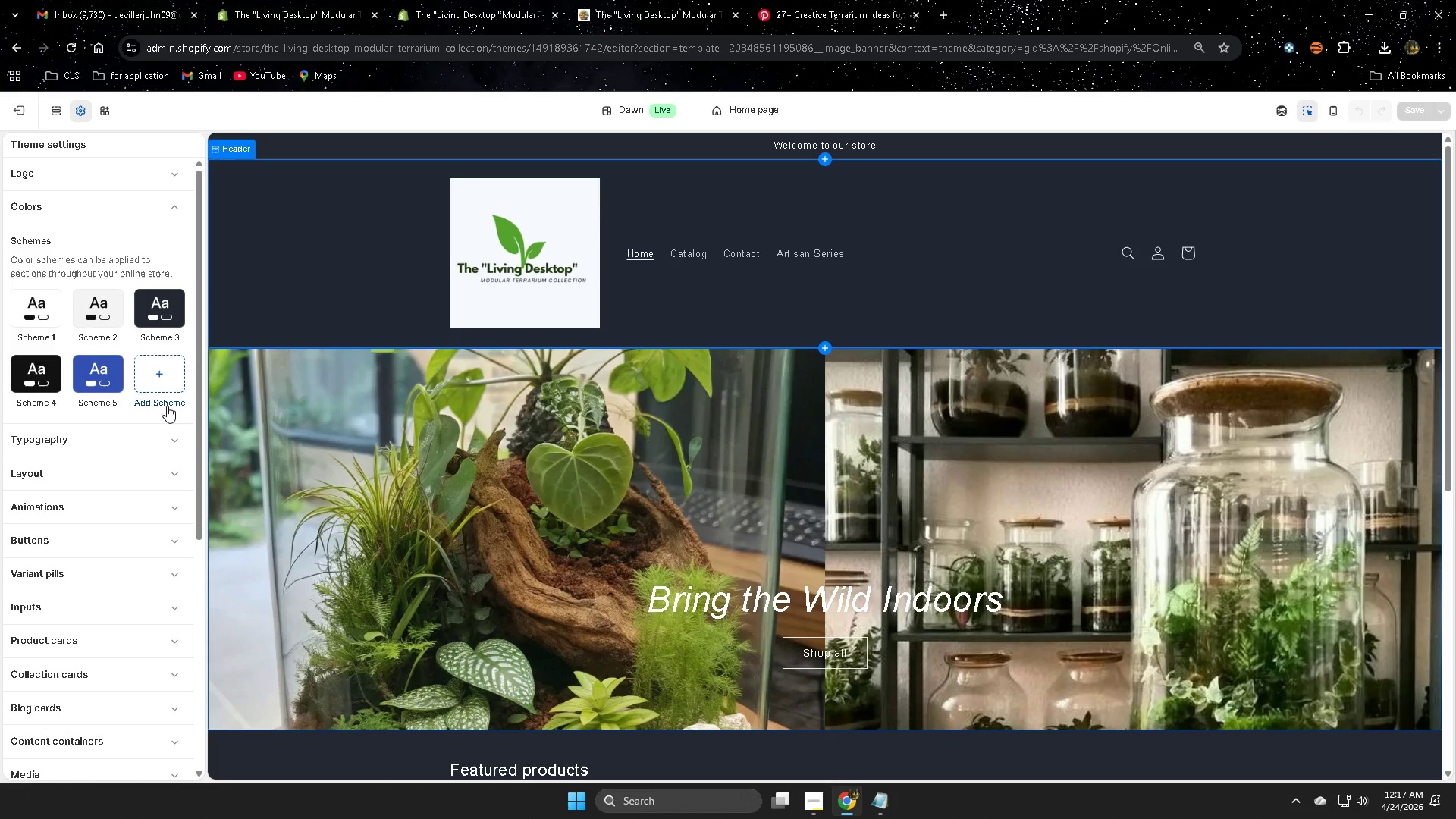 
left_click([167, 406])
 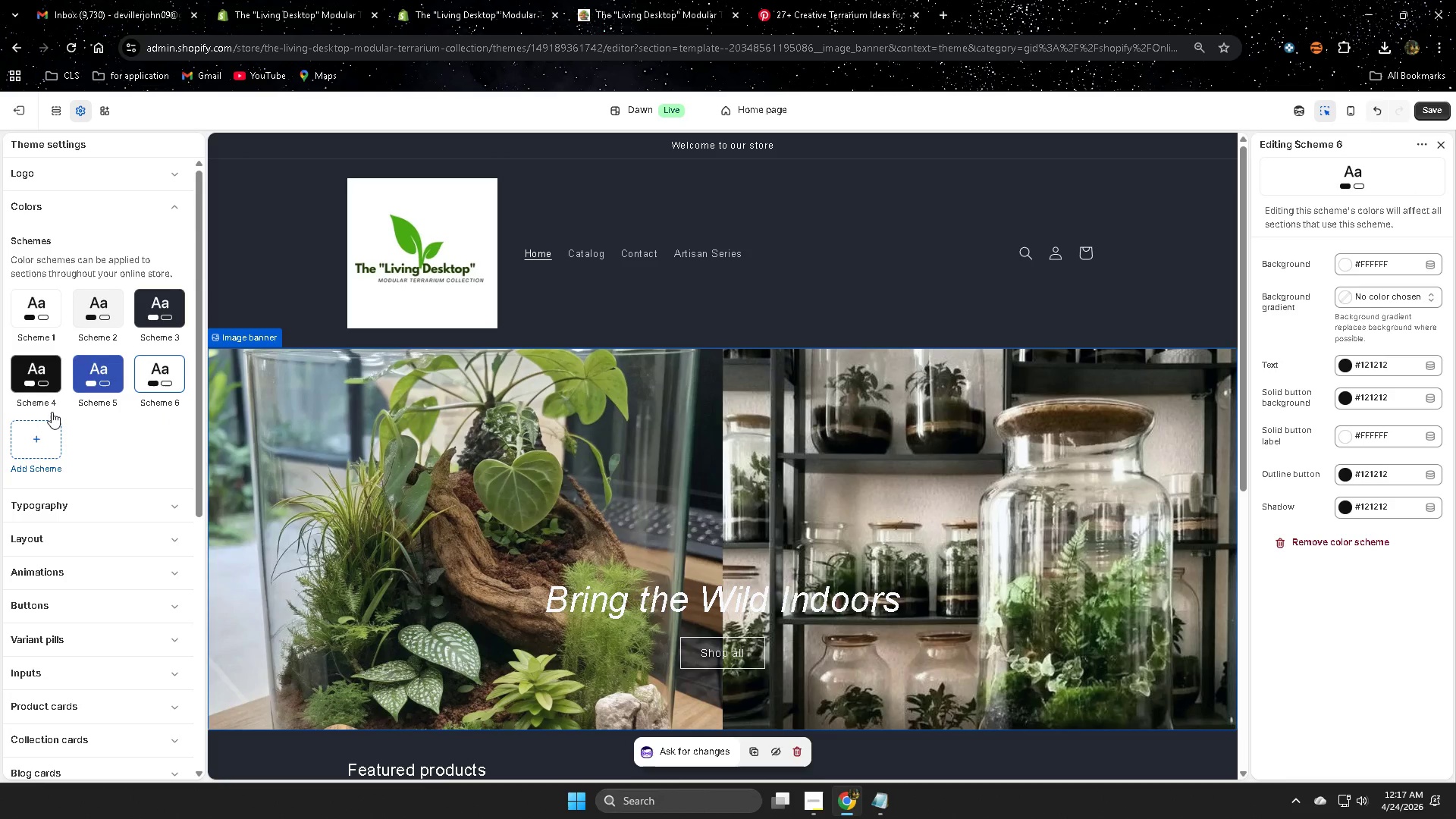 
wait(6.92)
 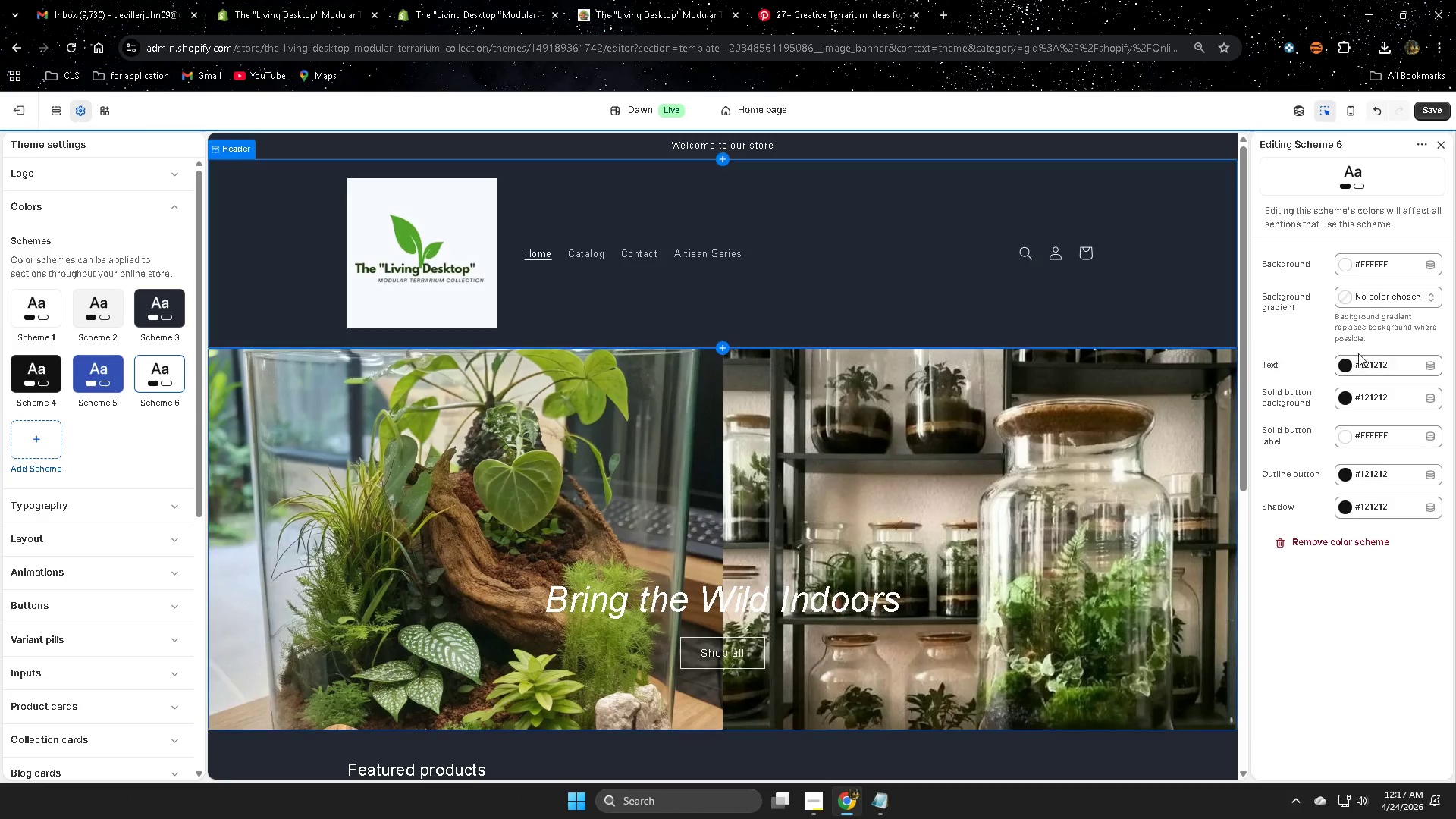 
scroll: coordinate [751, 502], scroll_direction: down, amount: 4.0
 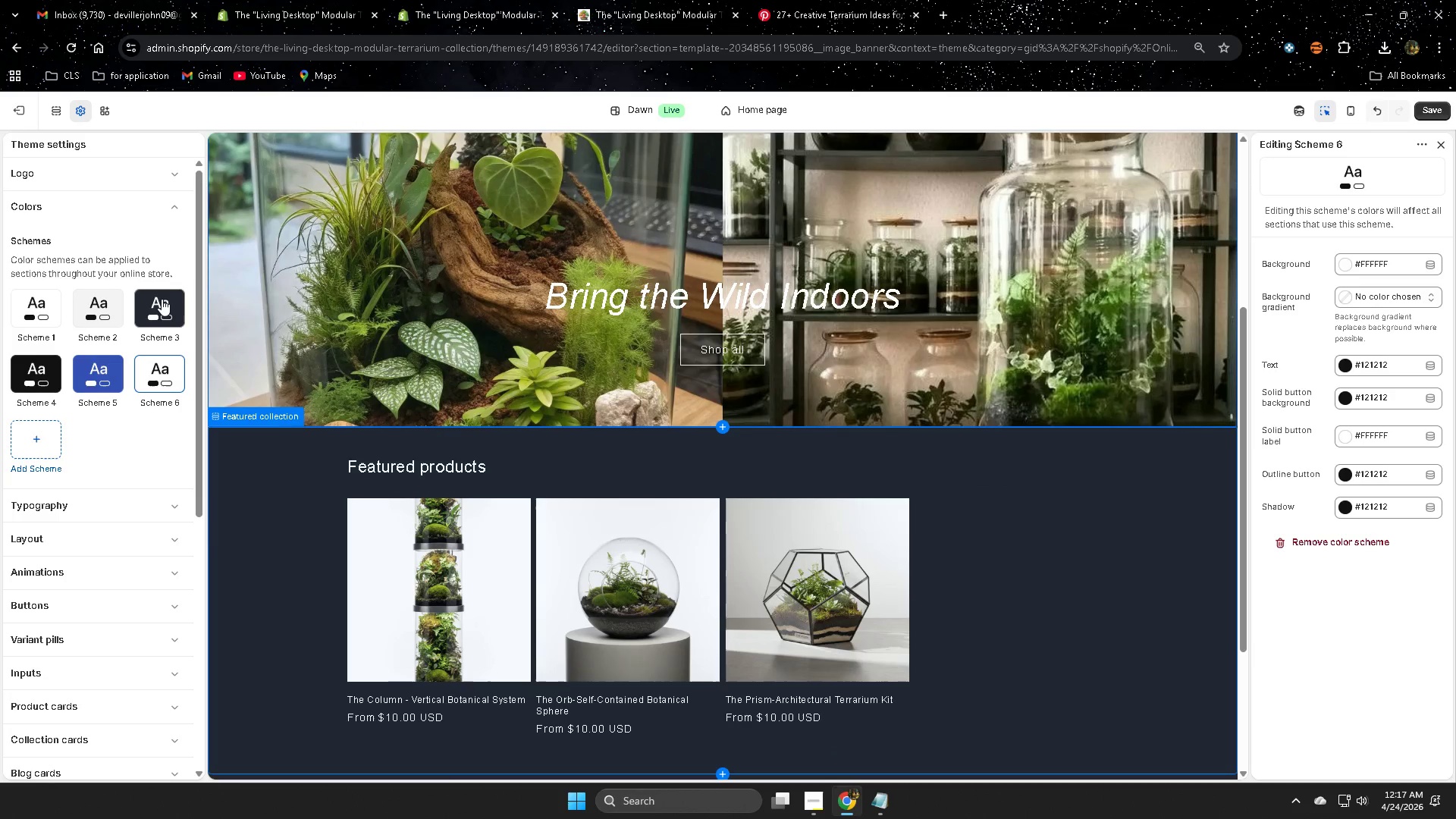 
left_click([162, 299])
 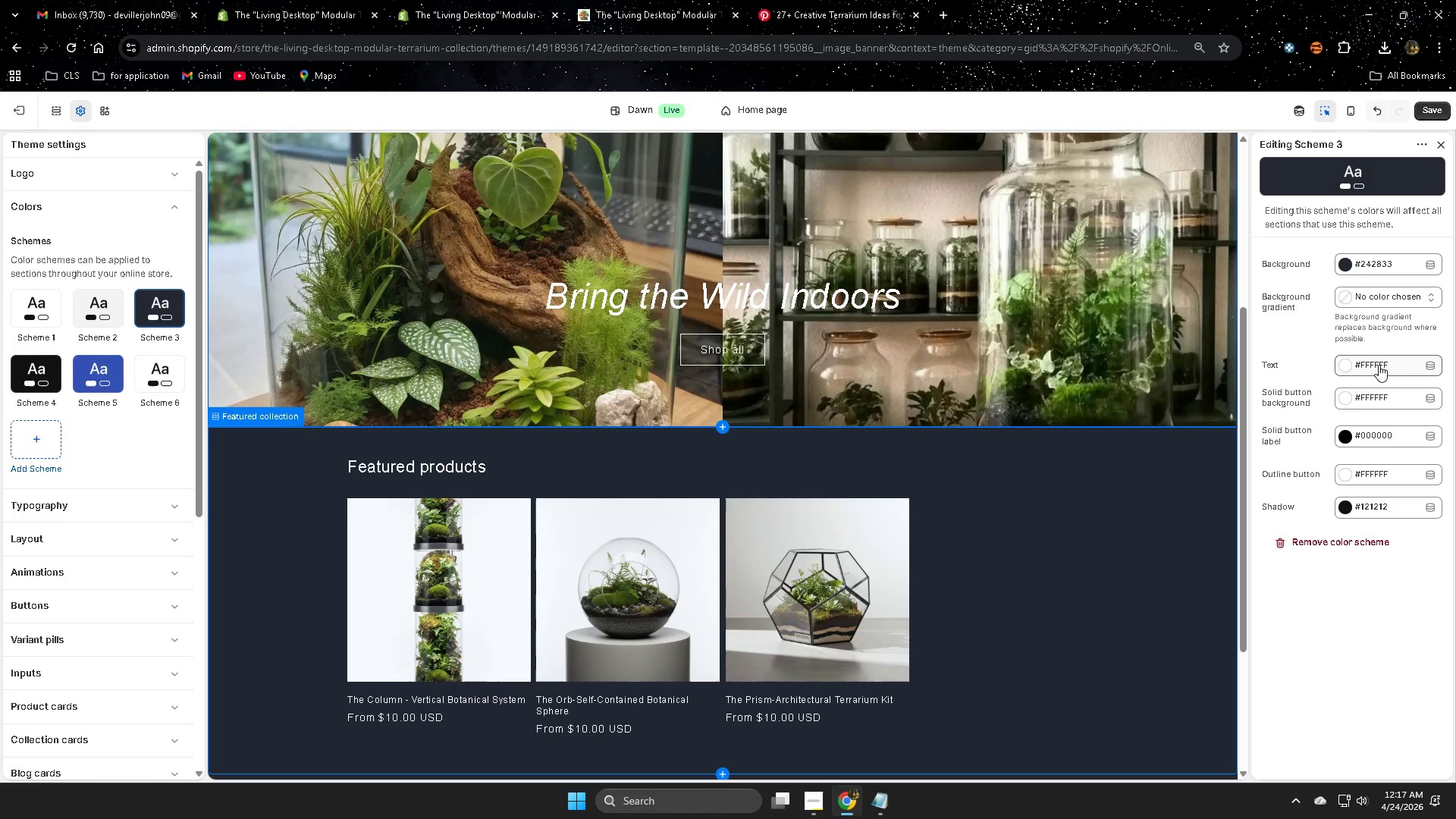 
wait(6.52)
 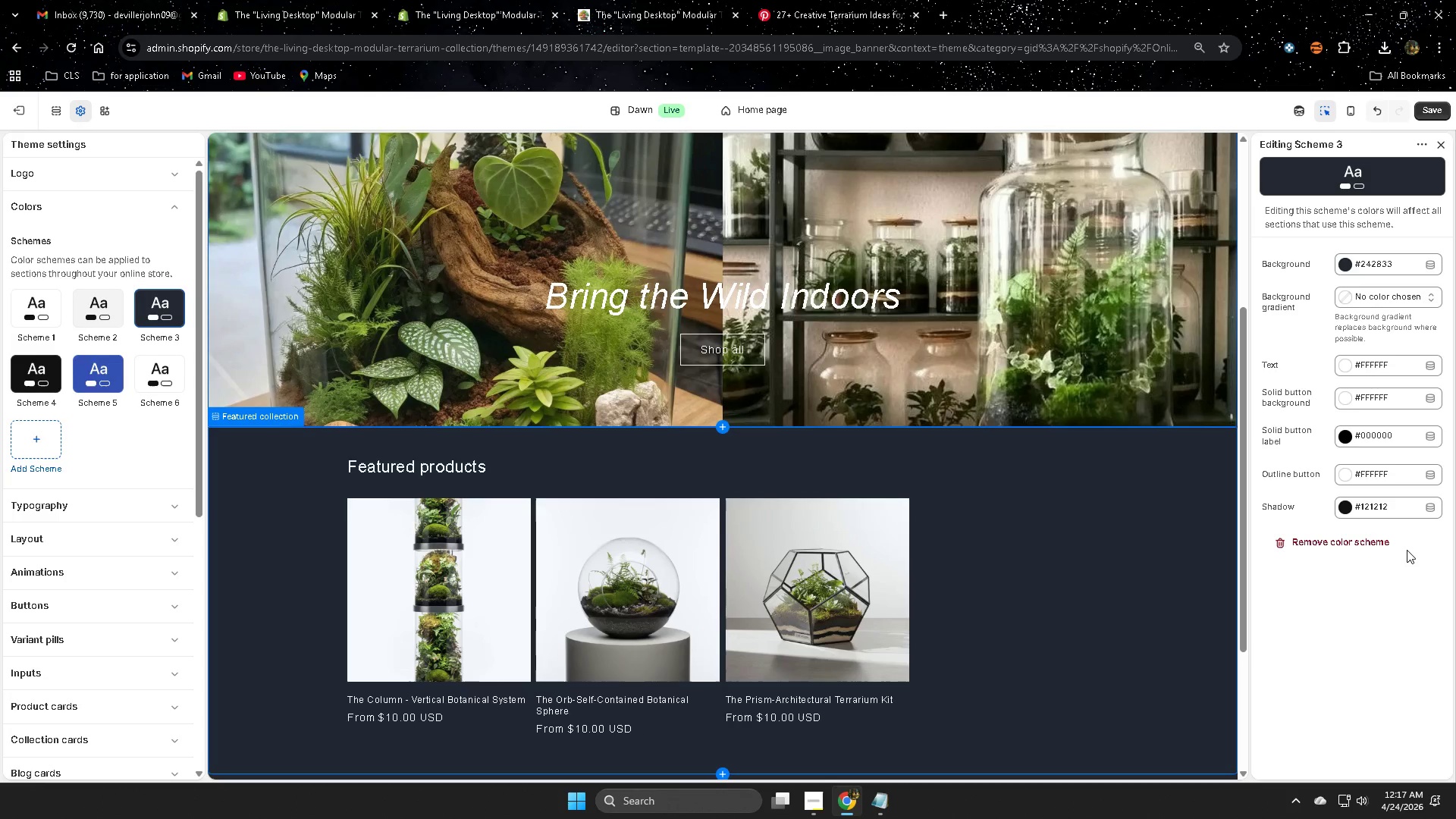 
left_click([1379, 365])
 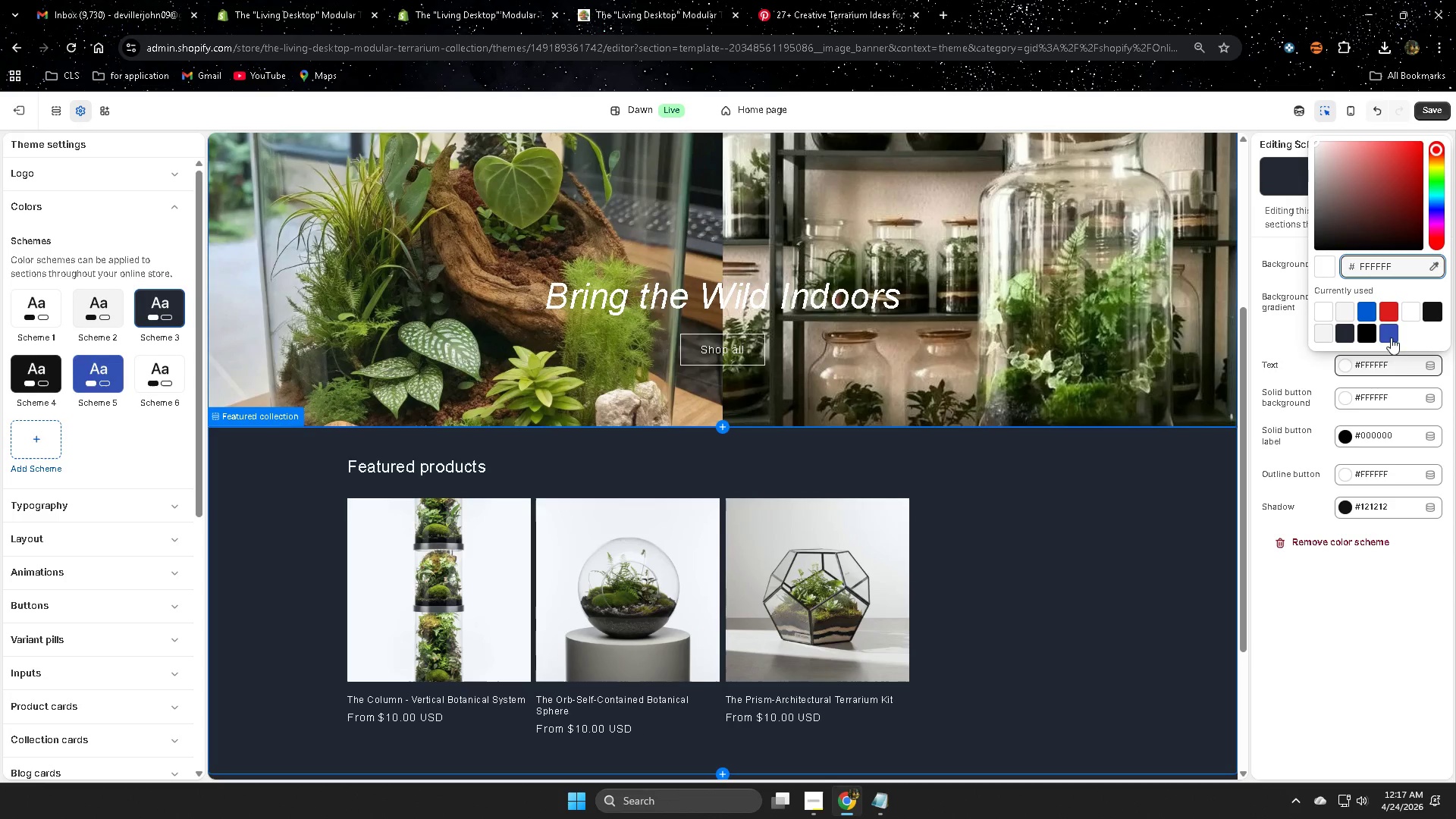 
wait(5.25)
 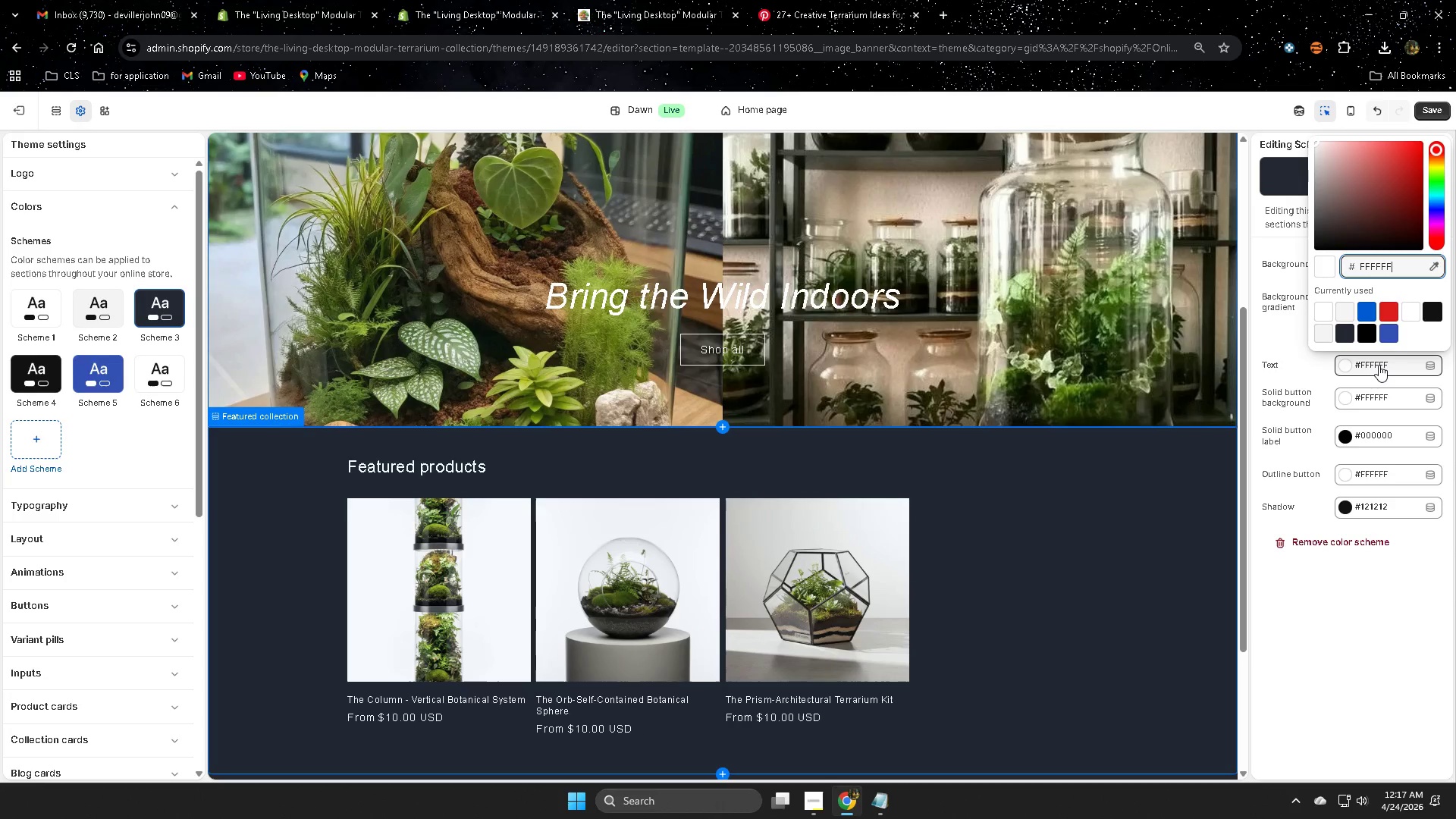 
left_click([1388, 310])
 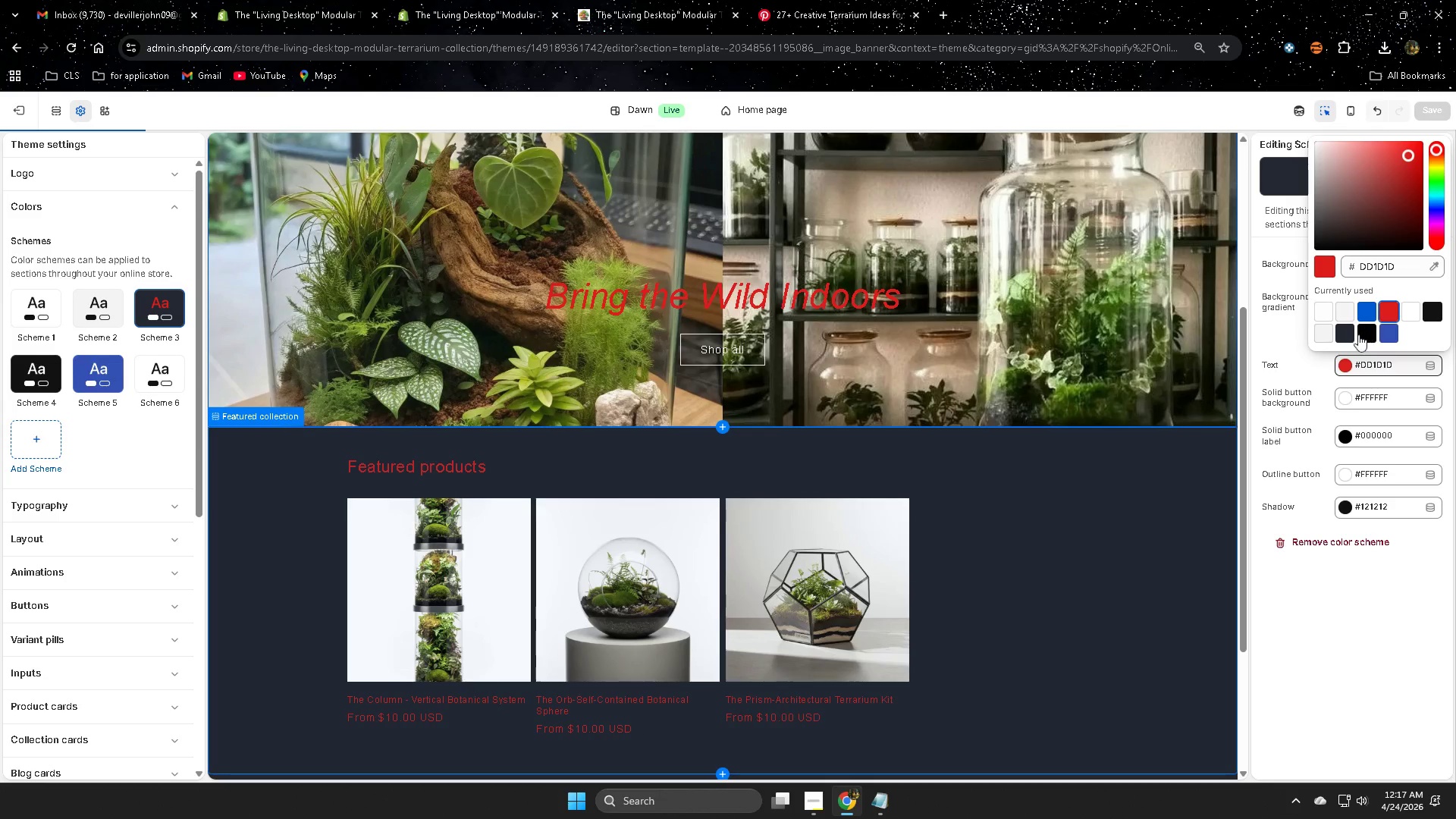 
scroll: coordinate [1133, 517], scroll_direction: down, amount: 1.0
 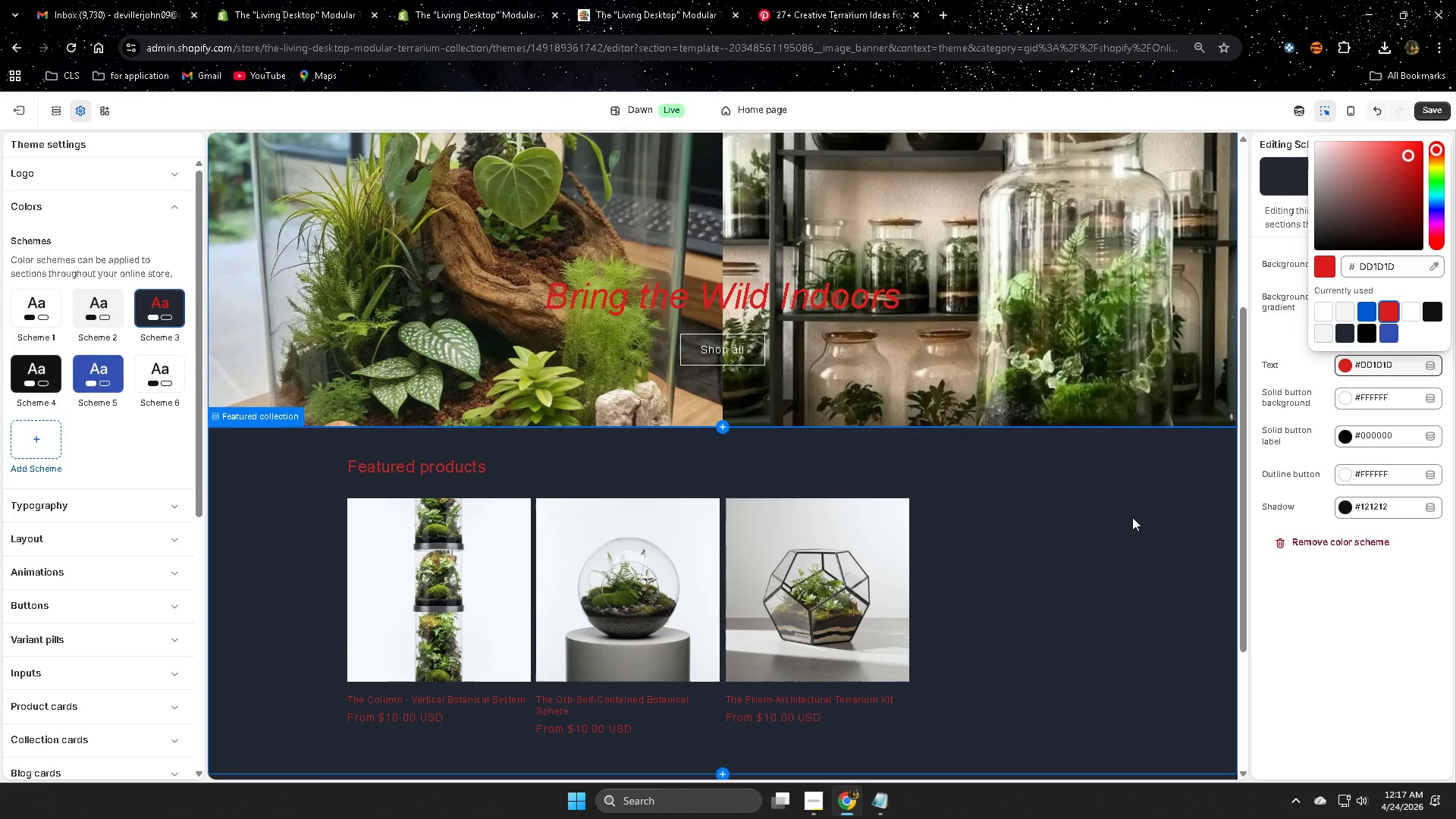 
left_click([1366, 335])
 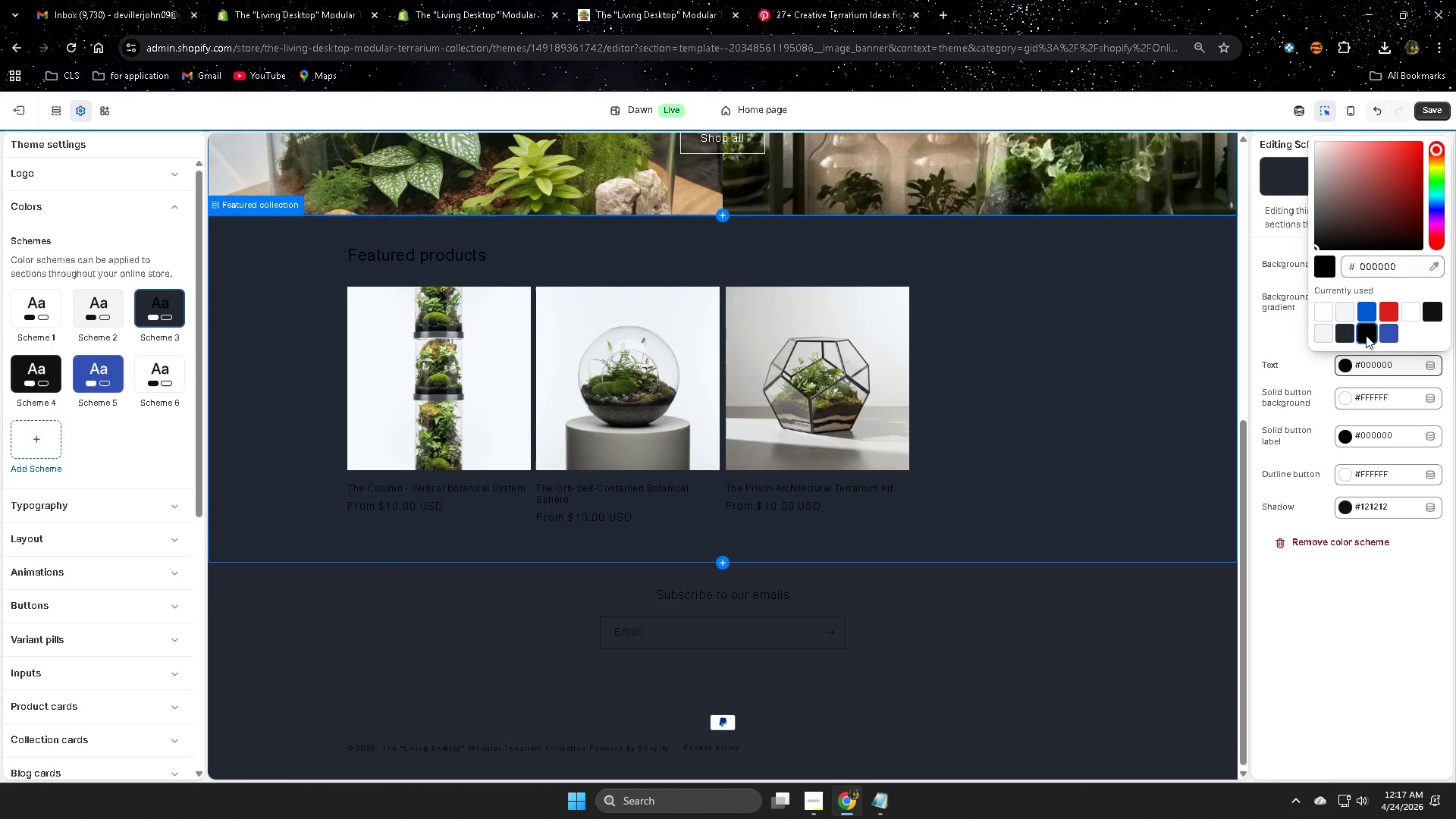 
scroll: coordinate [1132, 517], scroll_direction: down, amount: 4.0
 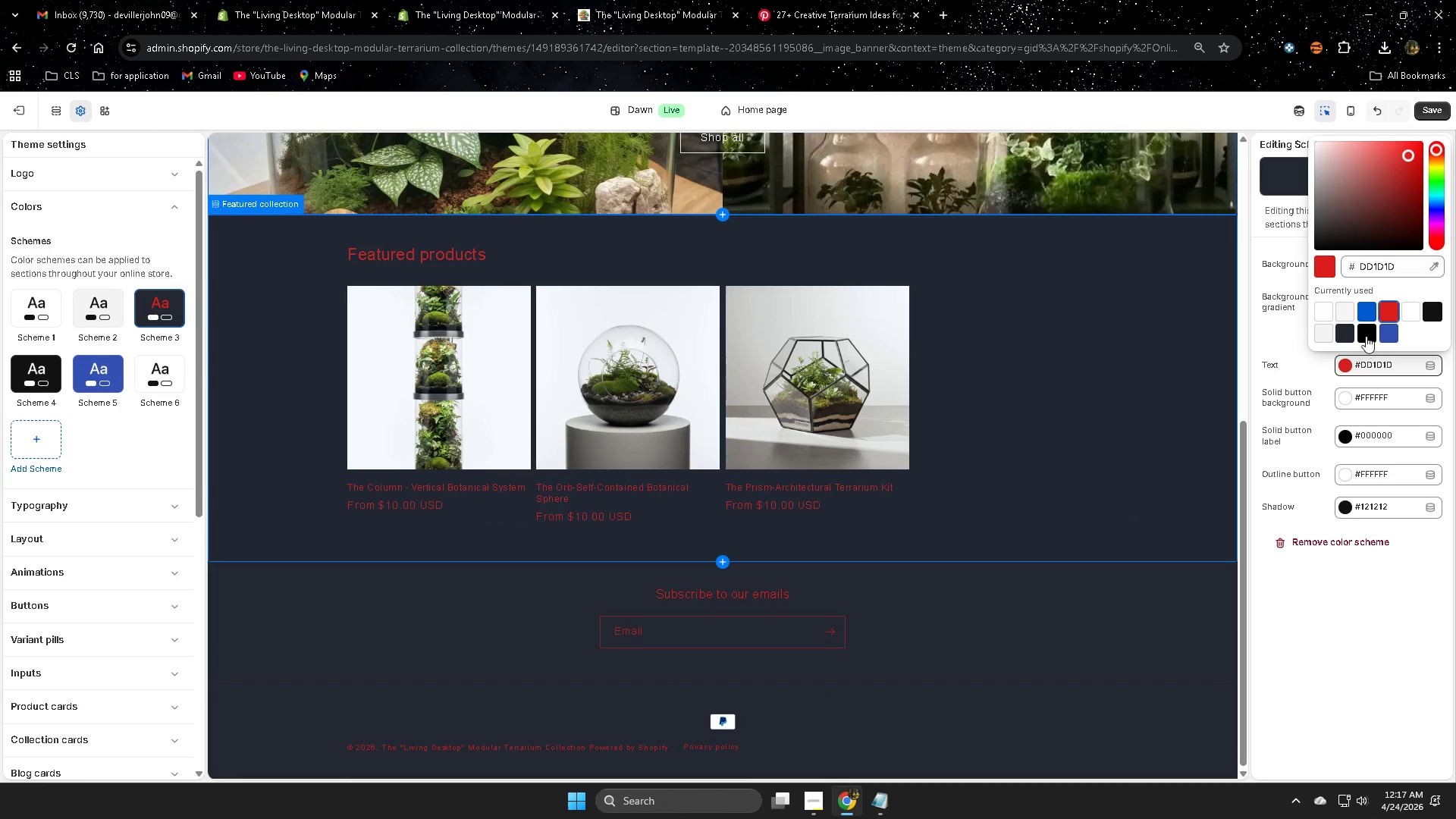 
left_click([1435, 199])
 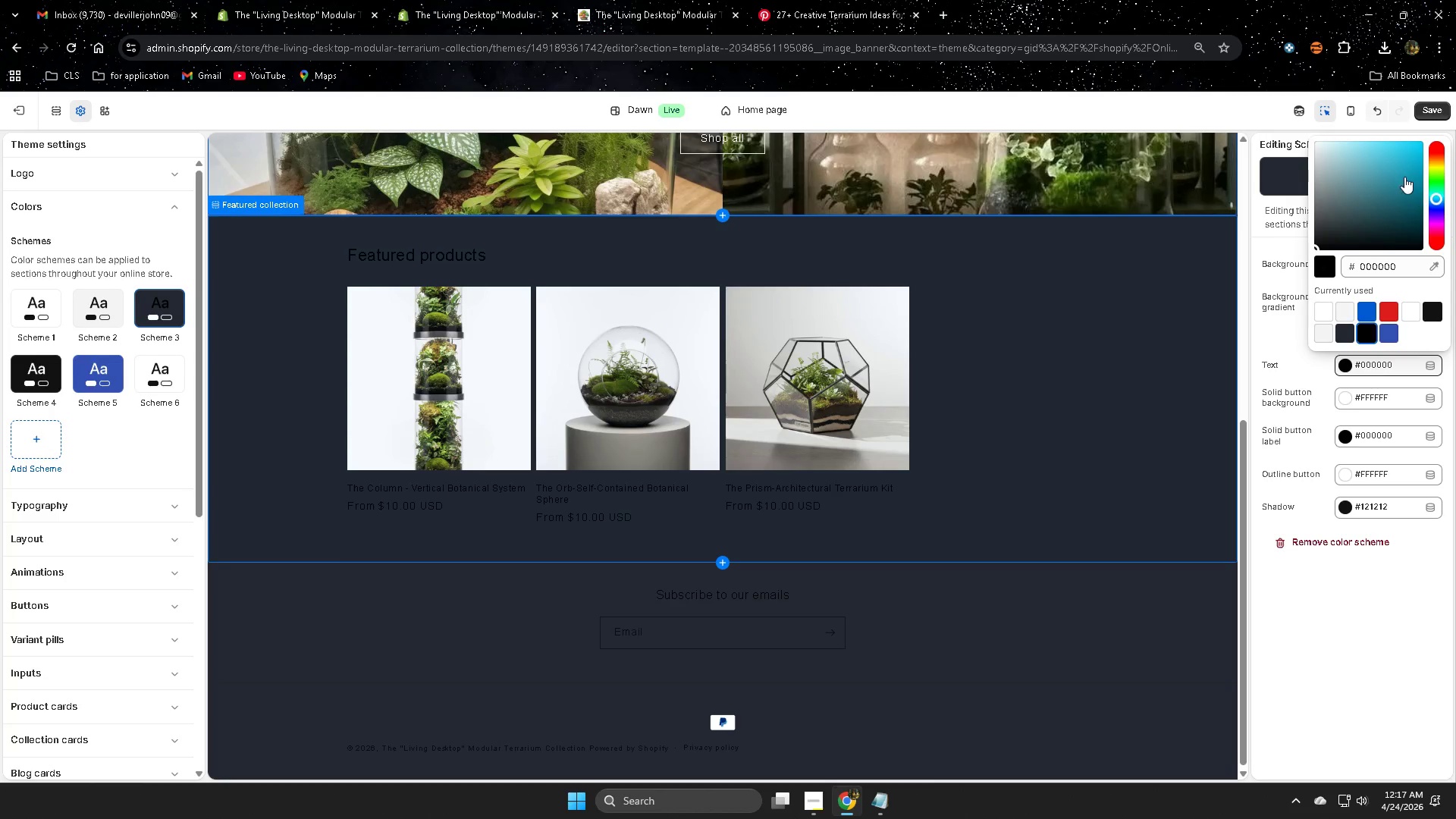 
left_click([1399, 155])
 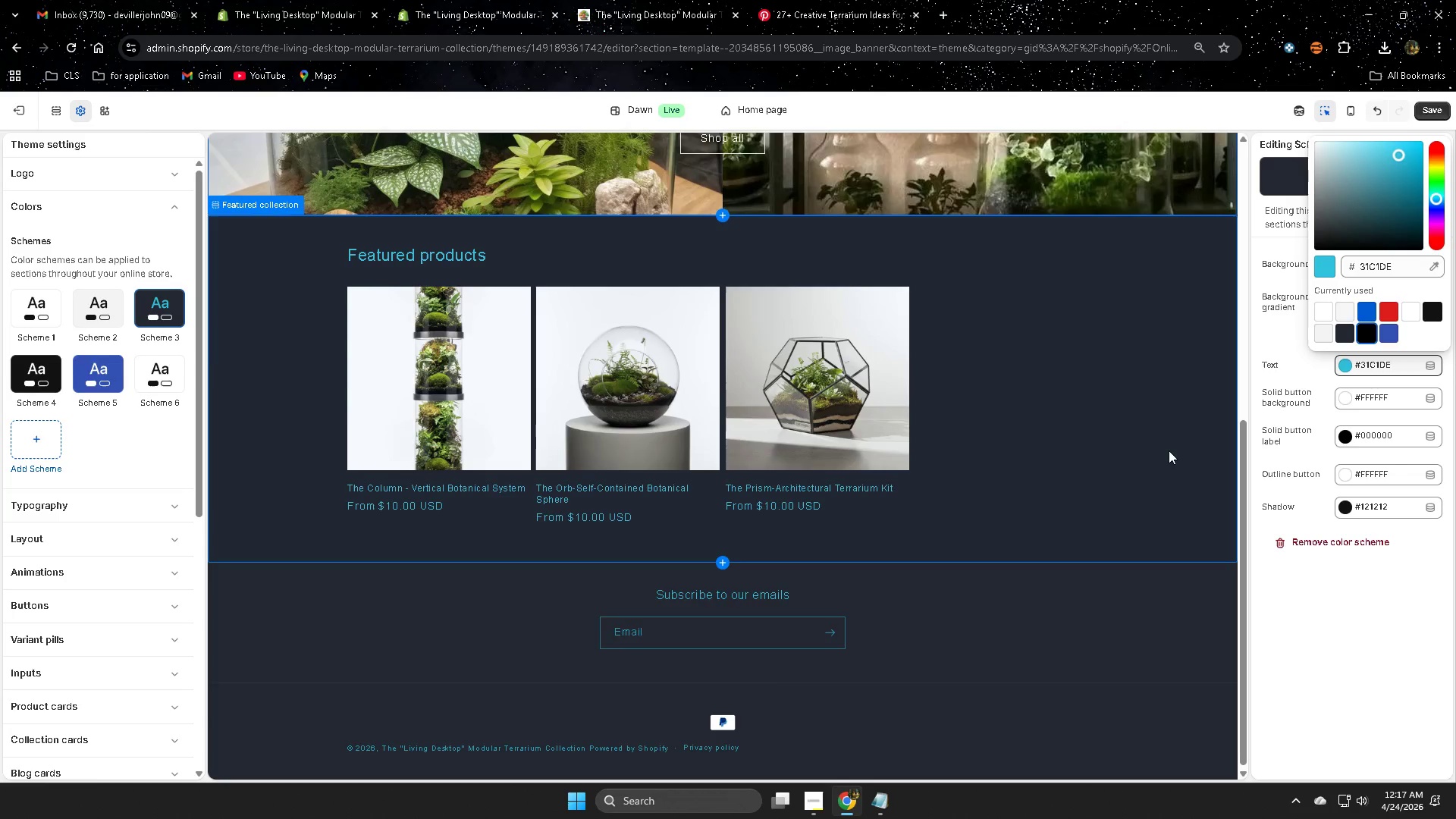 
scroll: coordinate [1156, 455], scroll_direction: up, amount: 4.0
 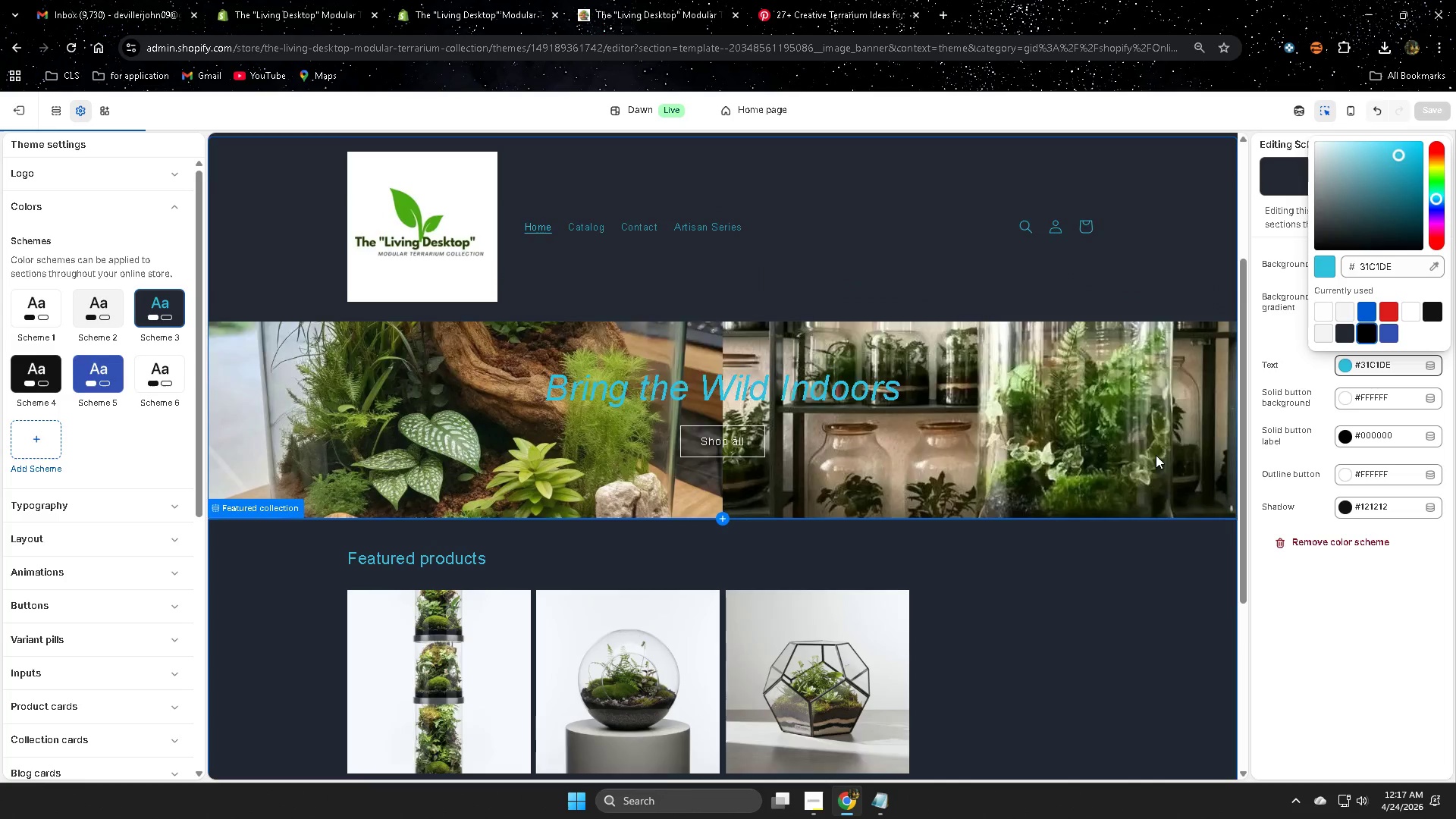 
scroll: coordinate [1156, 455], scroll_direction: down, amount: 2.0
 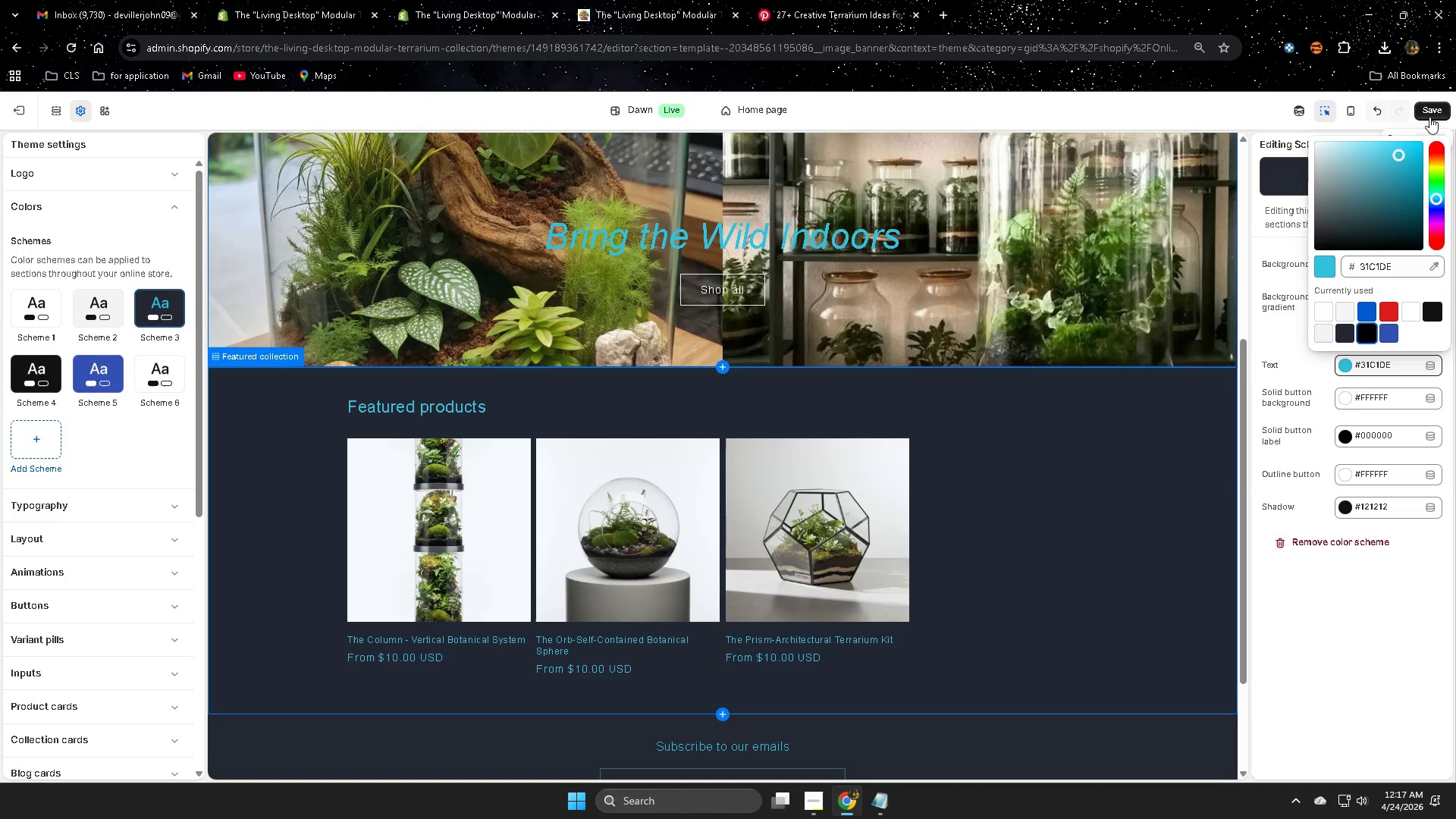 
left_click([1431, 111])
 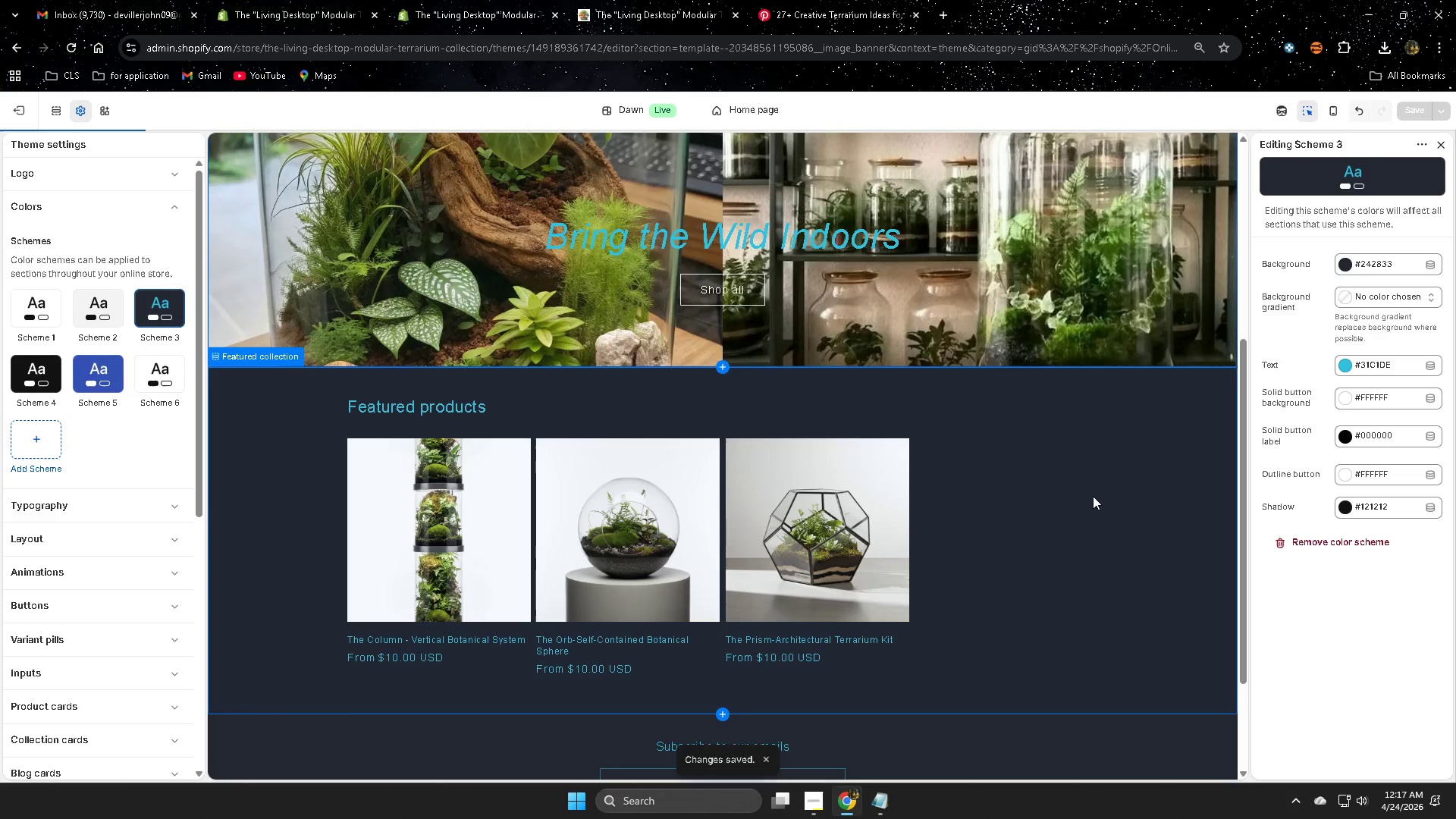 
scroll: coordinate [1088, 502], scroll_direction: none, amount: 0.0
 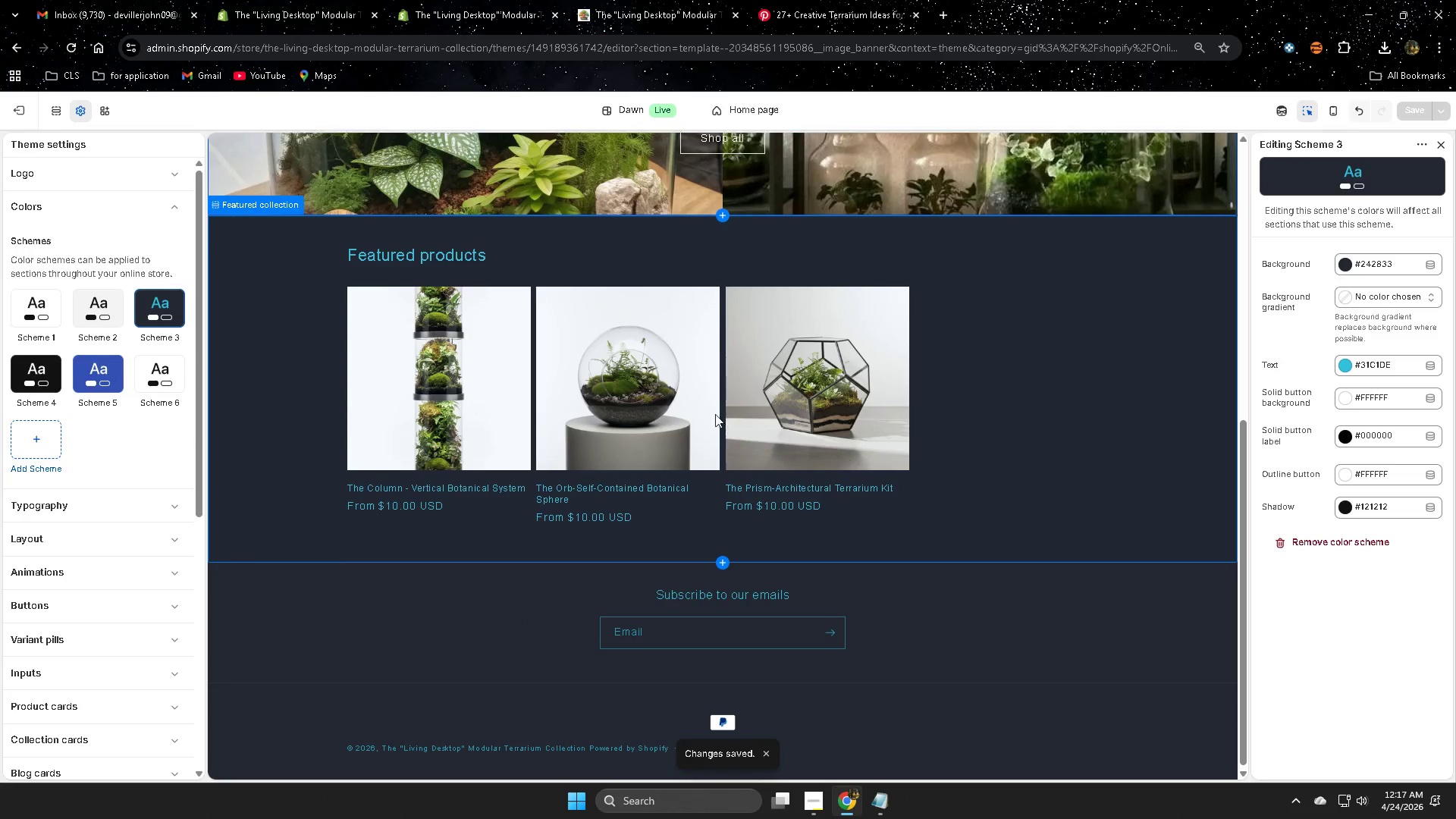 
scroll: coordinate [752, 418], scroll_direction: up, amount: 6.0
 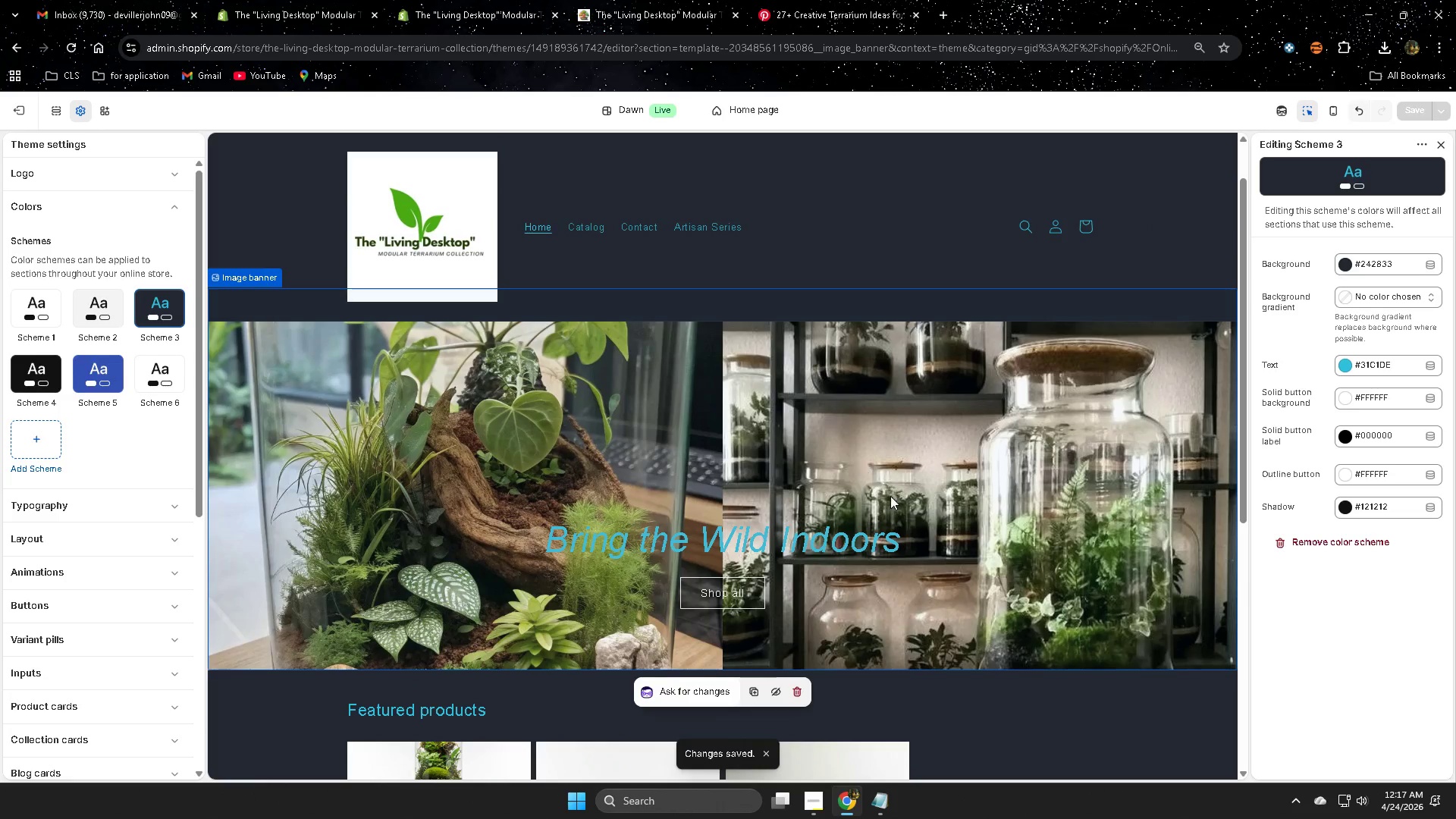 
scroll: coordinate [891, 499], scroll_direction: down, amount: 1.0
 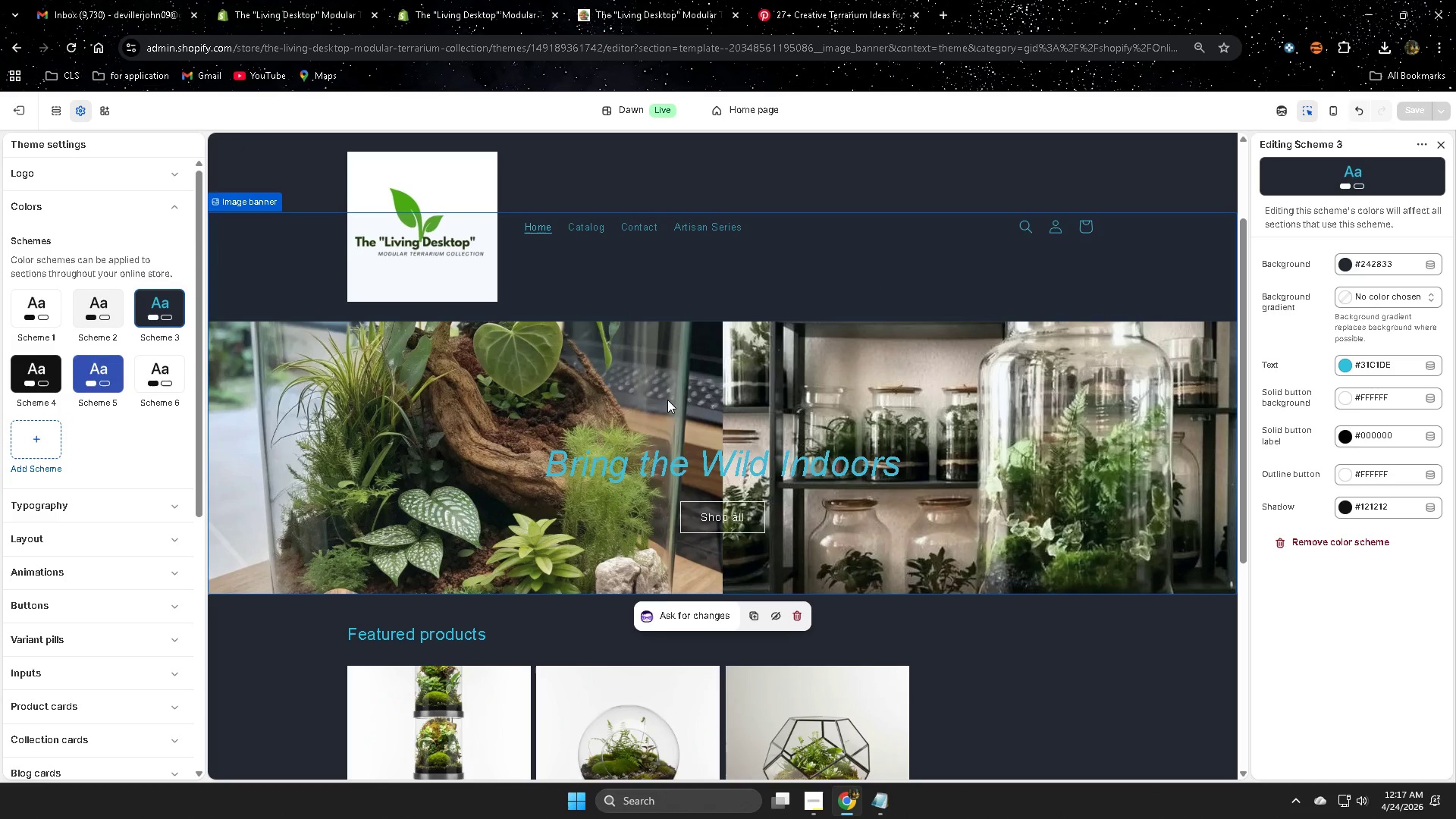 
left_click([439, 234])
 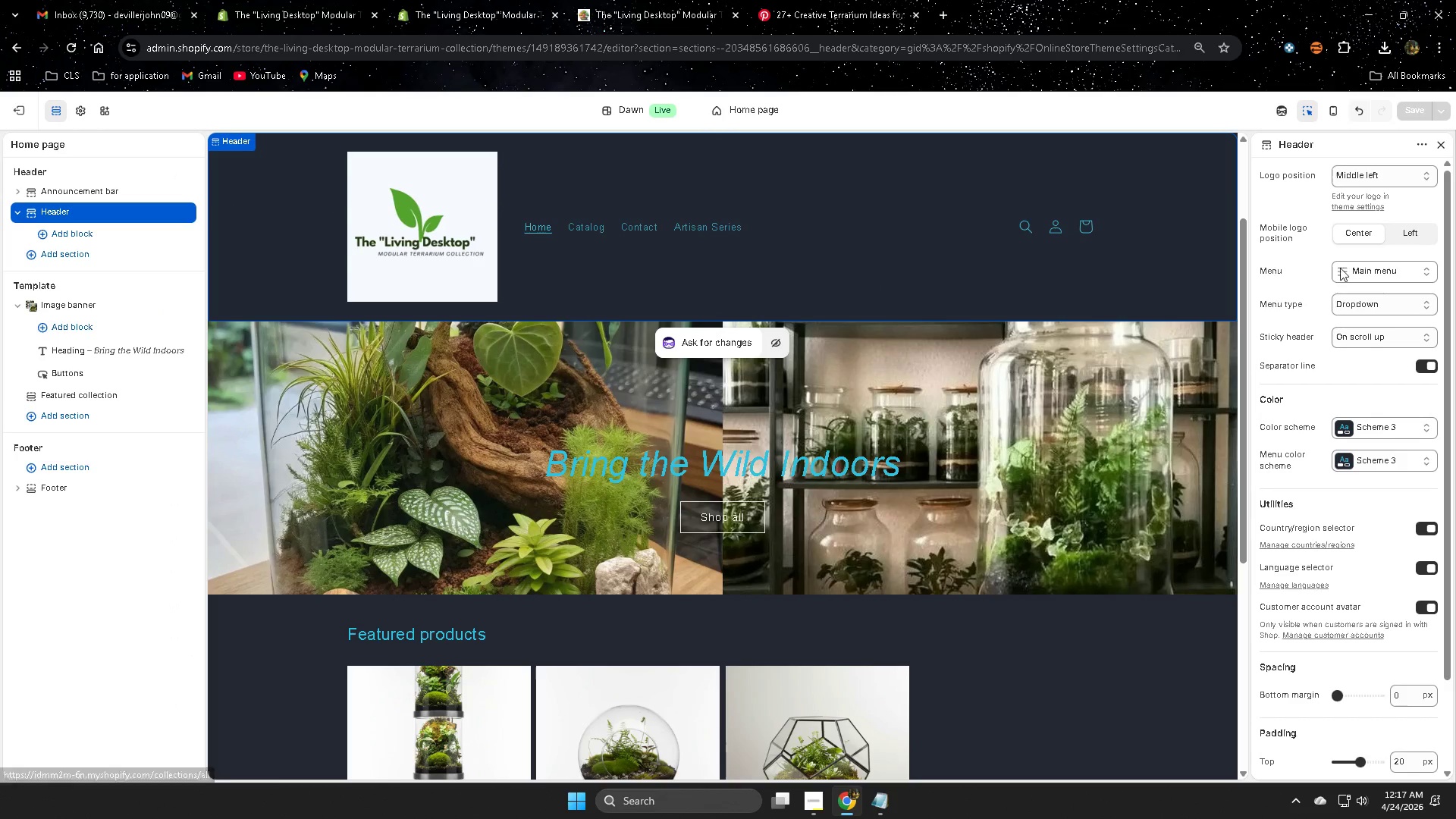 
left_click([1355, 209])
 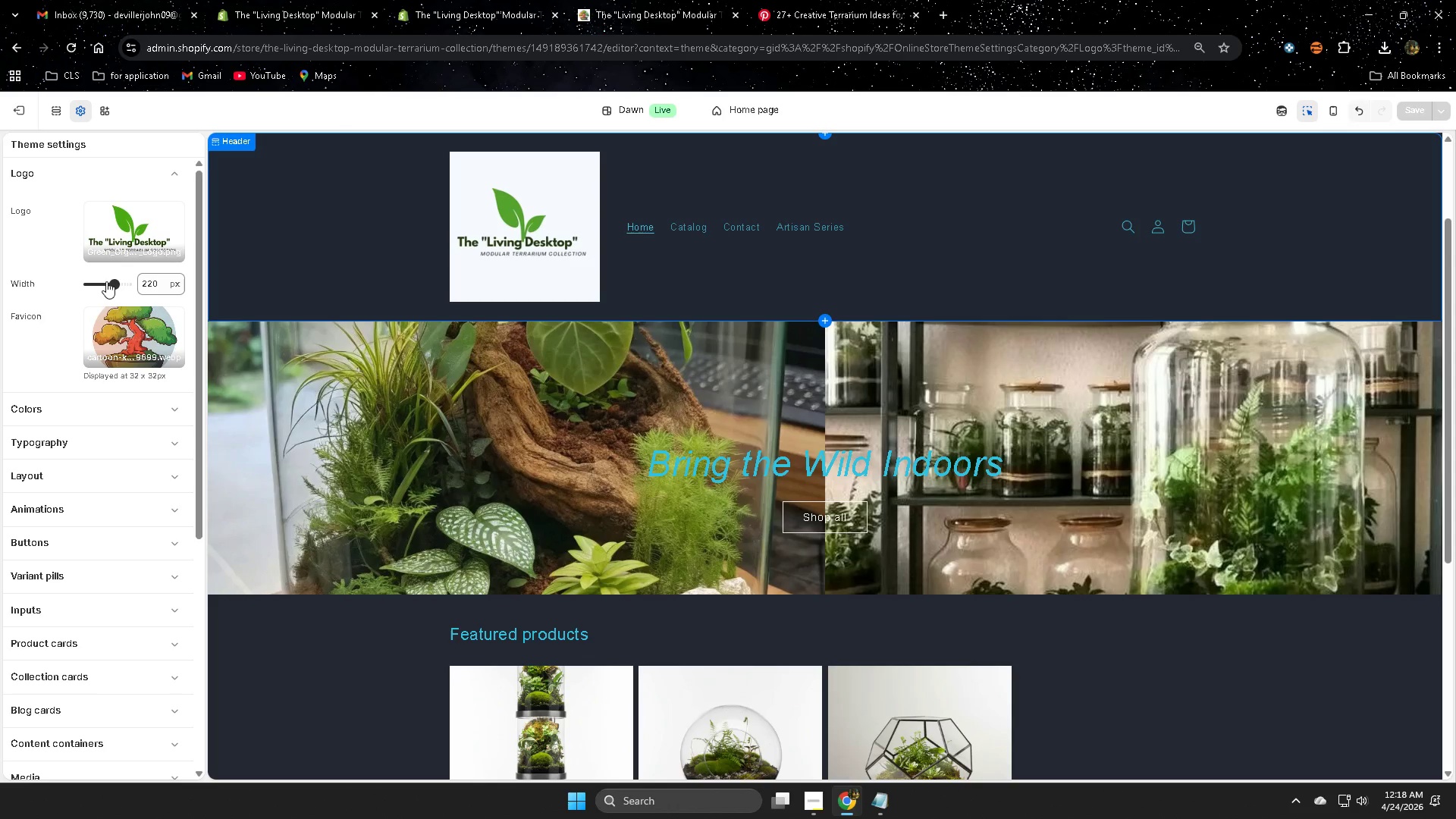 
left_click_drag(start_coordinate=[112, 280], to_coordinate=[105, 280])
 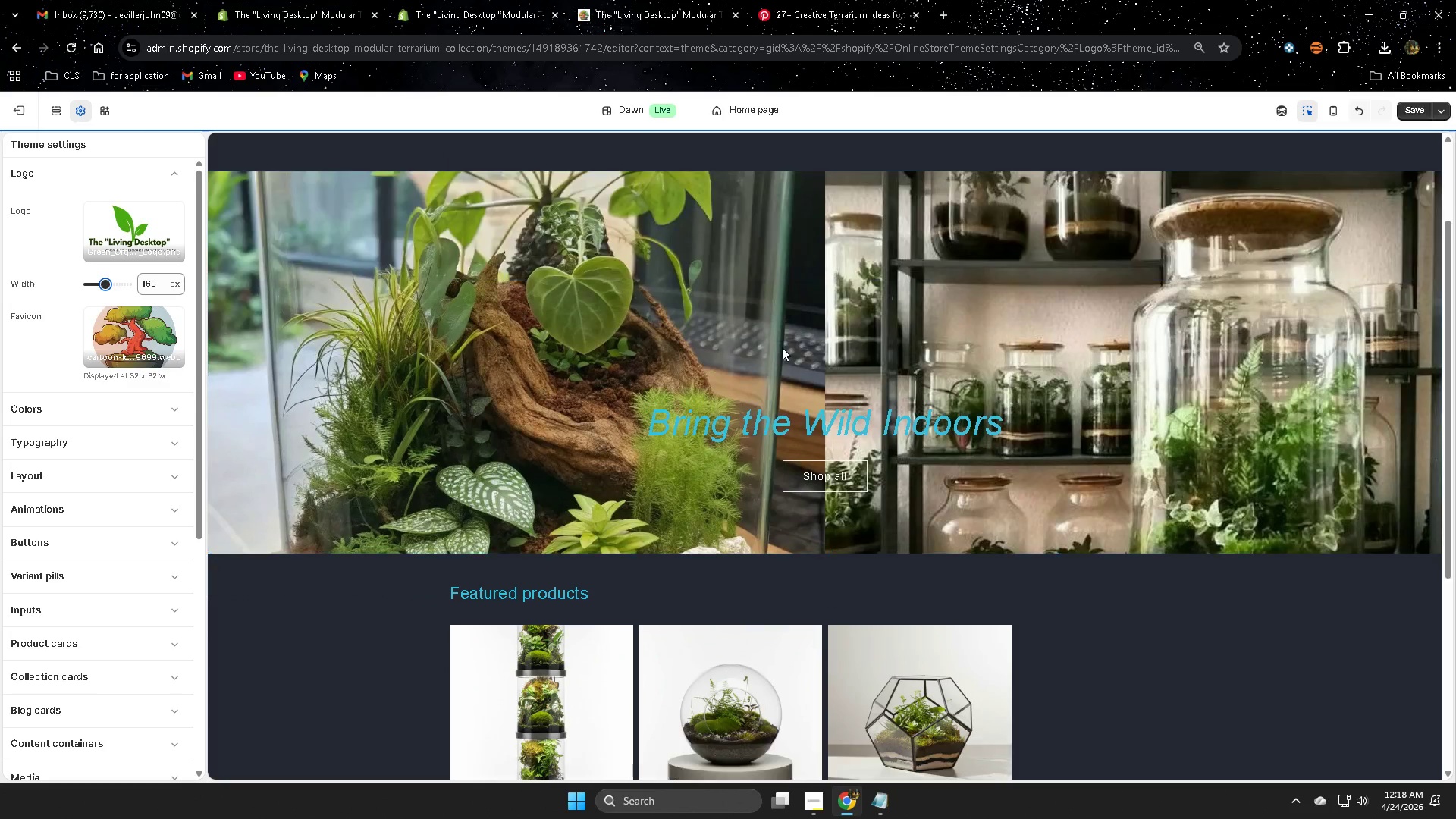 
left_click([1406, 111])
 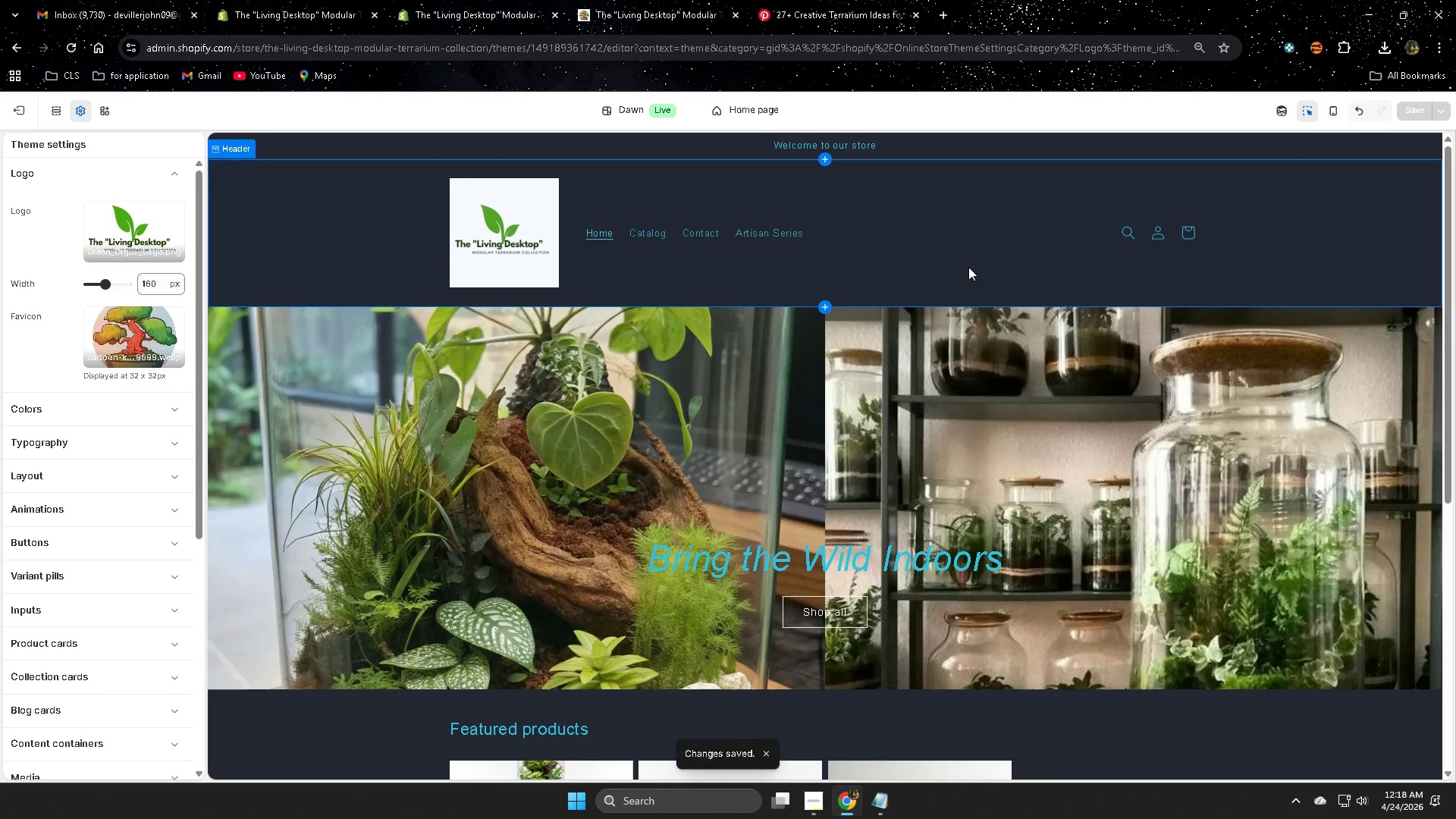 
scroll: coordinate [703, 442], scroll_direction: up, amount: 3.0
 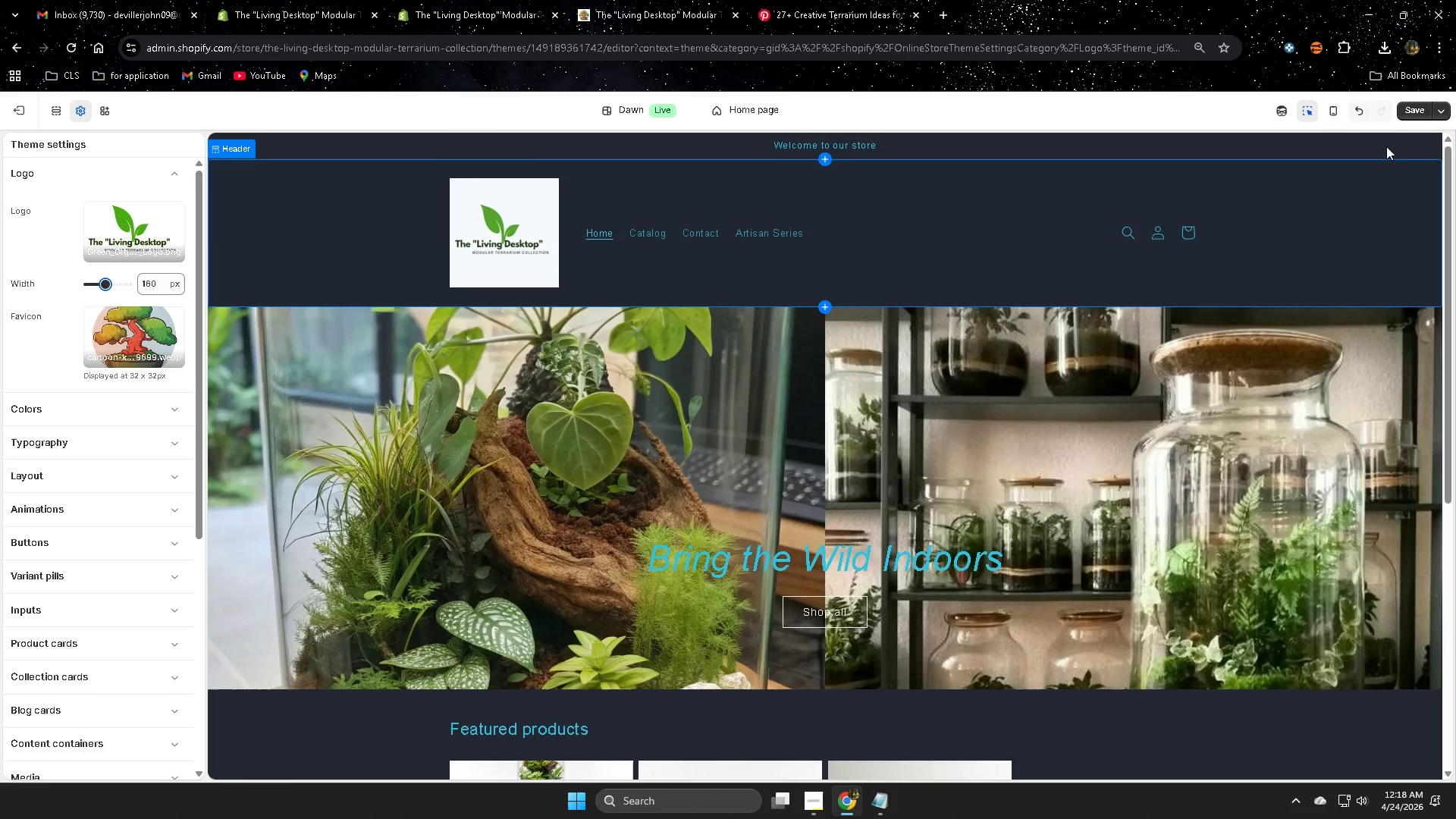 
left_click([659, 0])
 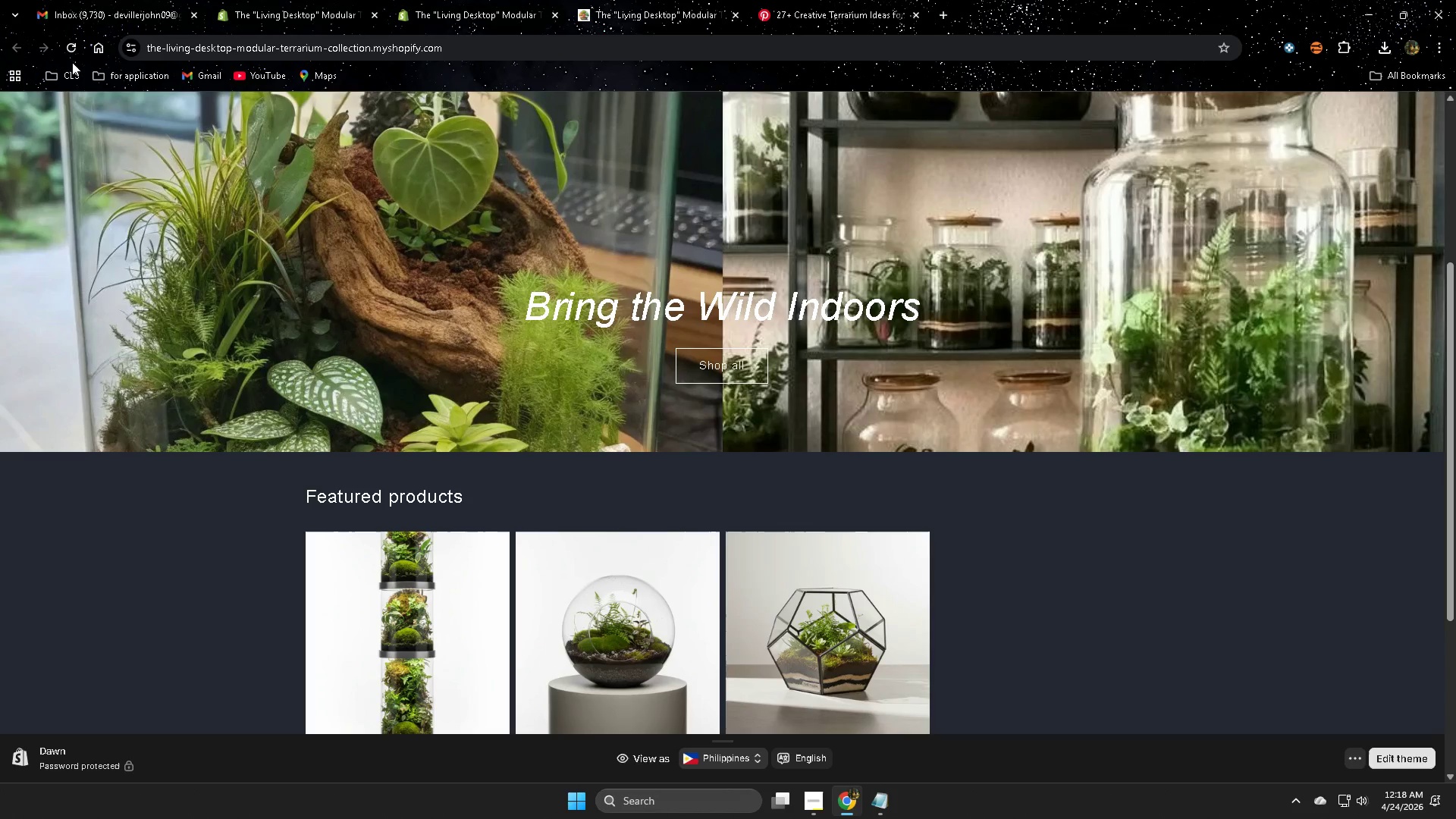 
left_click([67, 49])
 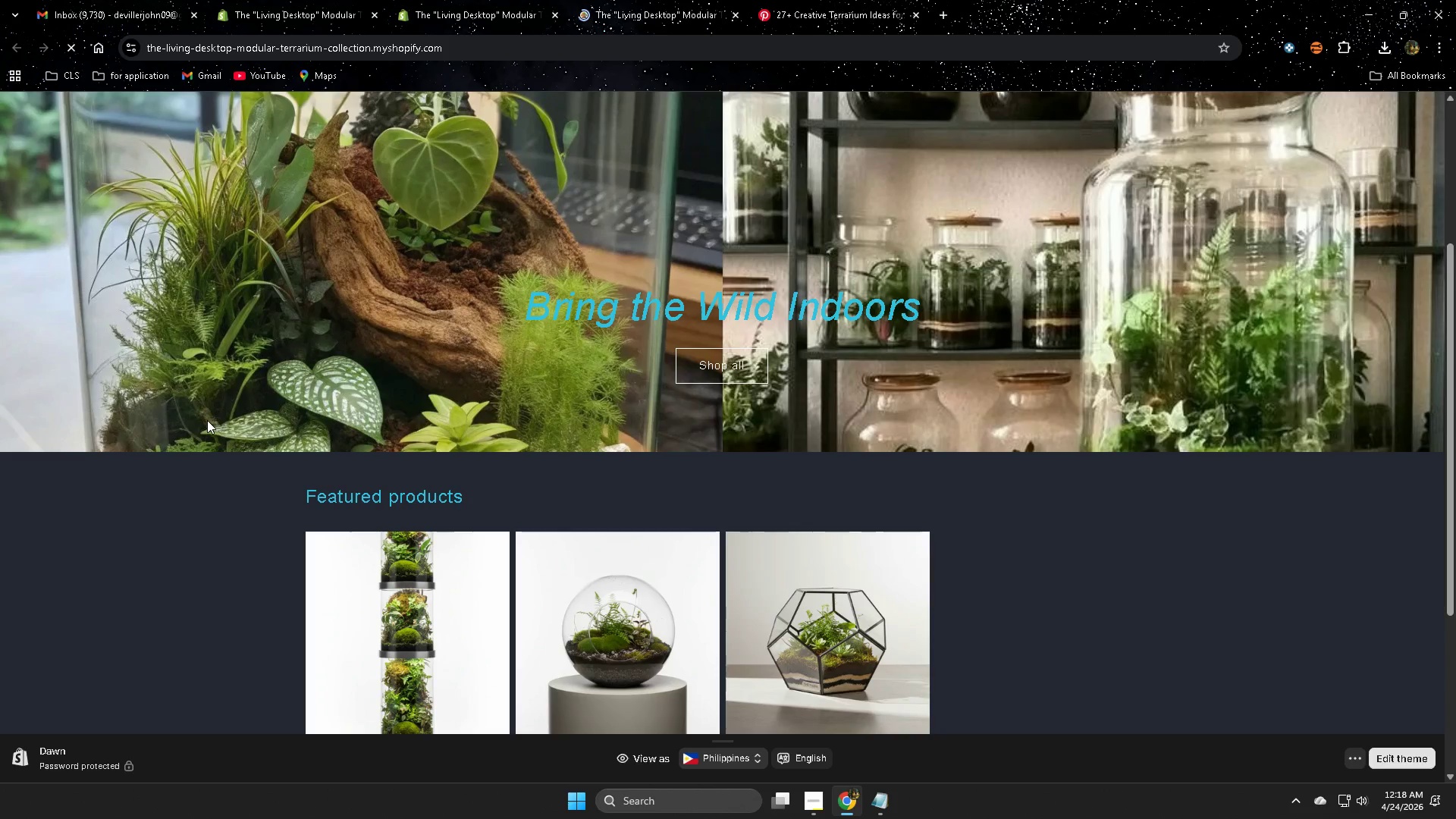 
scroll: coordinate [207, 419], scroll_direction: down, amount: 7.0
 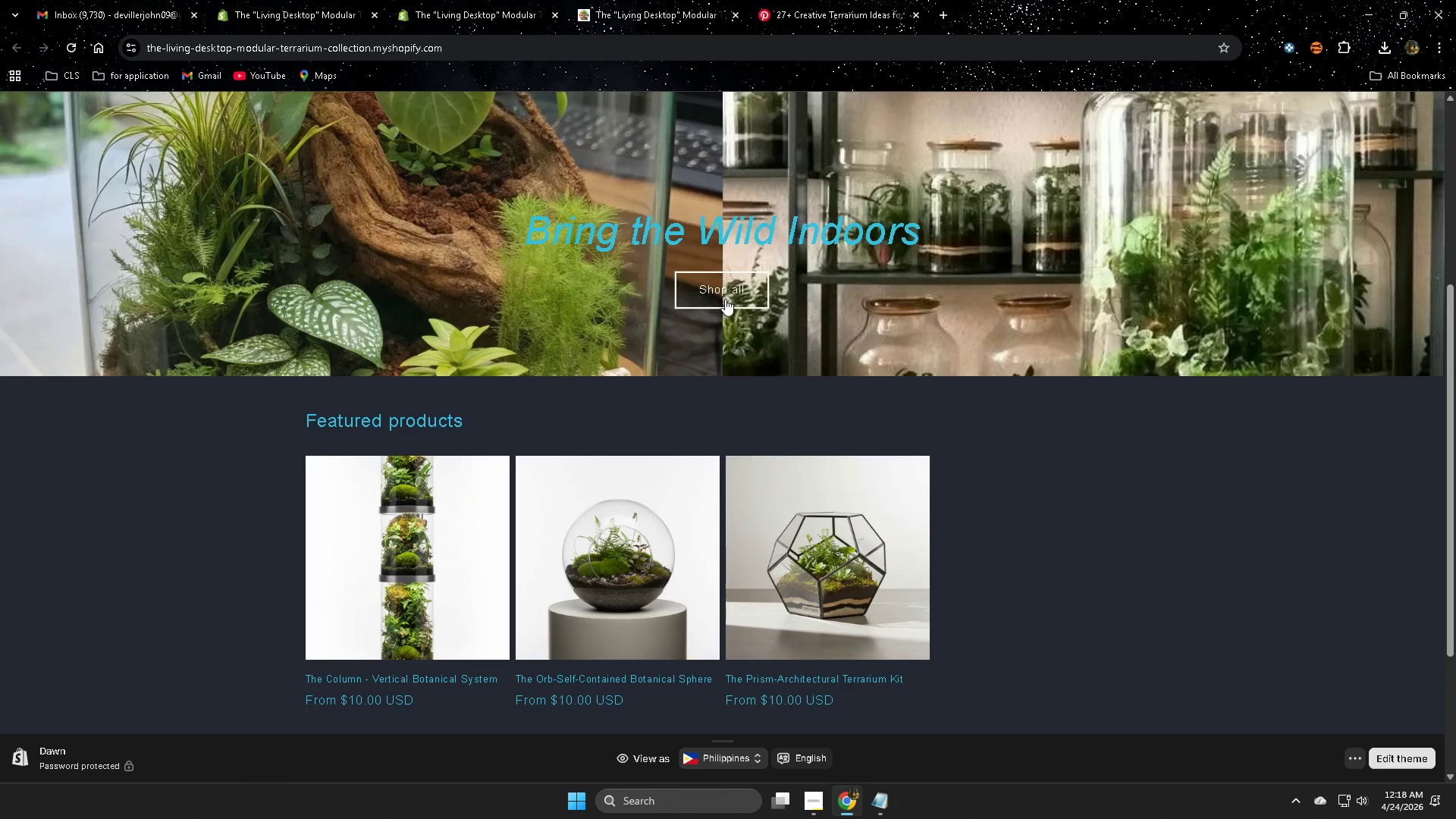 
left_click([391, 448])
 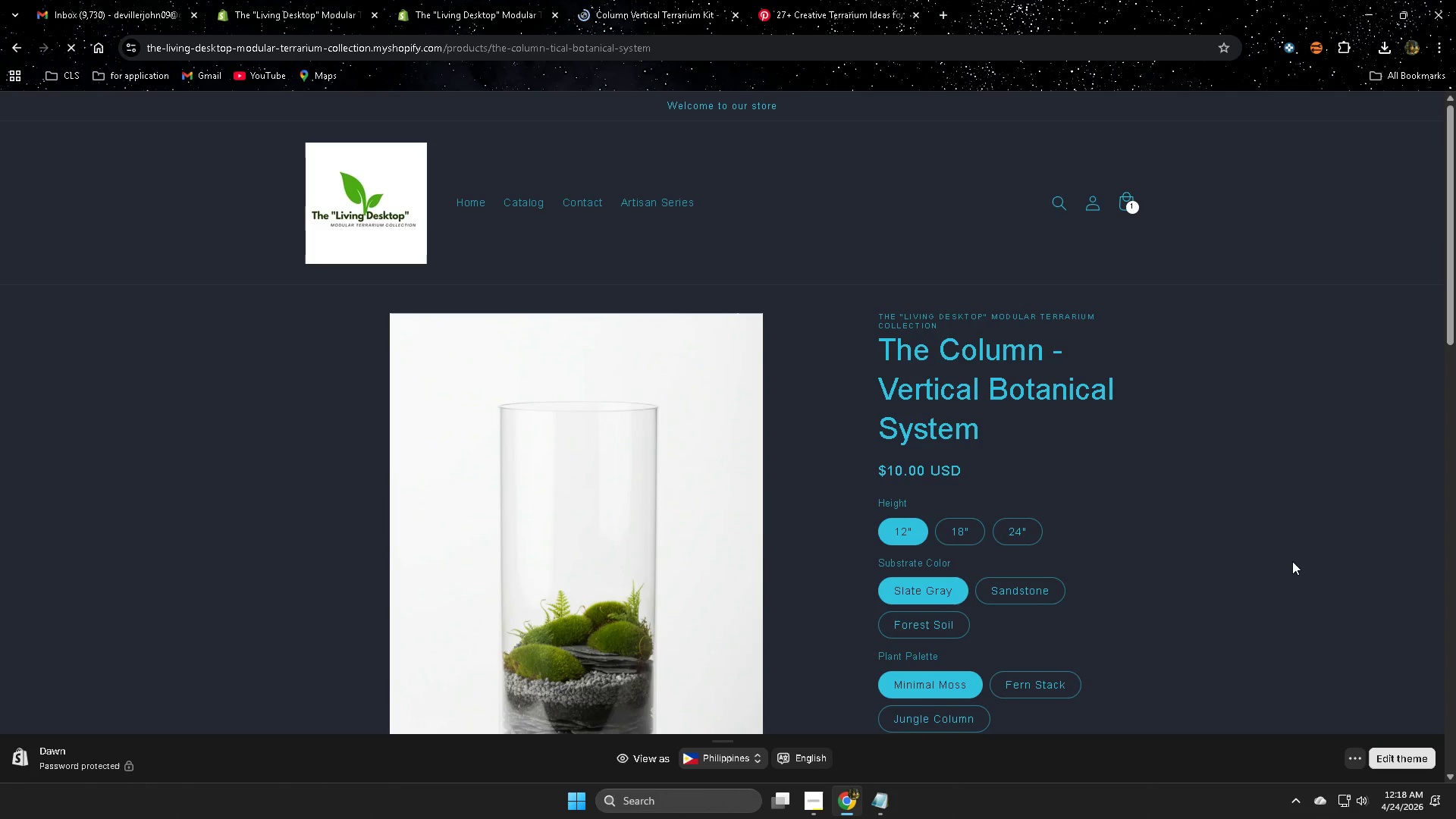 
scroll: coordinate [337, 455], scroll_direction: up, amount: 3.0
 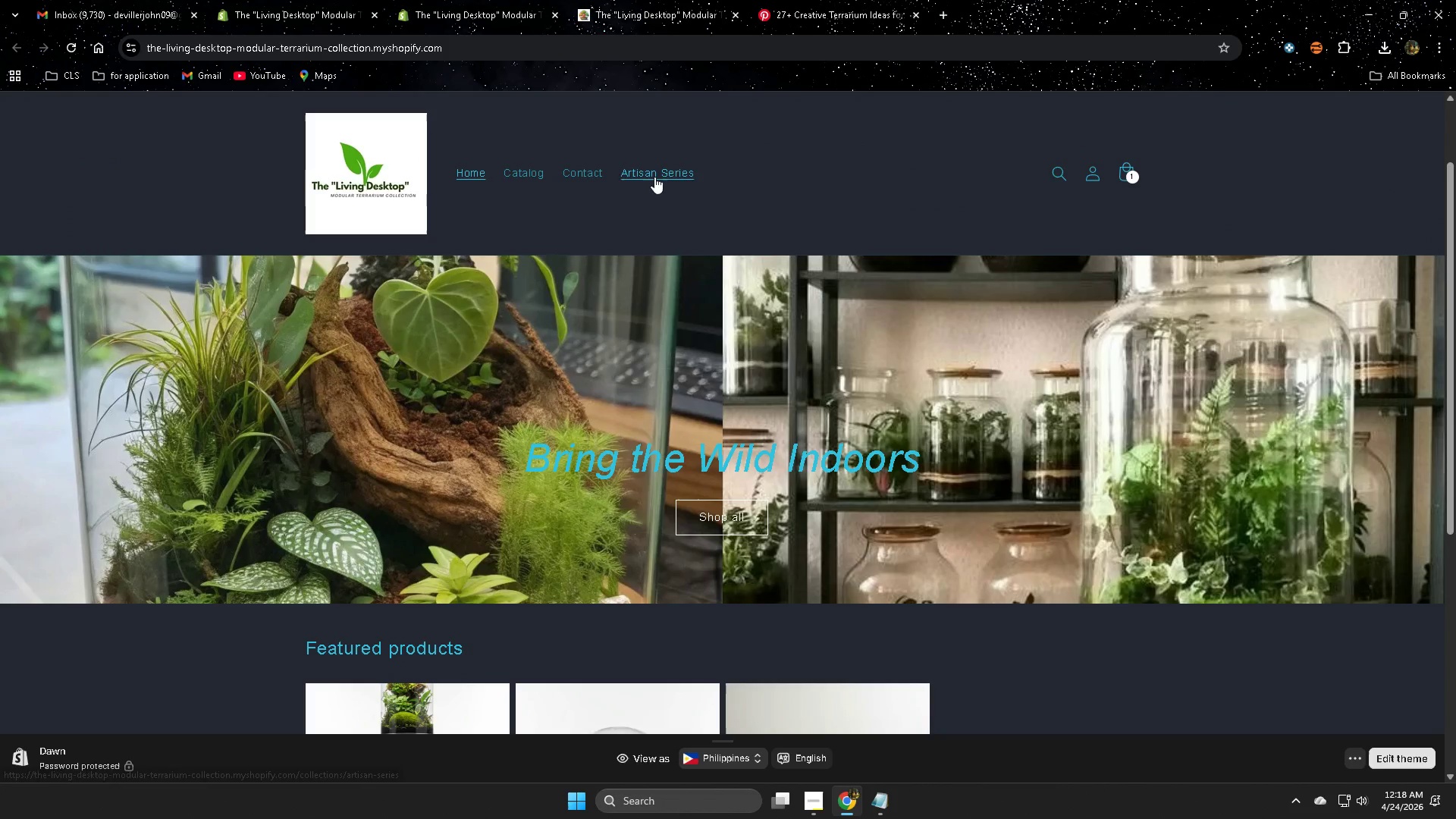 
scroll: coordinate [1284, 558], scroll_direction: down, amount: 11.0
 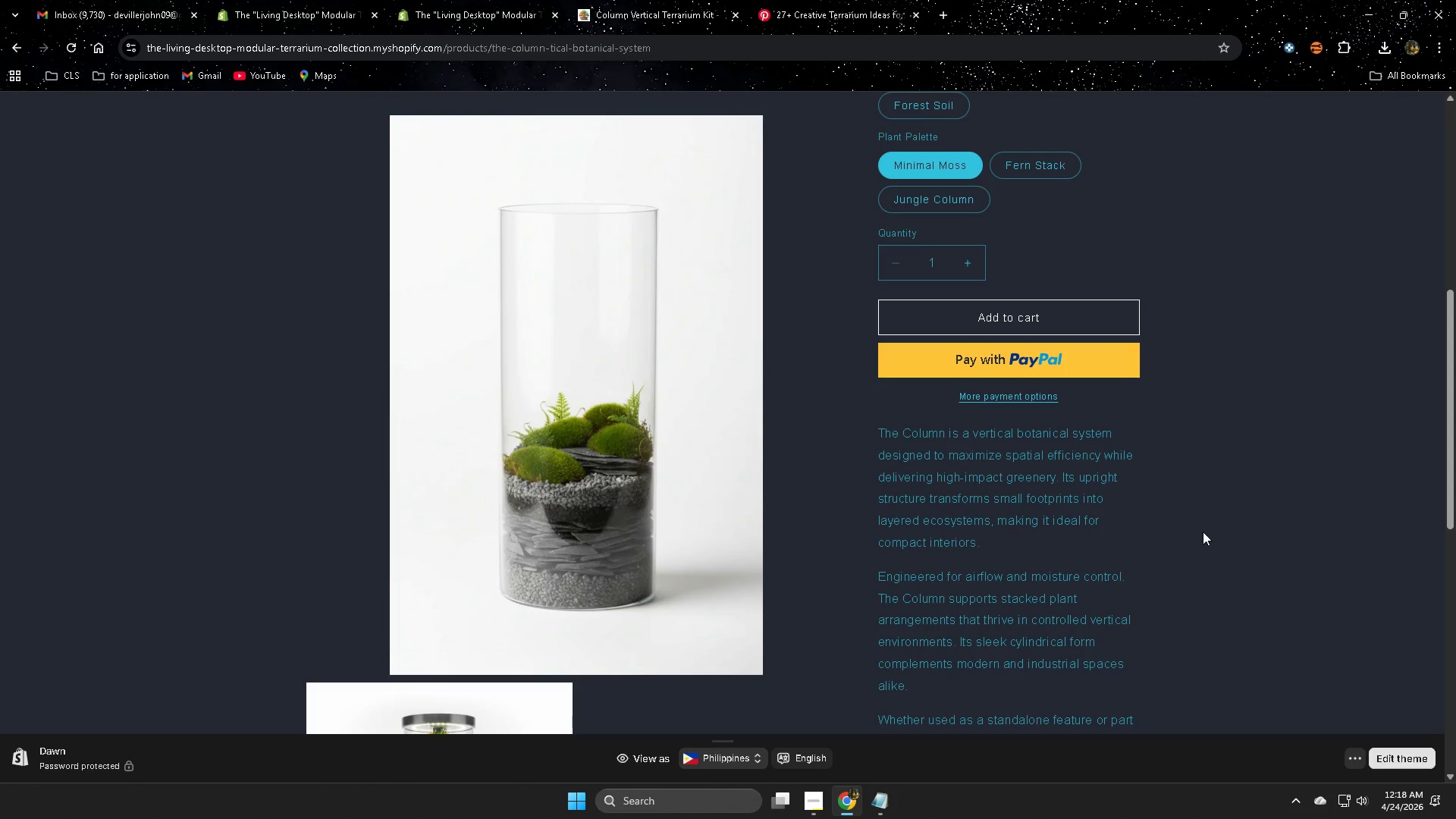 
left_click([1008, 381])
 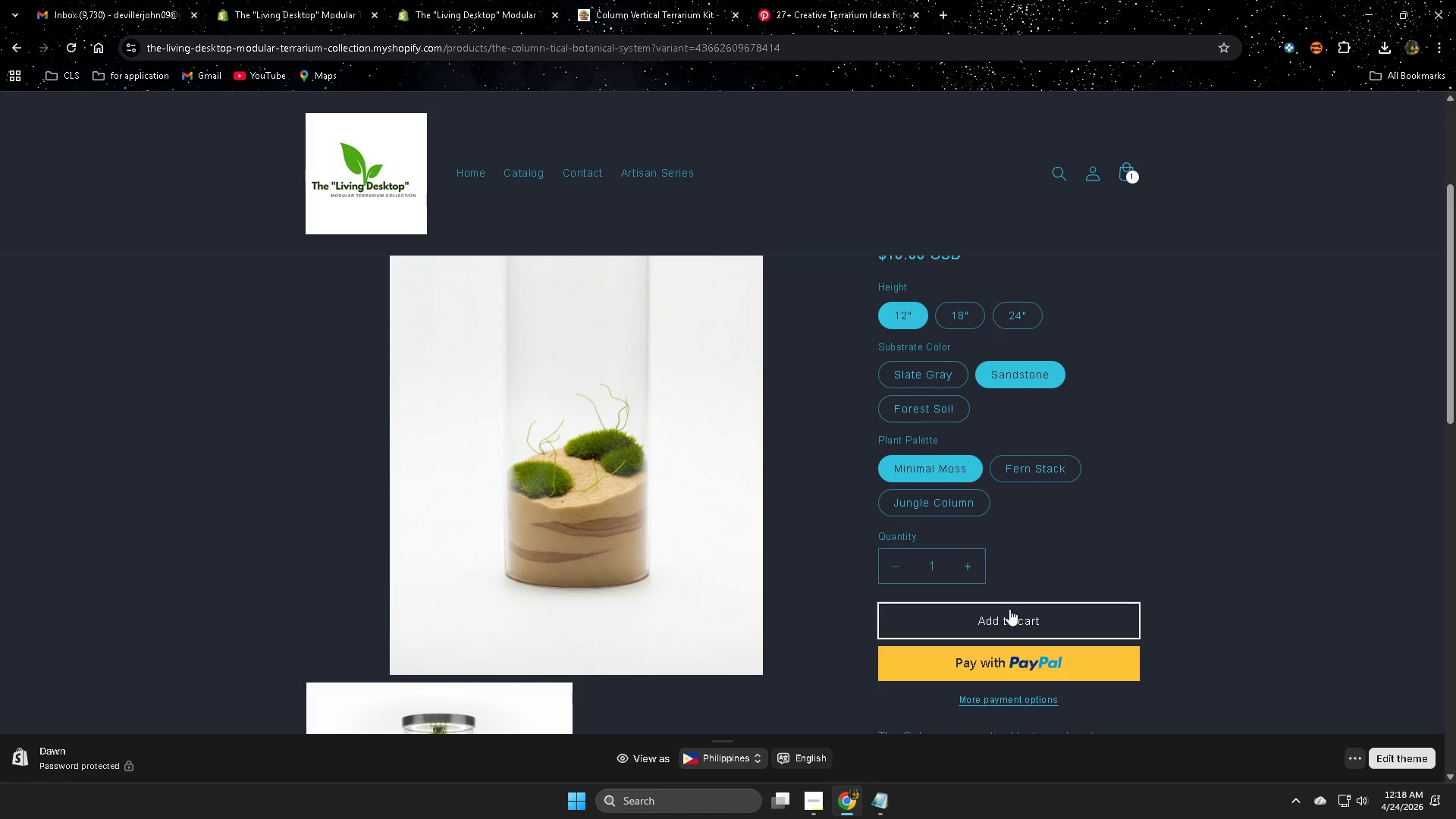 
scroll: coordinate [1142, 513], scroll_direction: up, amount: 4.0
 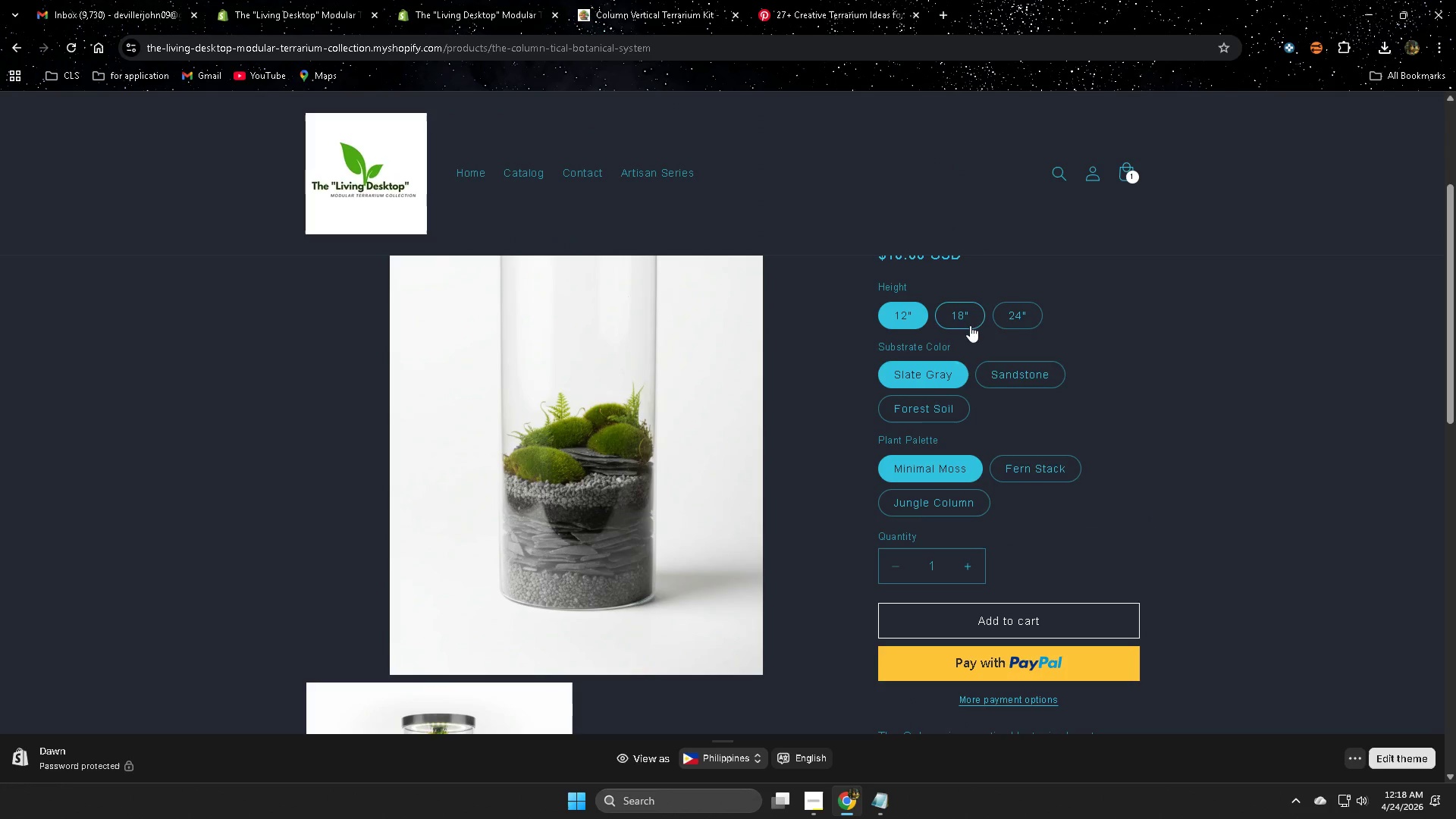 
left_click([941, 505])
 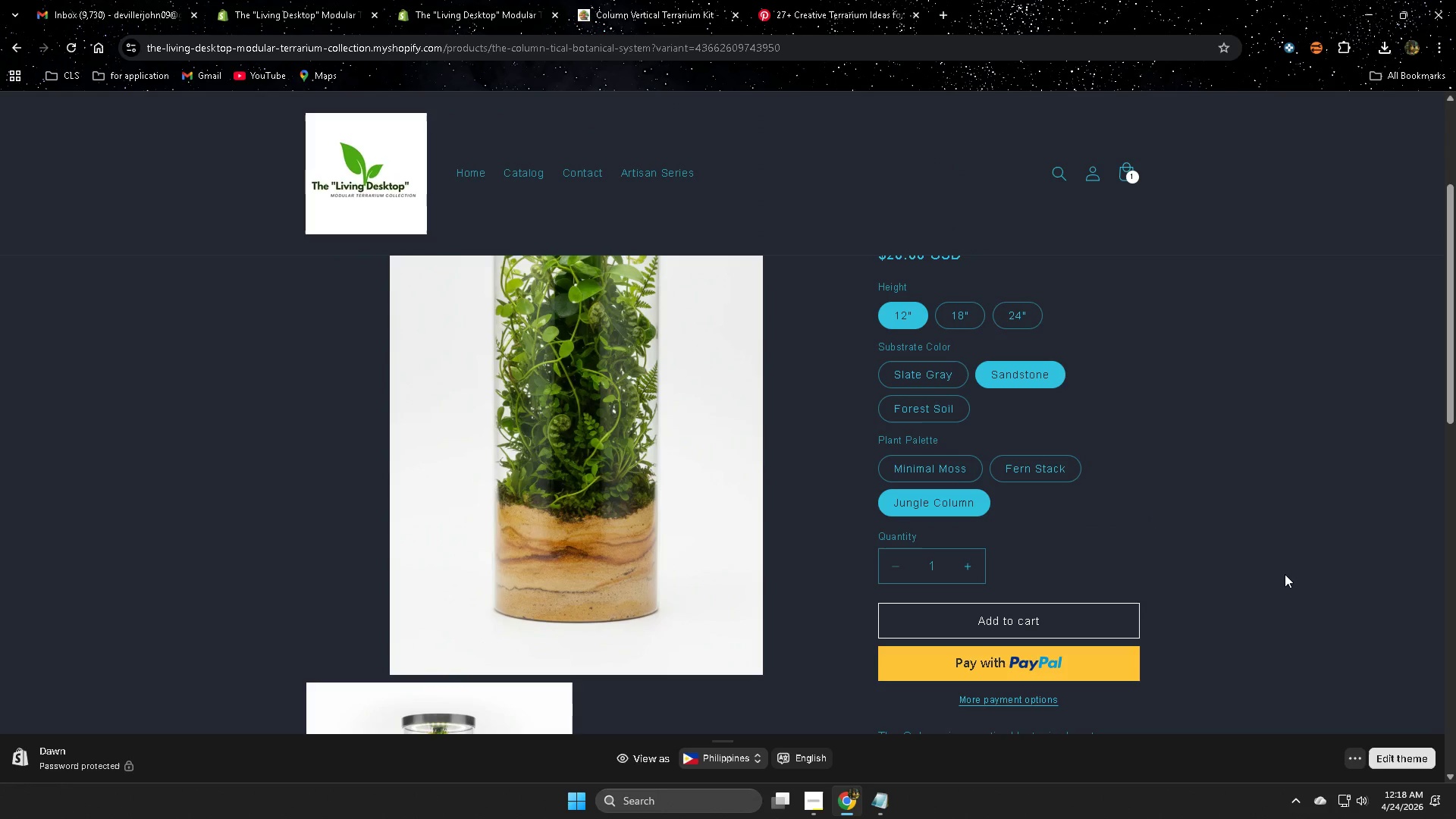 
scroll: coordinate [1285, 572], scroll_direction: down, amount: 10.0
 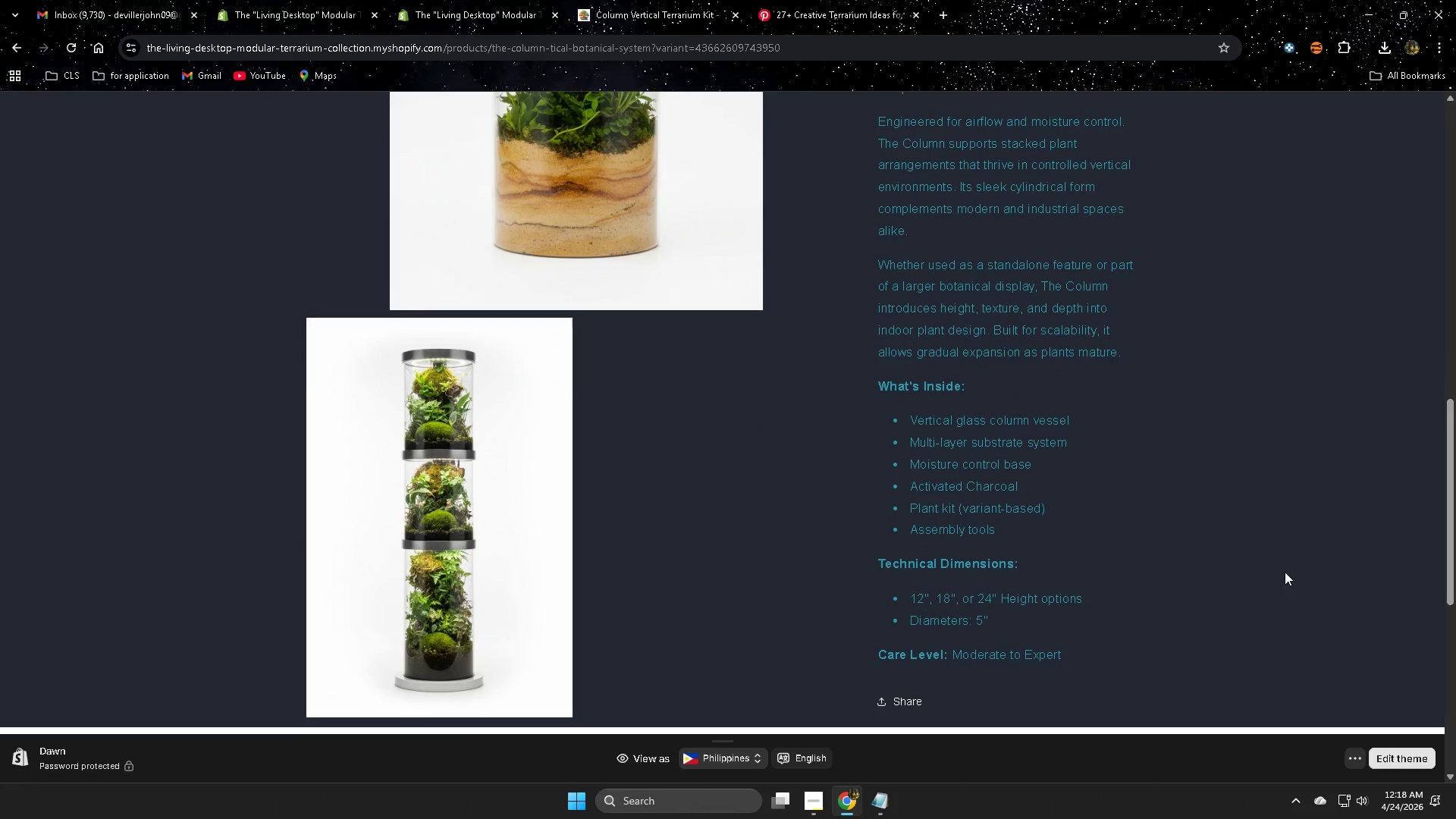 
scroll: coordinate [1285, 572], scroll_direction: none, amount: 0.0
 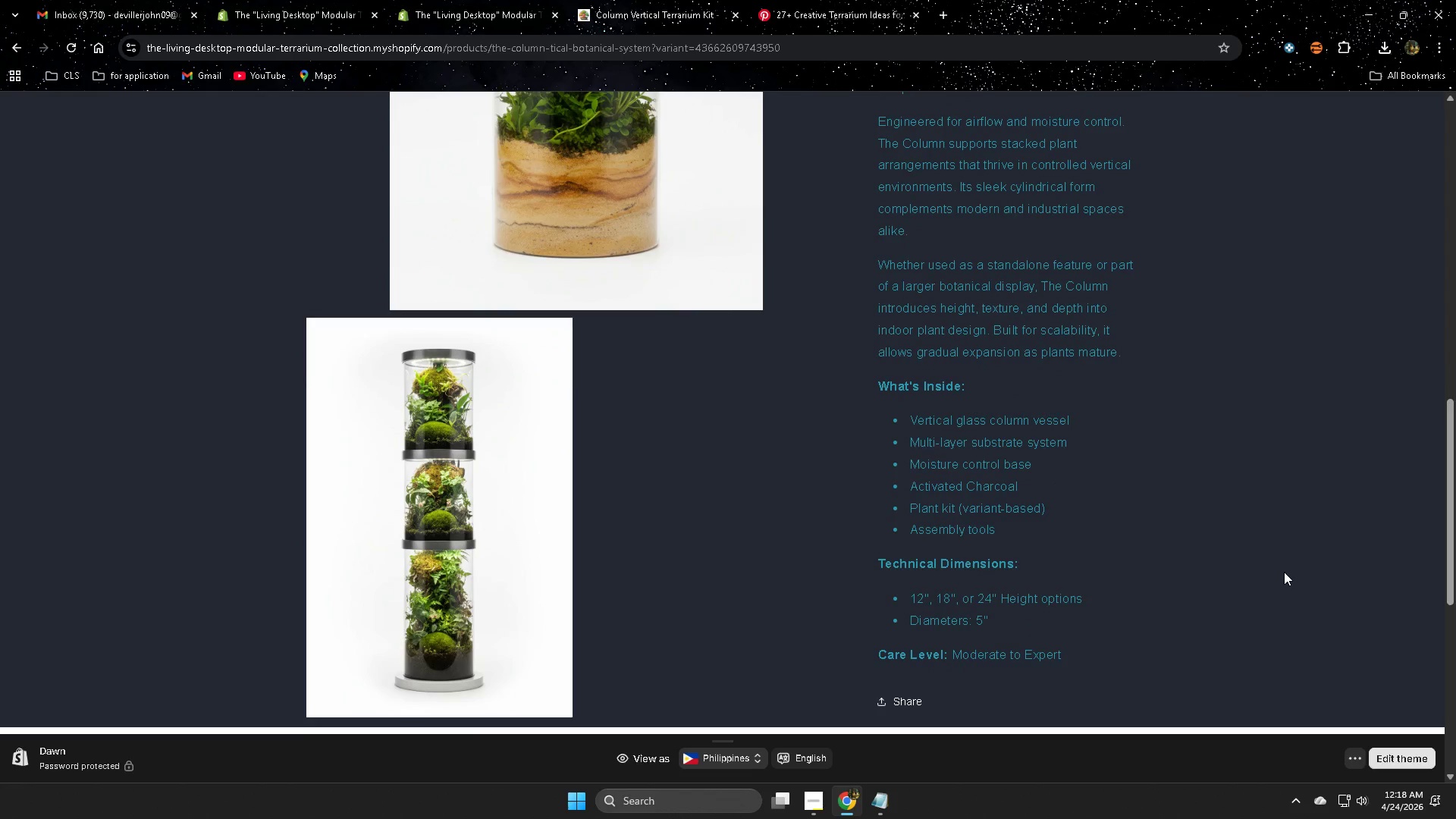 
left_click([468, 168])
 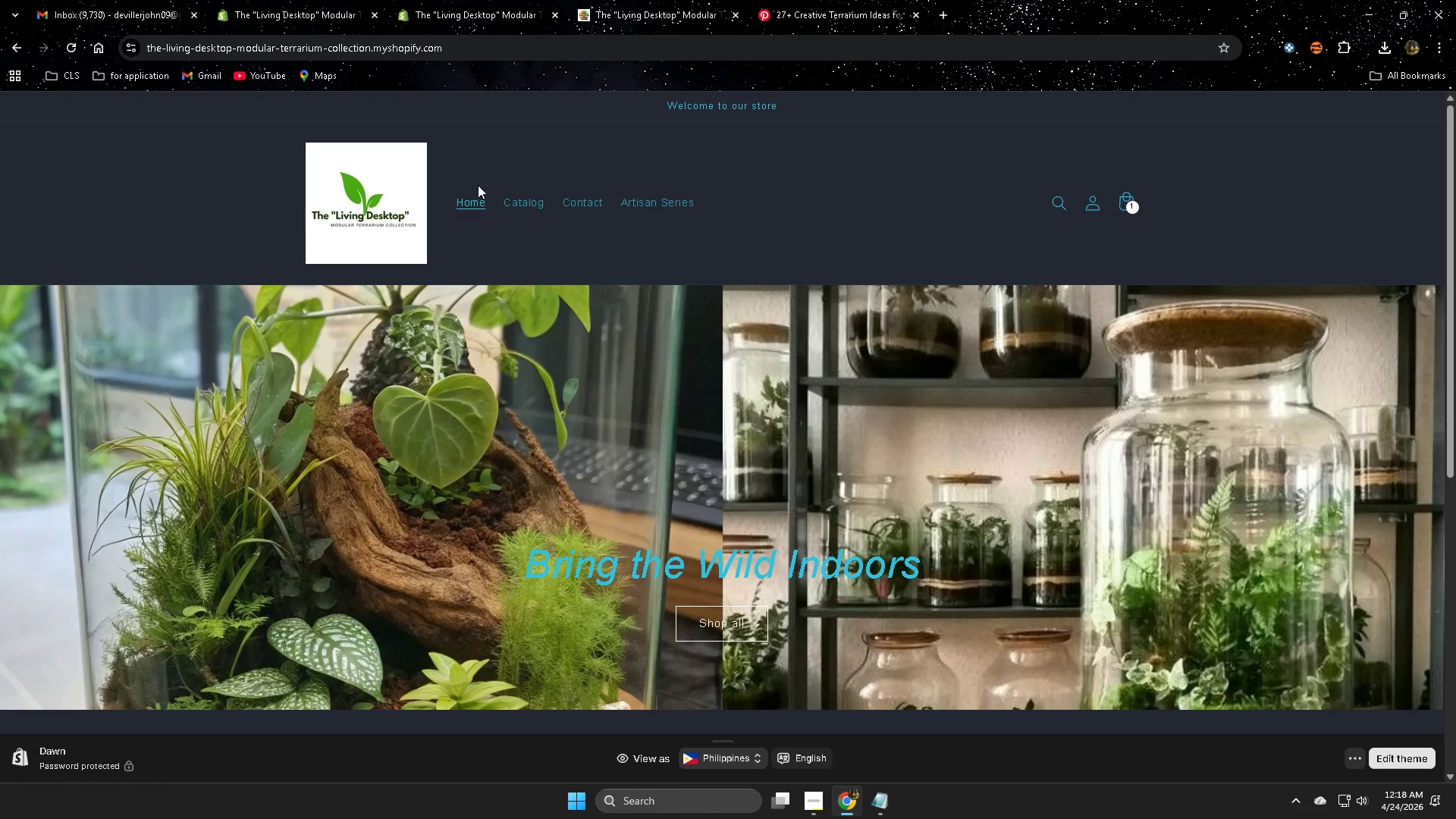 
scroll: coordinate [1284, 572], scroll_direction: up, amount: 8.0
 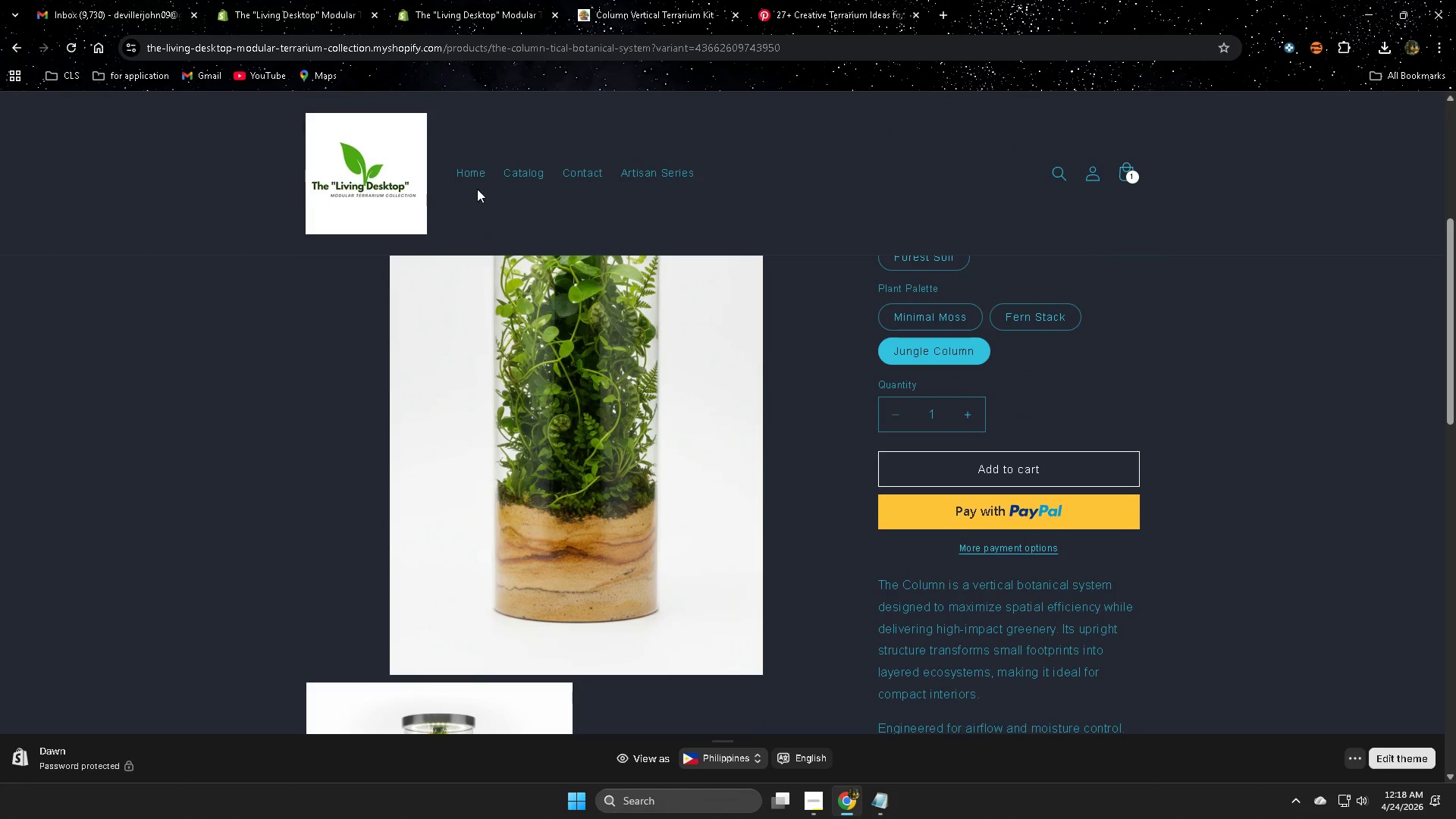 
left_click([733, 553])
 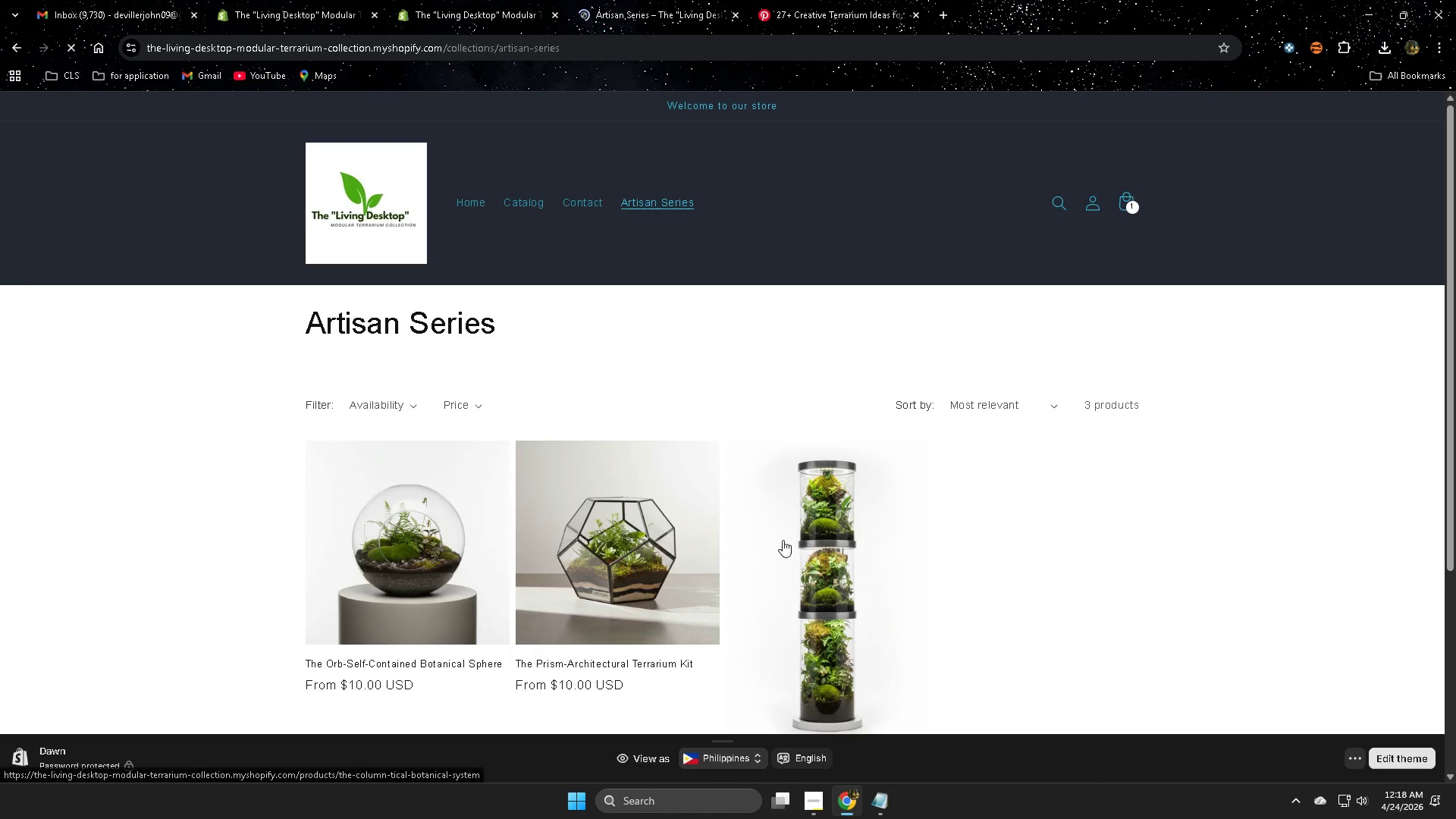 
scroll: coordinate [929, 619], scroll_direction: down, amount: 1.0
 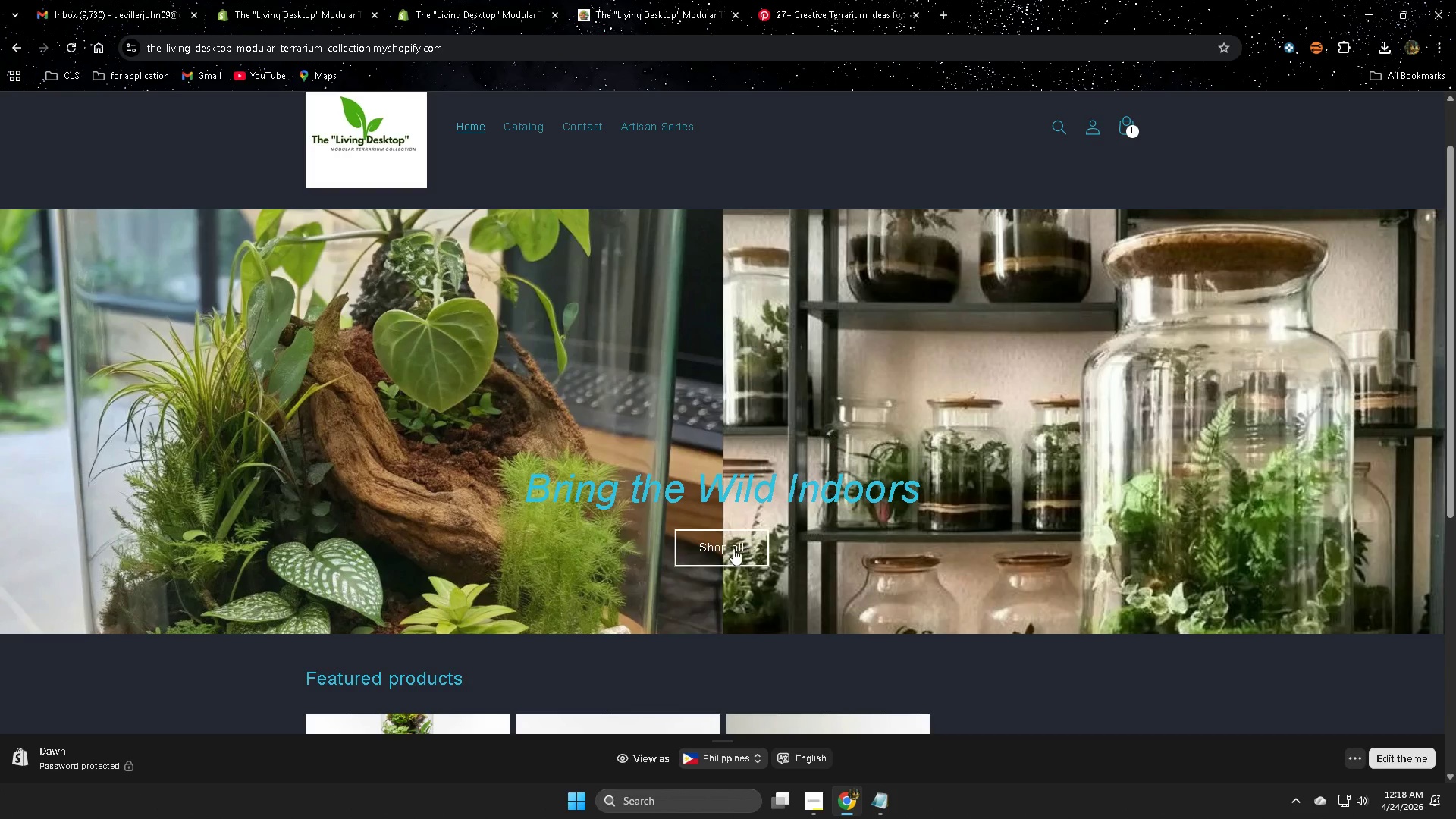 
left_click([660, 130])
 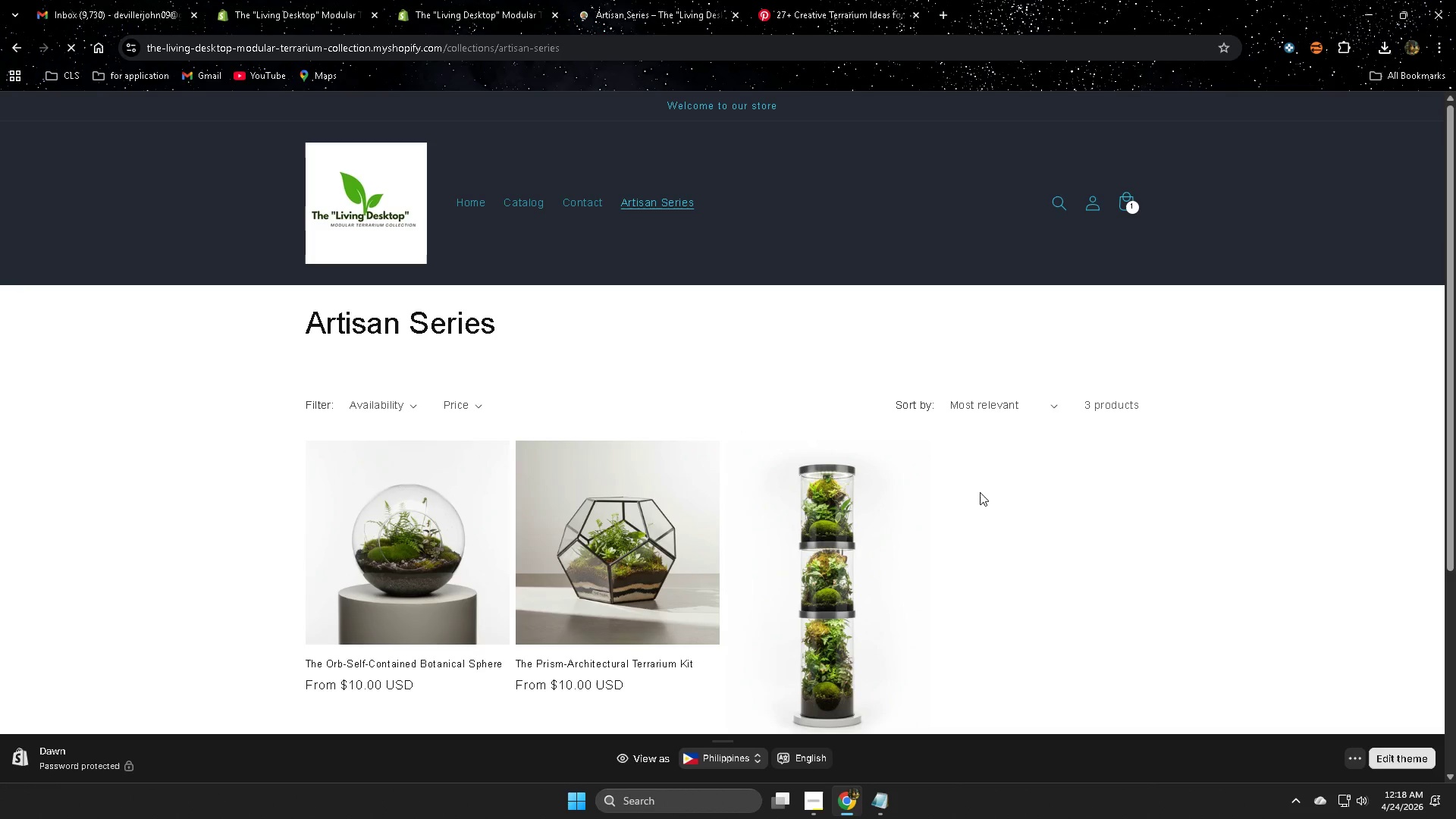 
scroll: coordinate [1039, 504], scroll_direction: down, amount: 3.0
 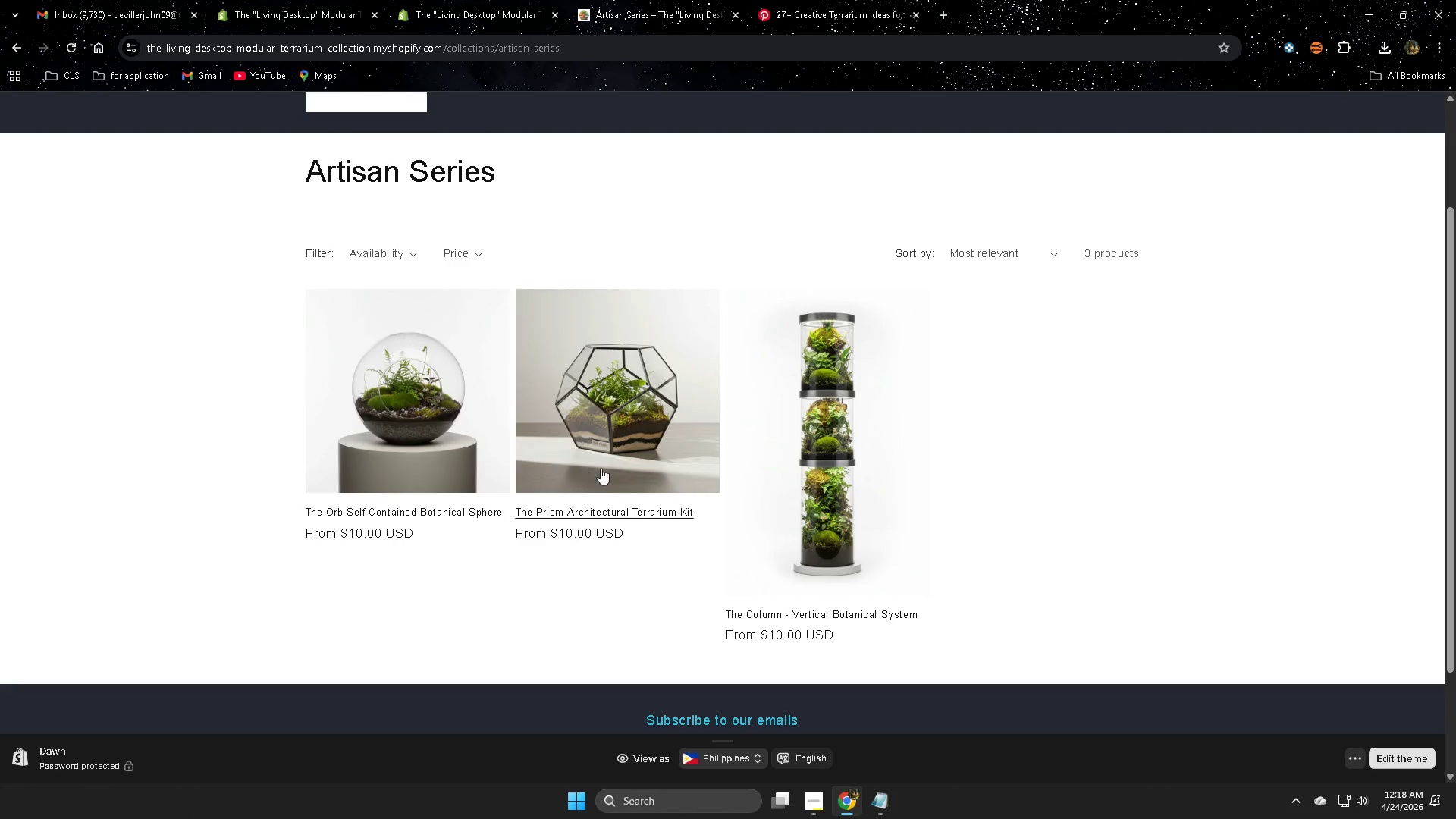 
scroll: coordinate [835, 503], scroll_direction: up, amount: 2.0
 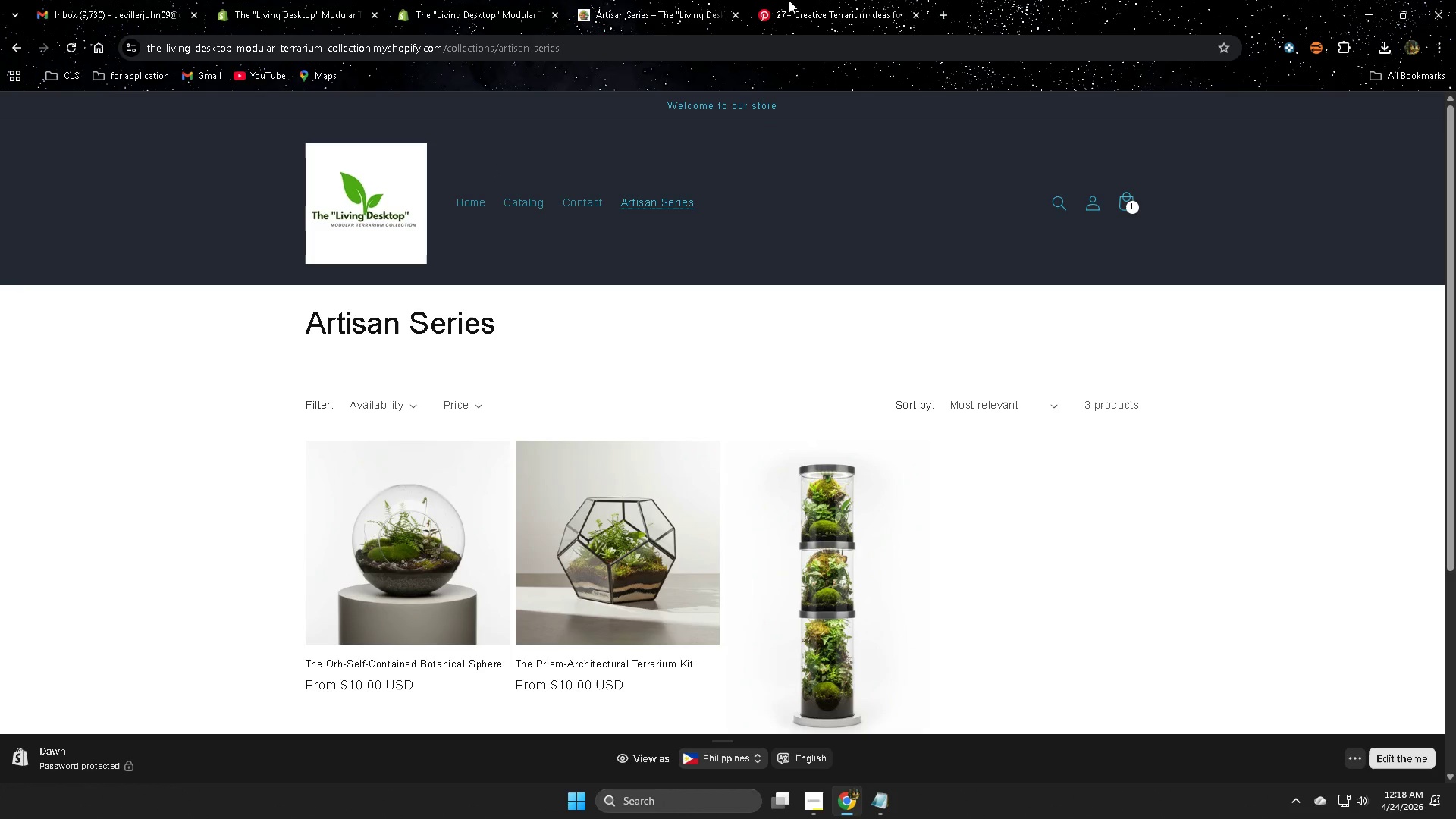 
left_click([513, 0])
 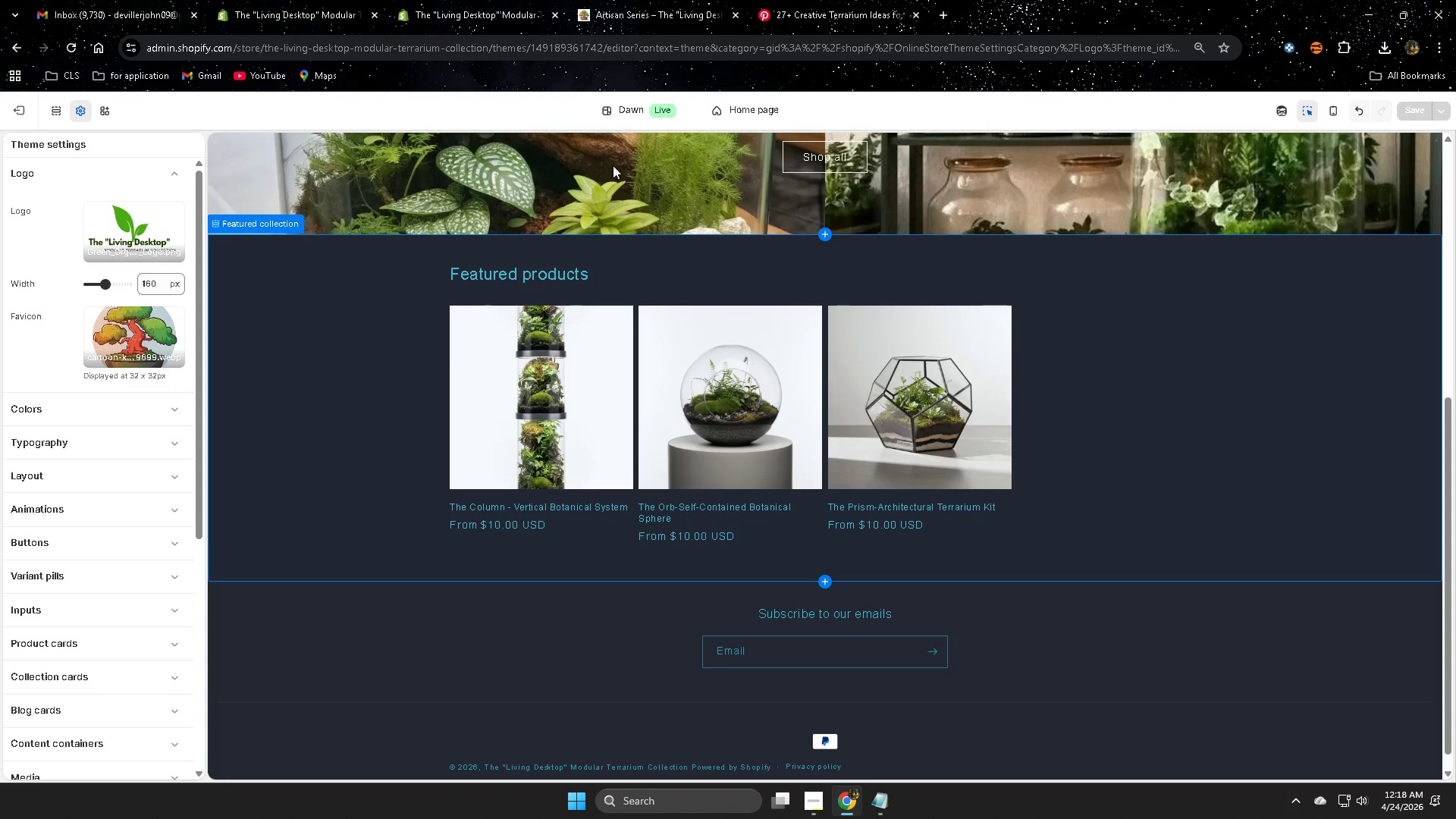 
scroll: coordinate [447, 370], scroll_direction: up, amount: 3.0
 